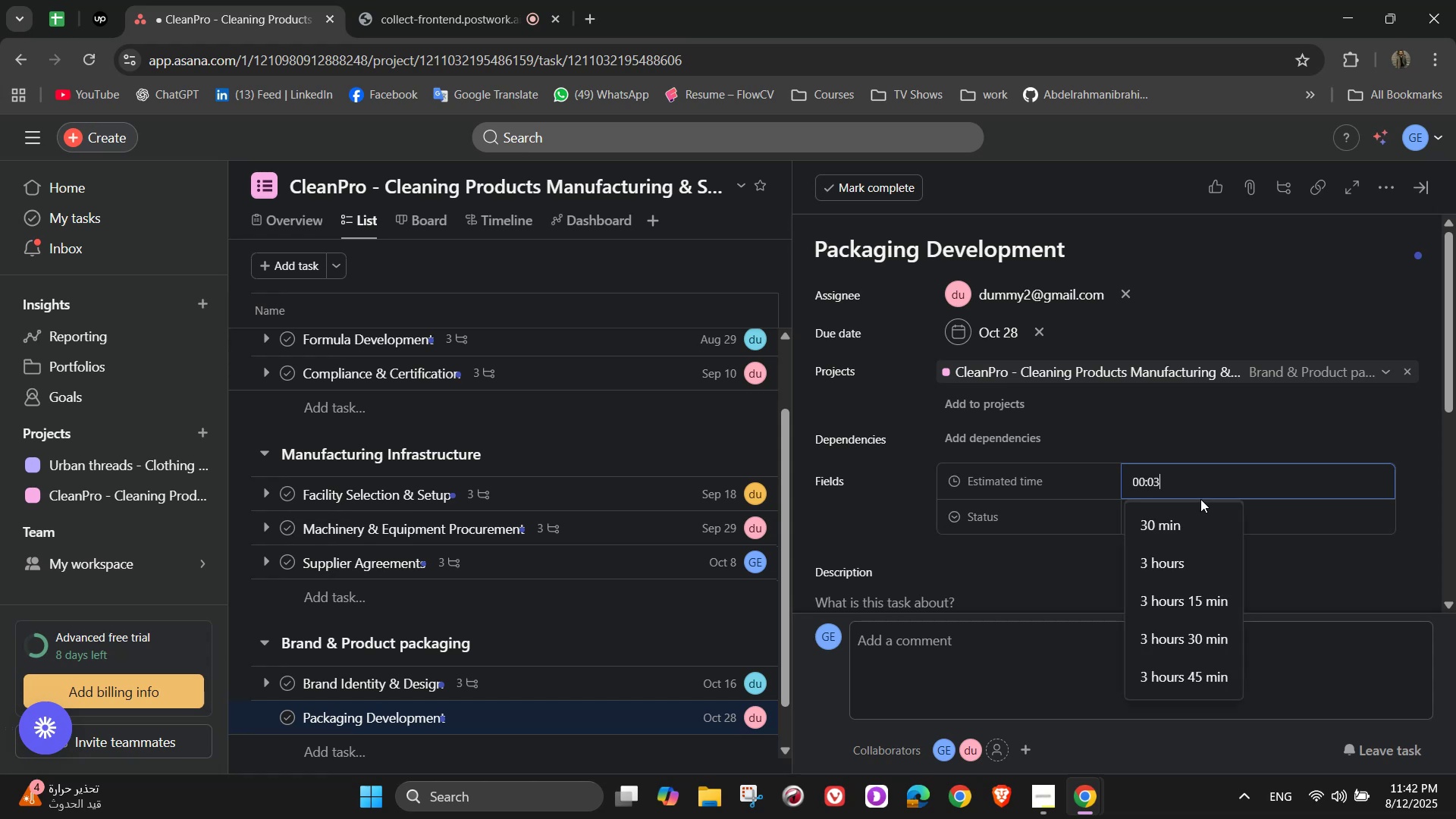 
key(Numpad0)
 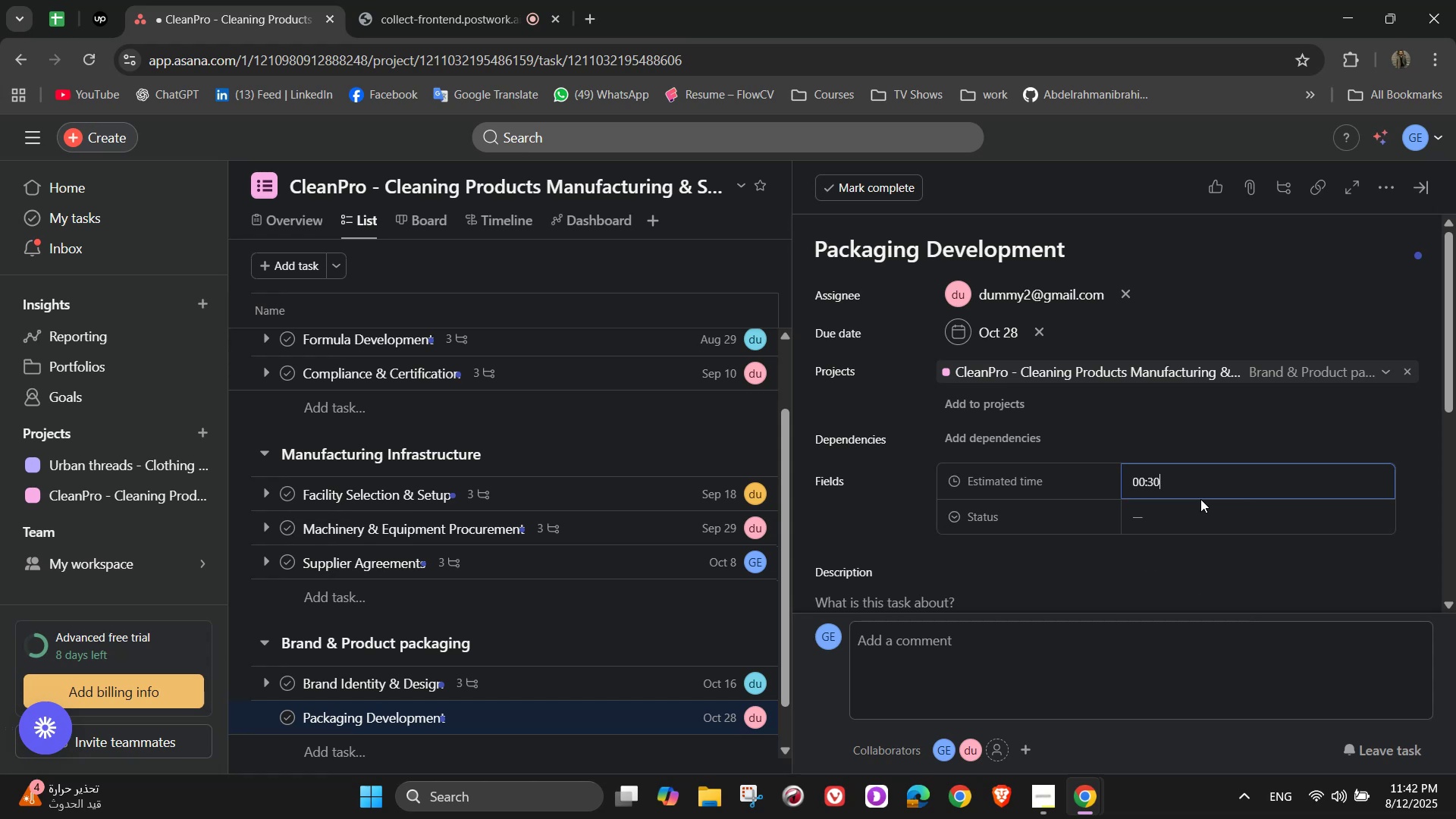 
key(Numpad0)
 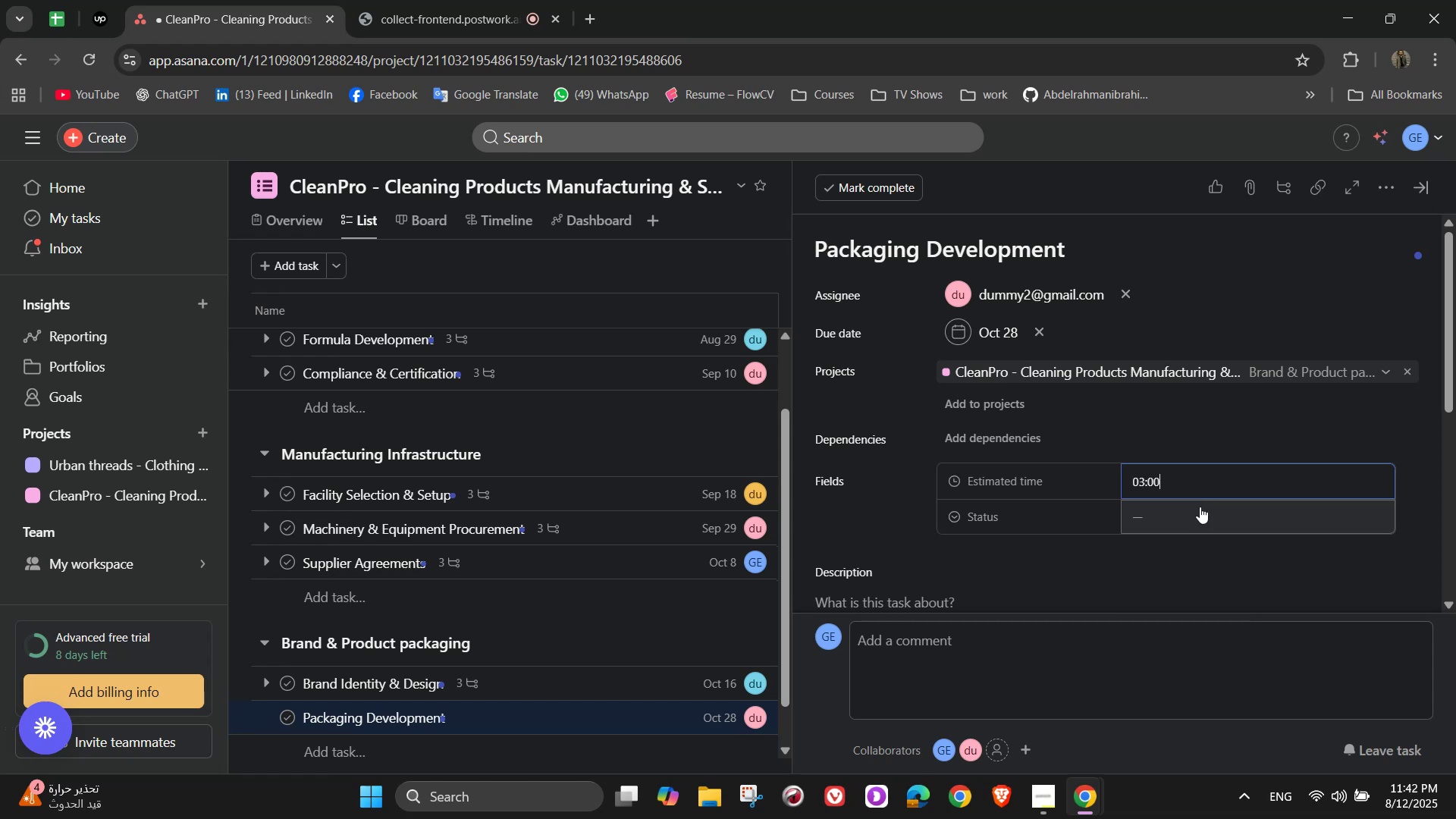 
left_click([1195, 515])
 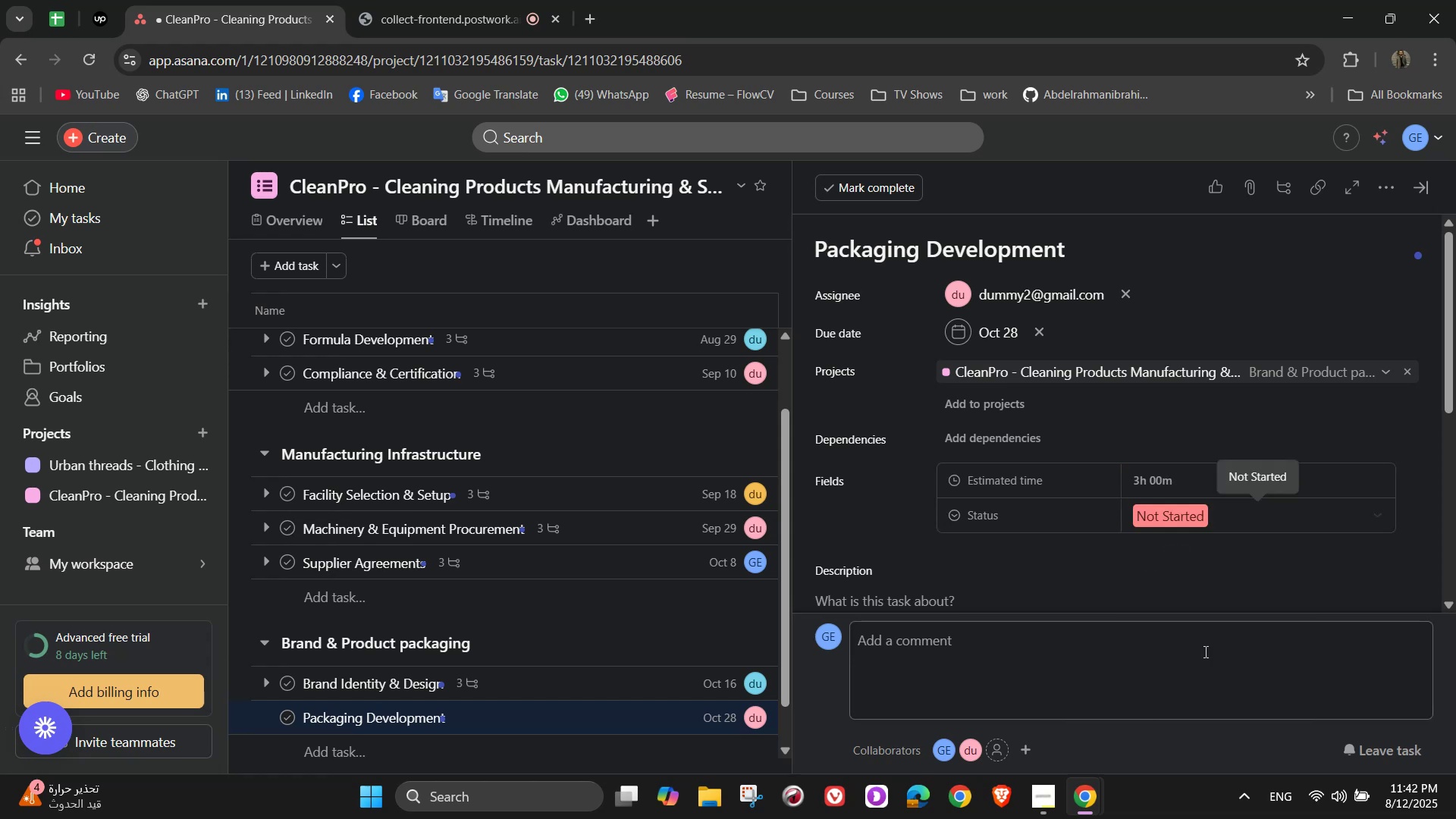 
scroll: coordinate [1240, 582], scroll_direction: down, amount: 1.0
 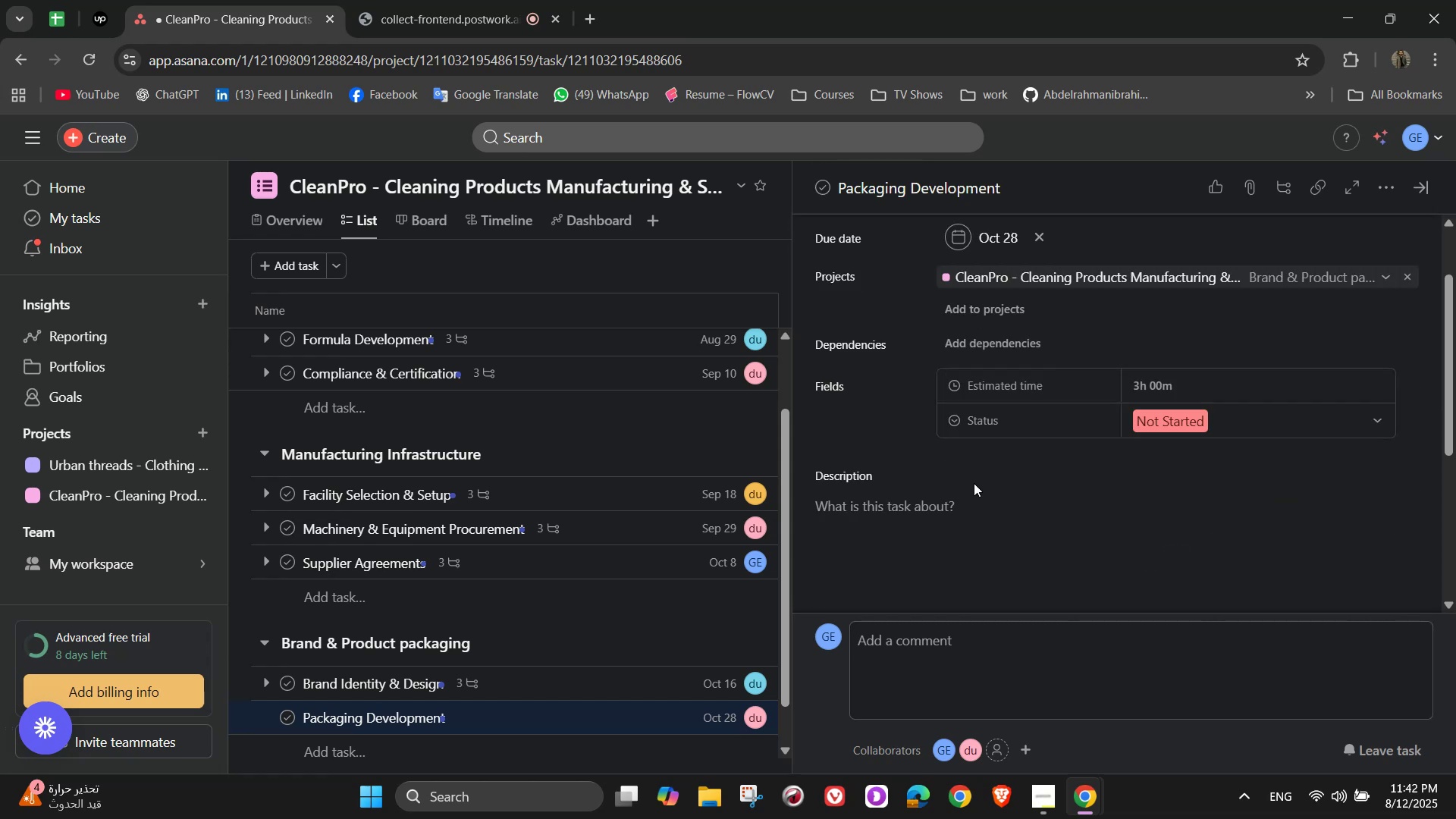 
left_click([975, 540])
 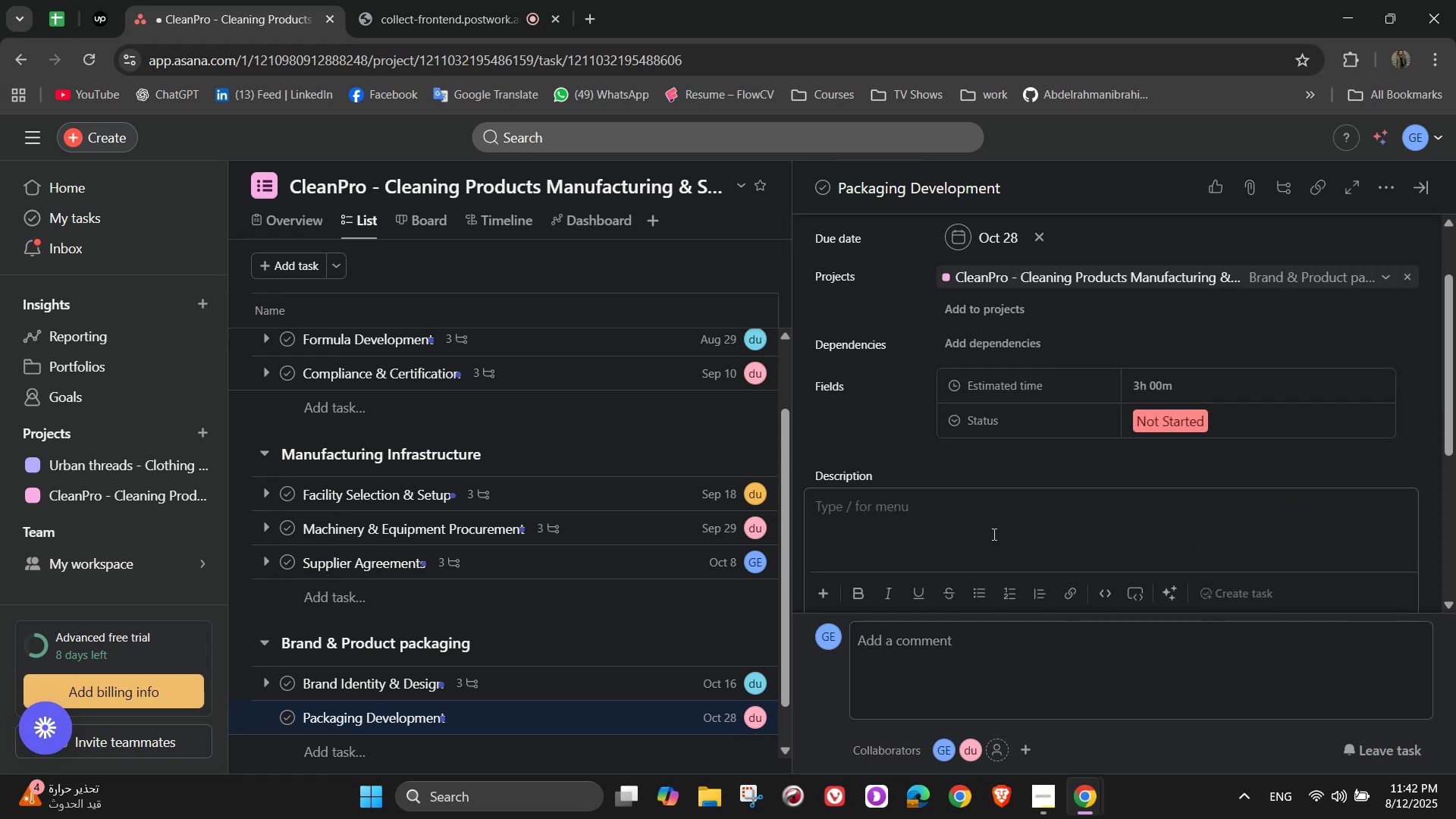 
type(Create attractive )
key(Backspace)
type(, functional )
key(Backspace)
type(, and sustai)
key(Backspace)
key(Backspace)
type(ainable packaging)
 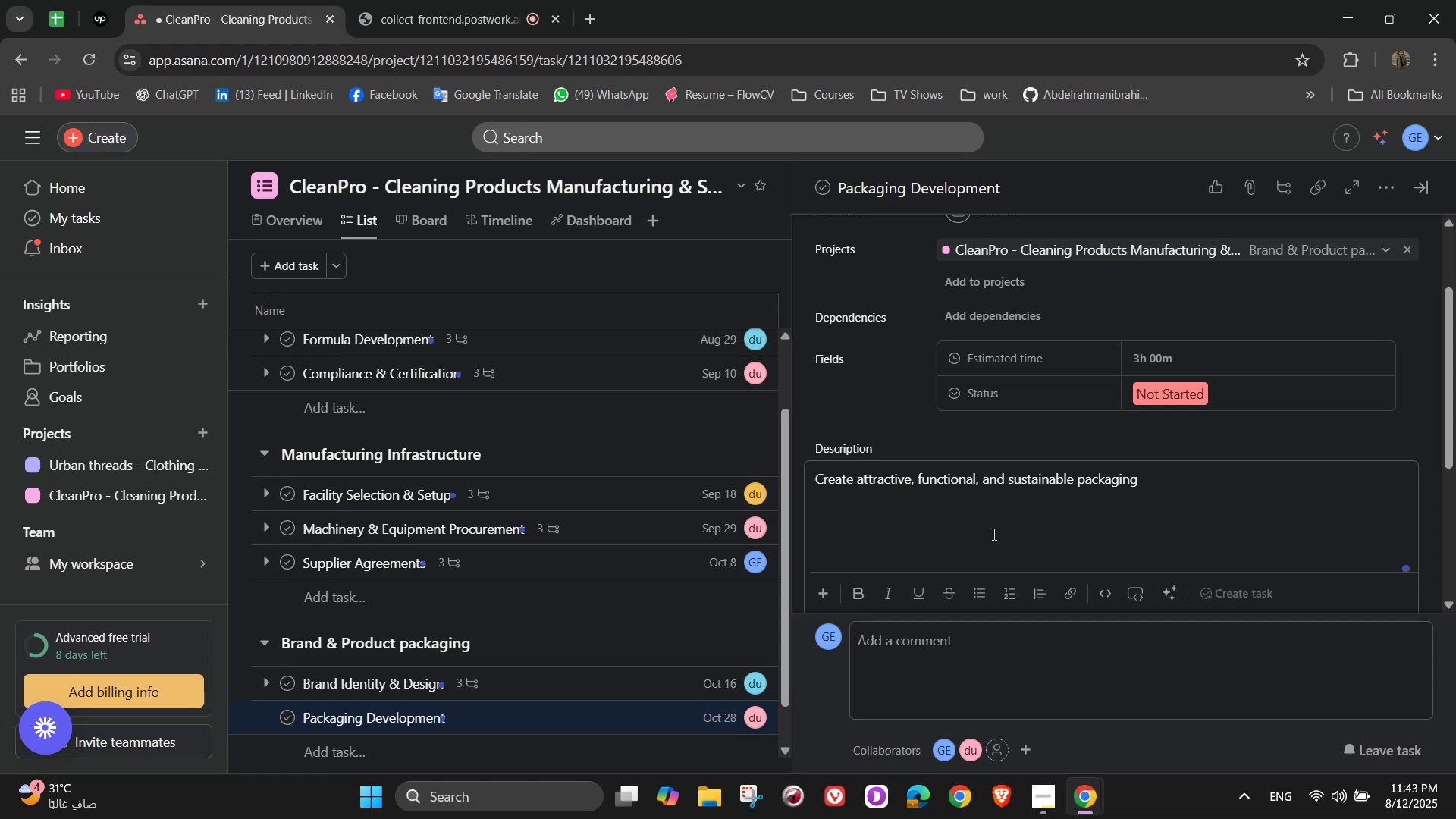 
scroll: coordinate [993, 534], scroll_direction: down, amount: 3.0
 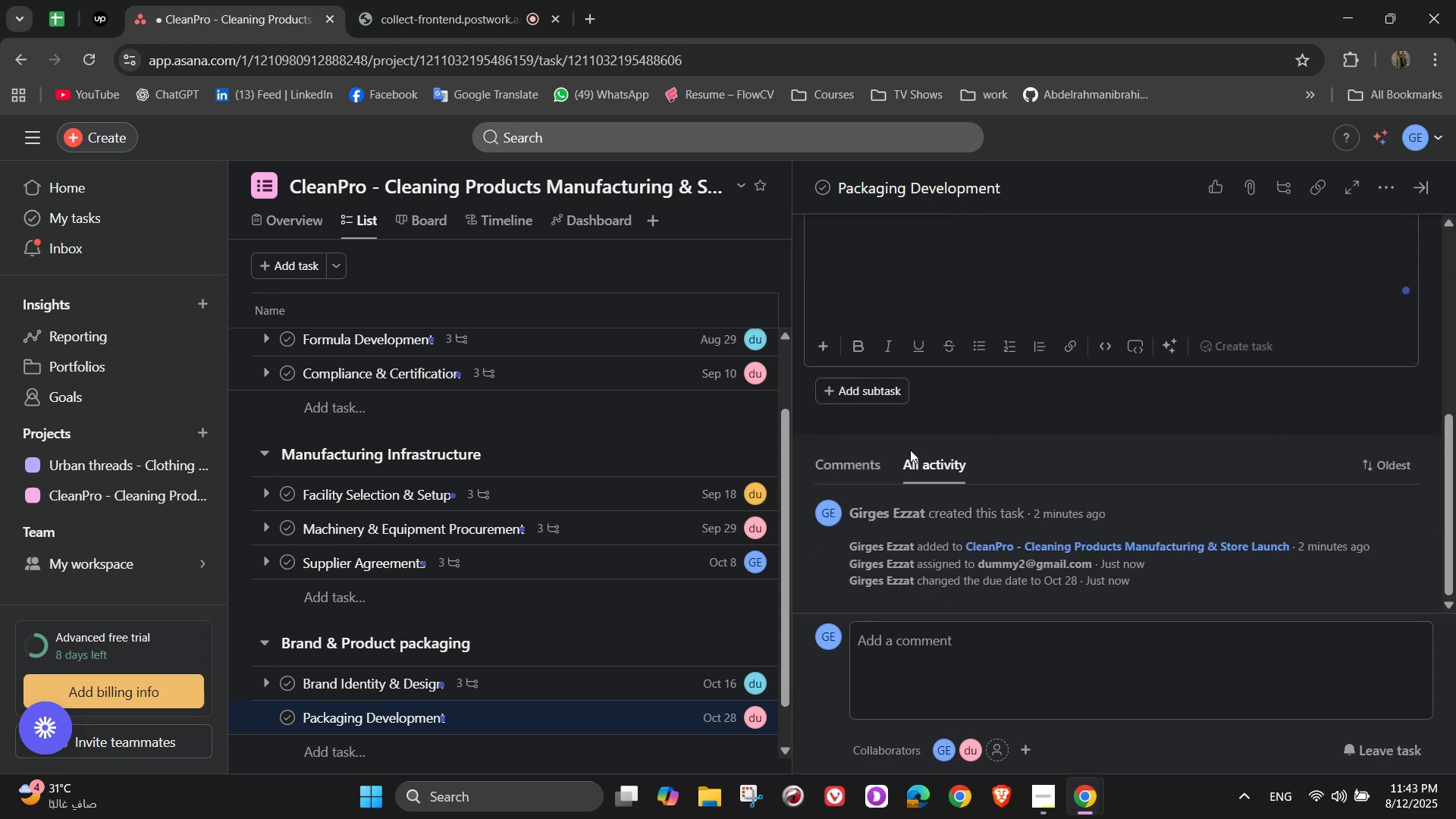 
left_click([915, 437])
 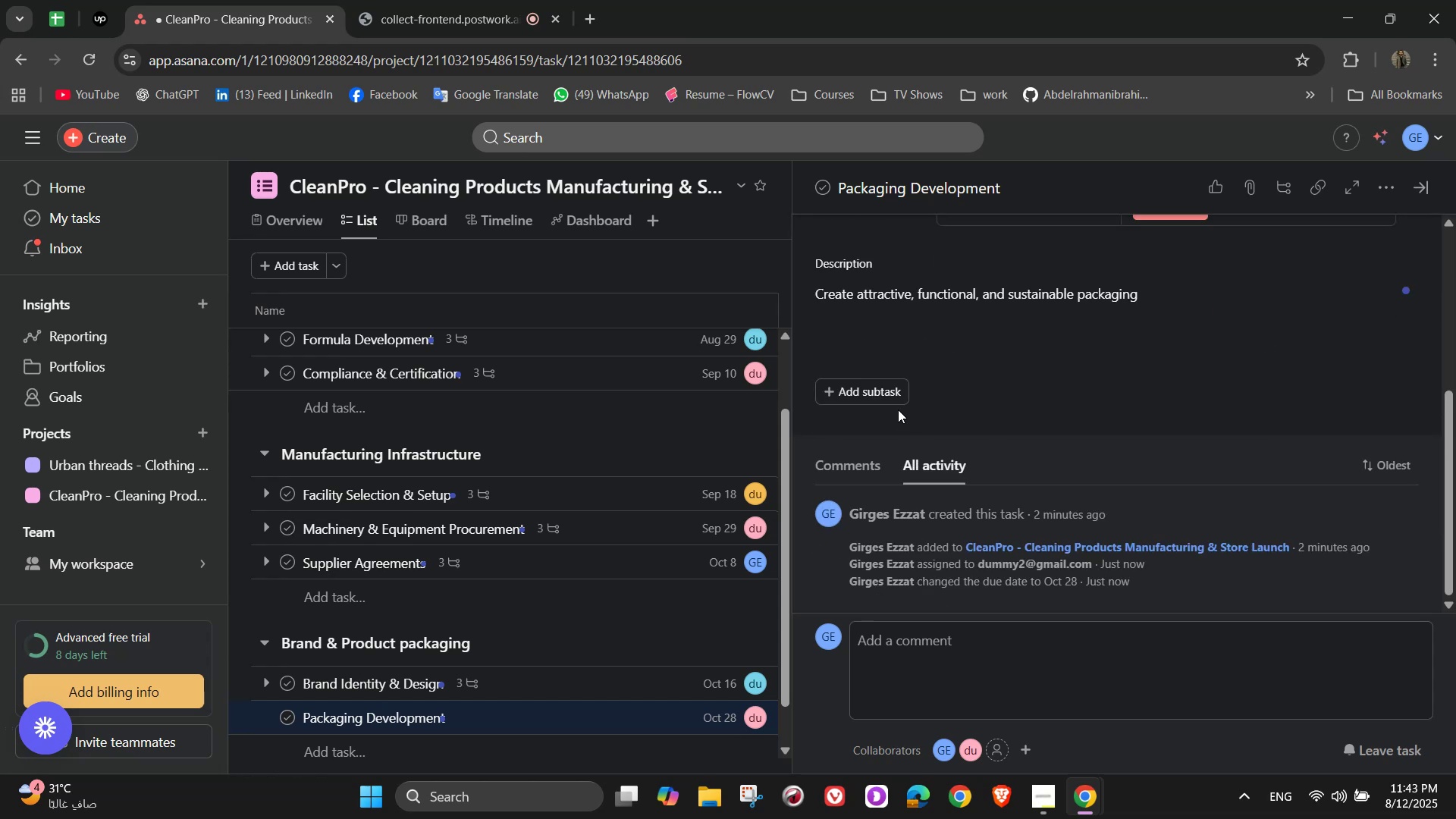 
left_click([894, 403])
 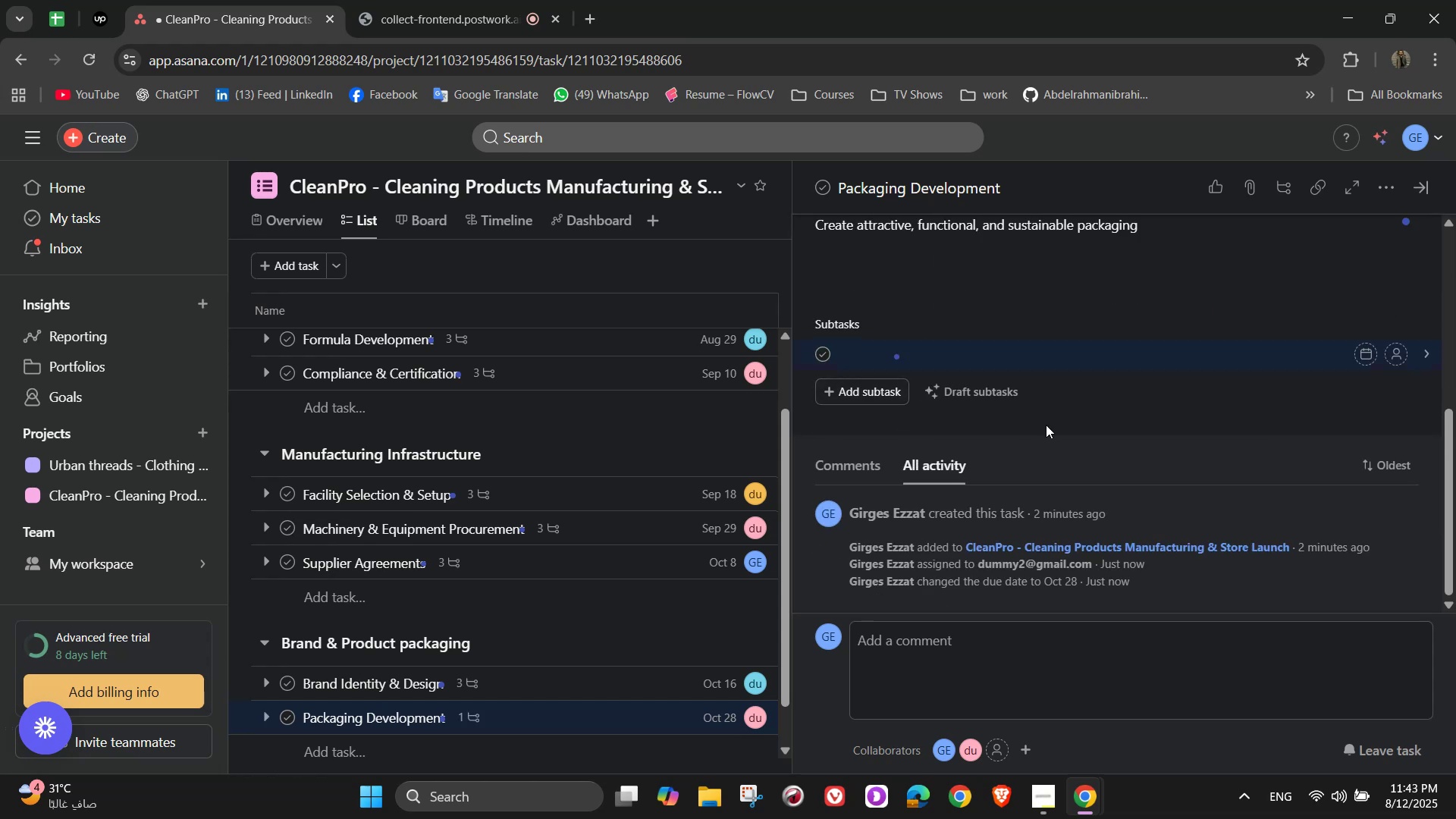 
type(Choose eco- friende)
key(Backspace)
type(ly)
 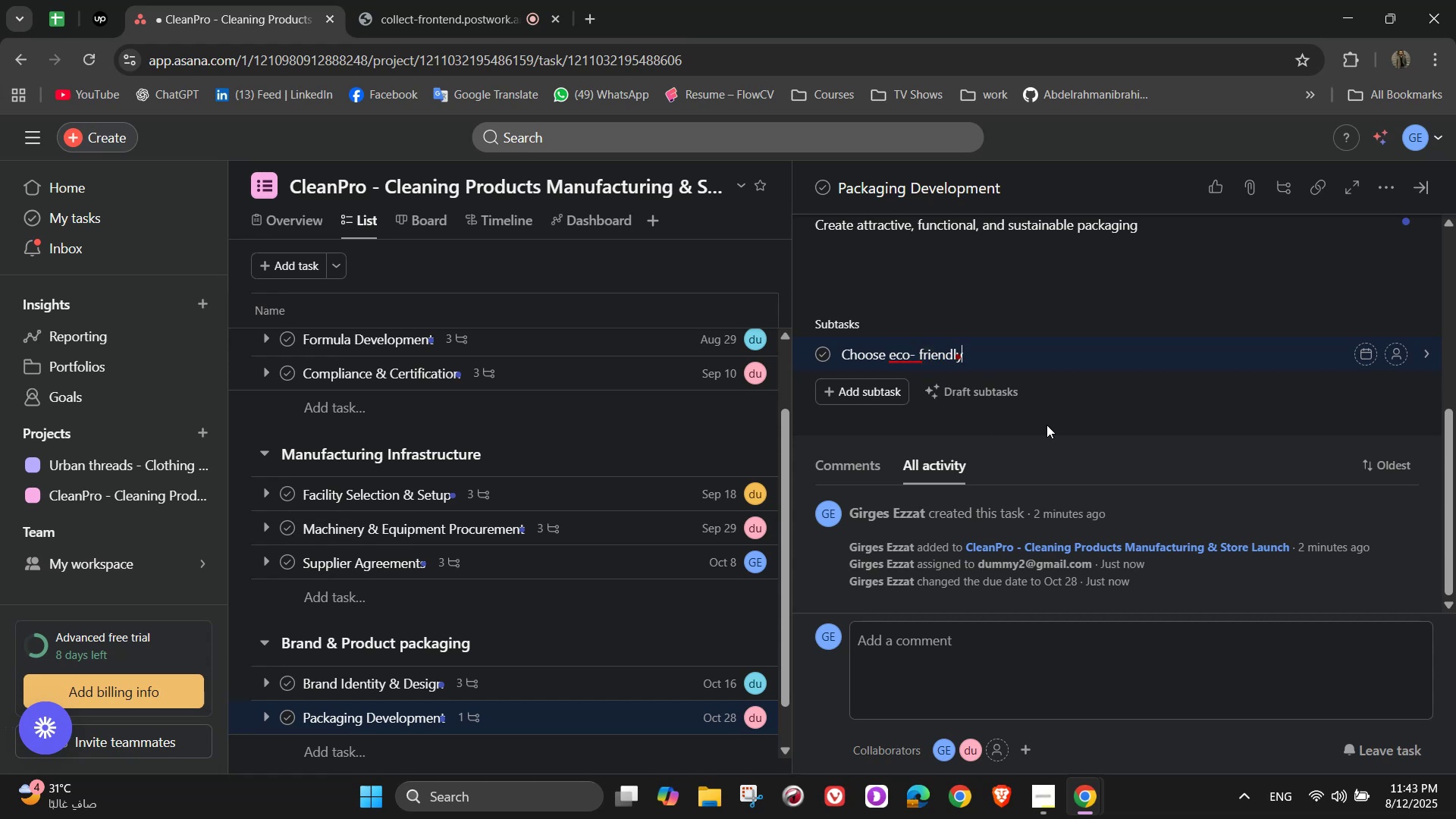 
key(ArrowLeft)
 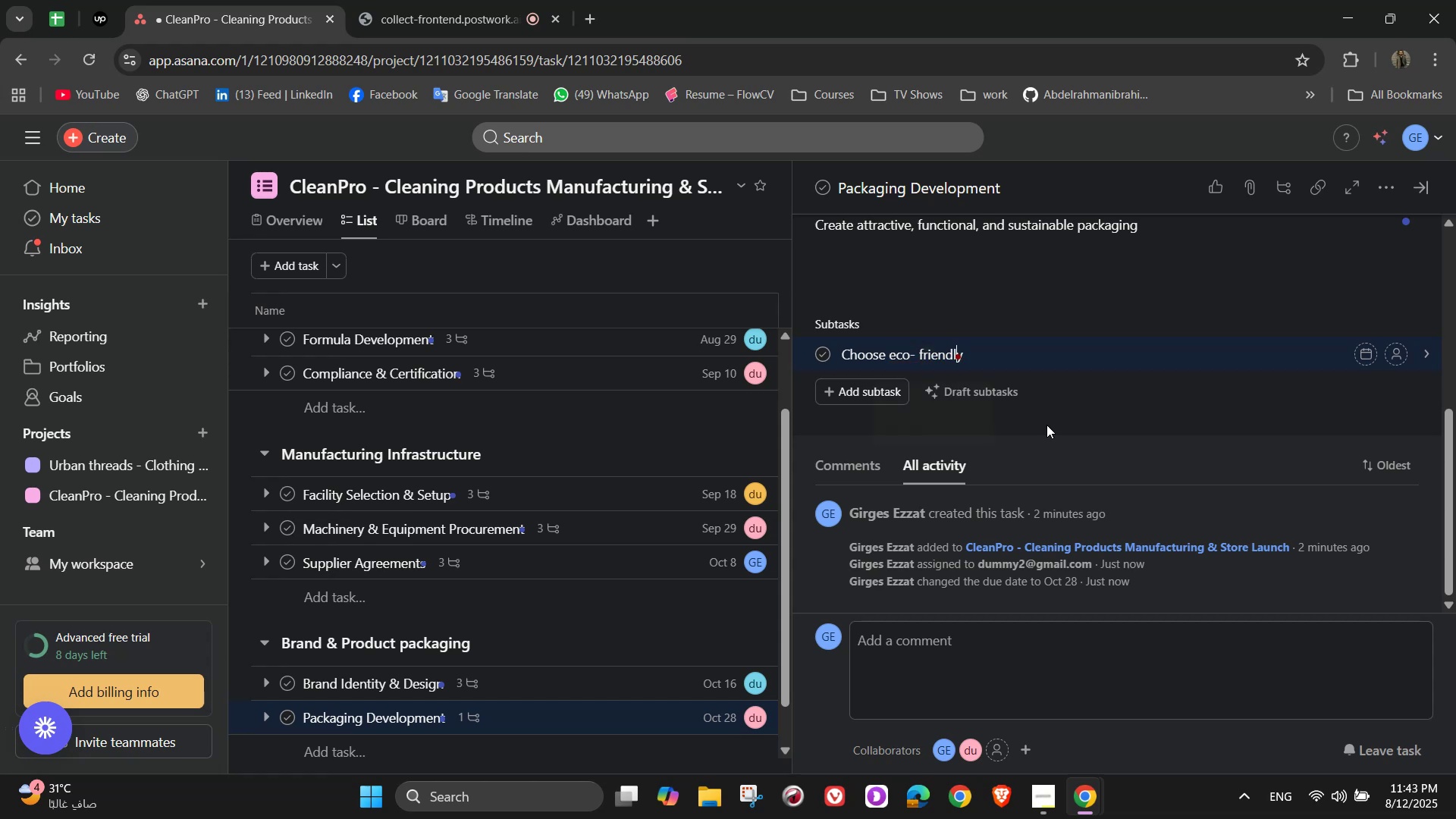 
key(ArrowLeft)
 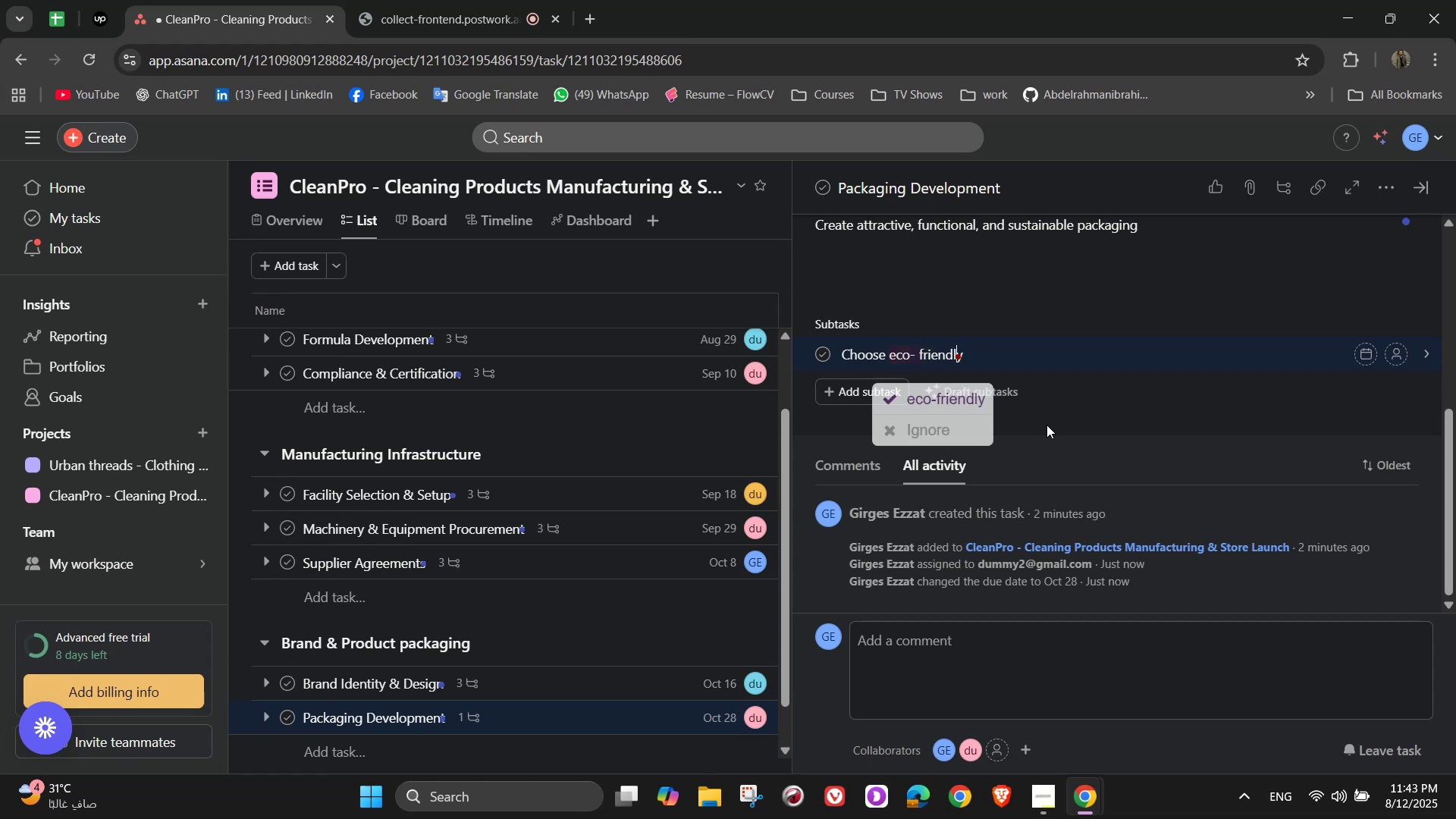 
key(ArrowLeft)
 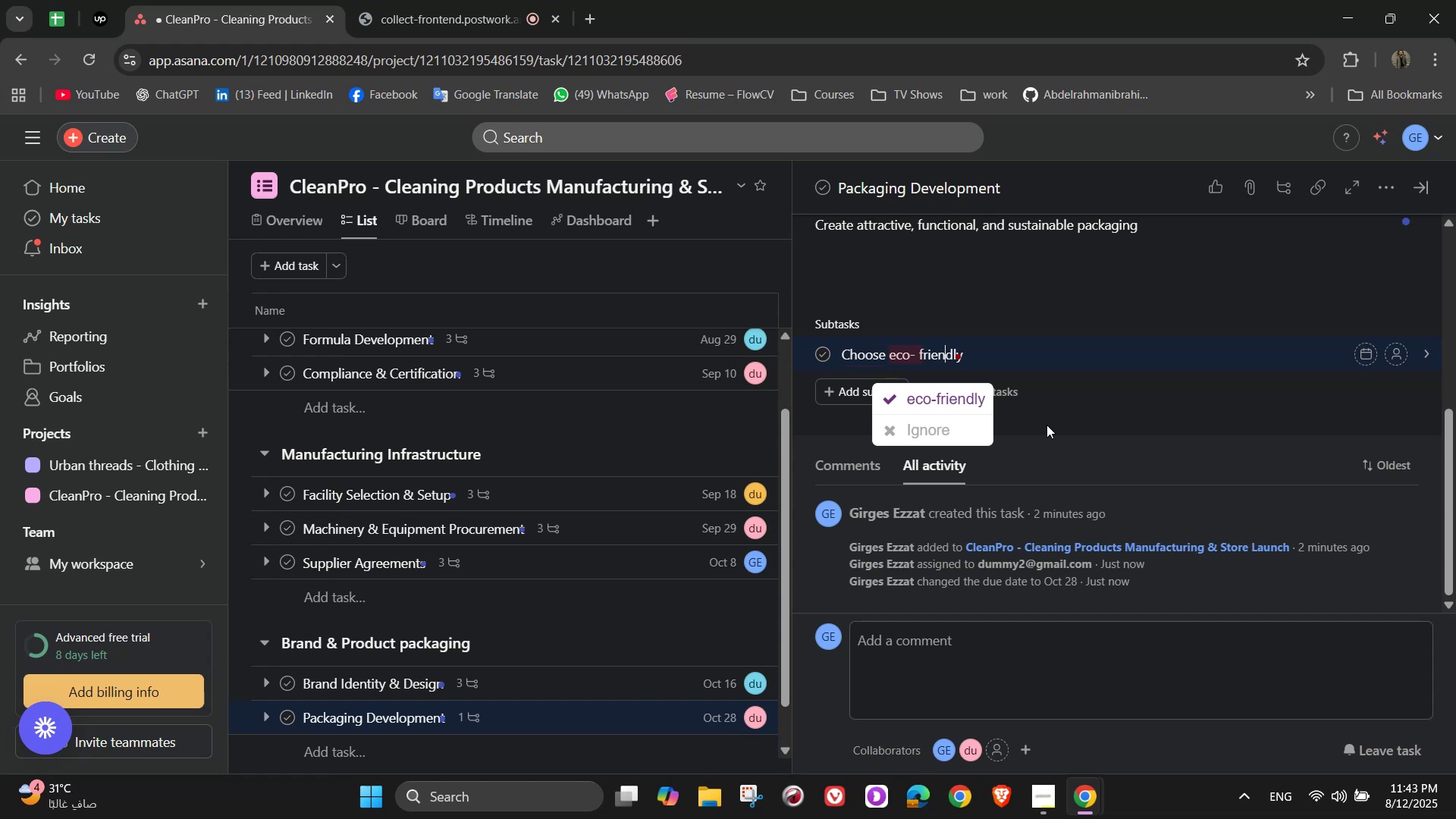 
key(ArrowLeft)
 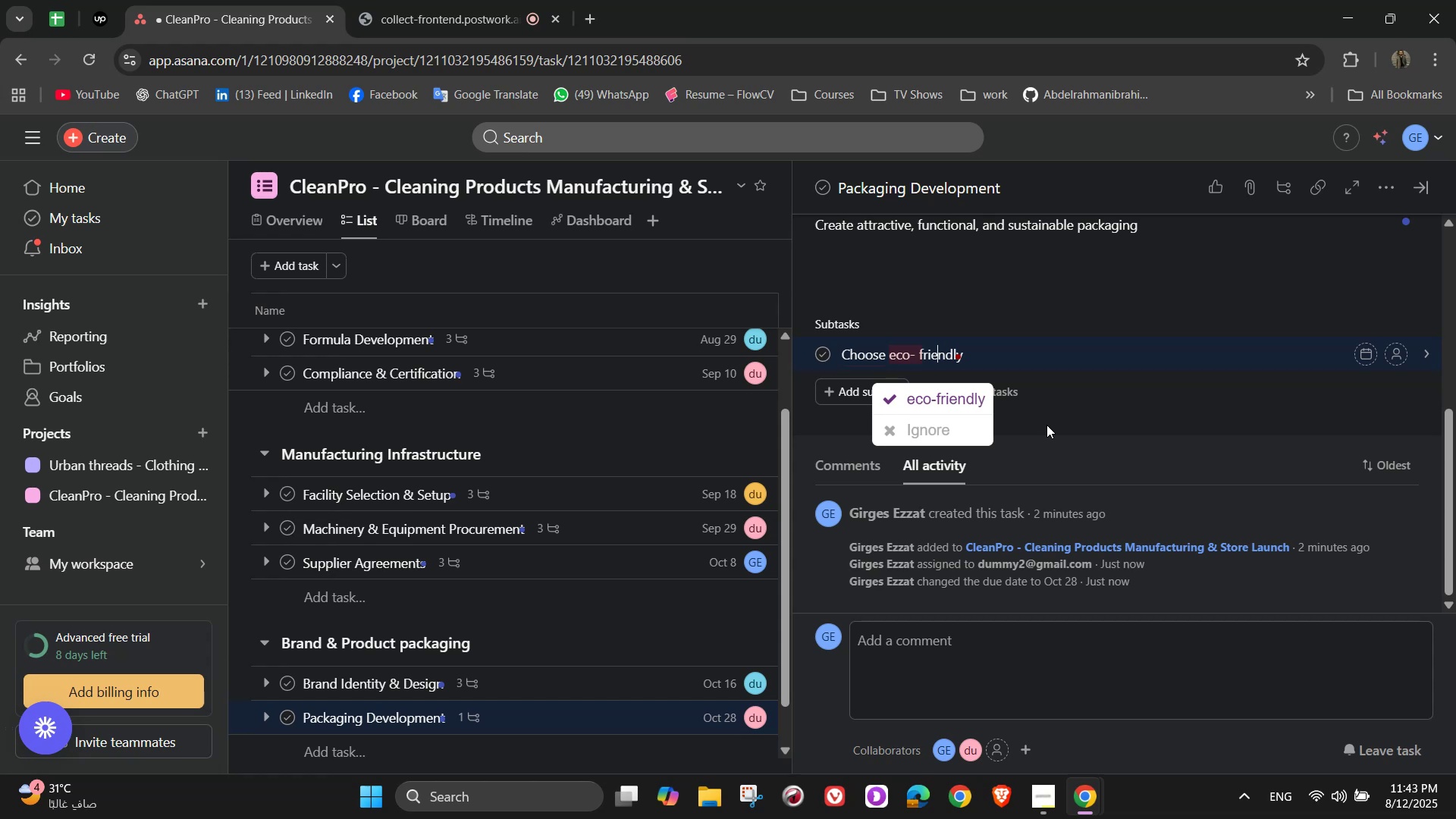 
key(ArrowLeft)
 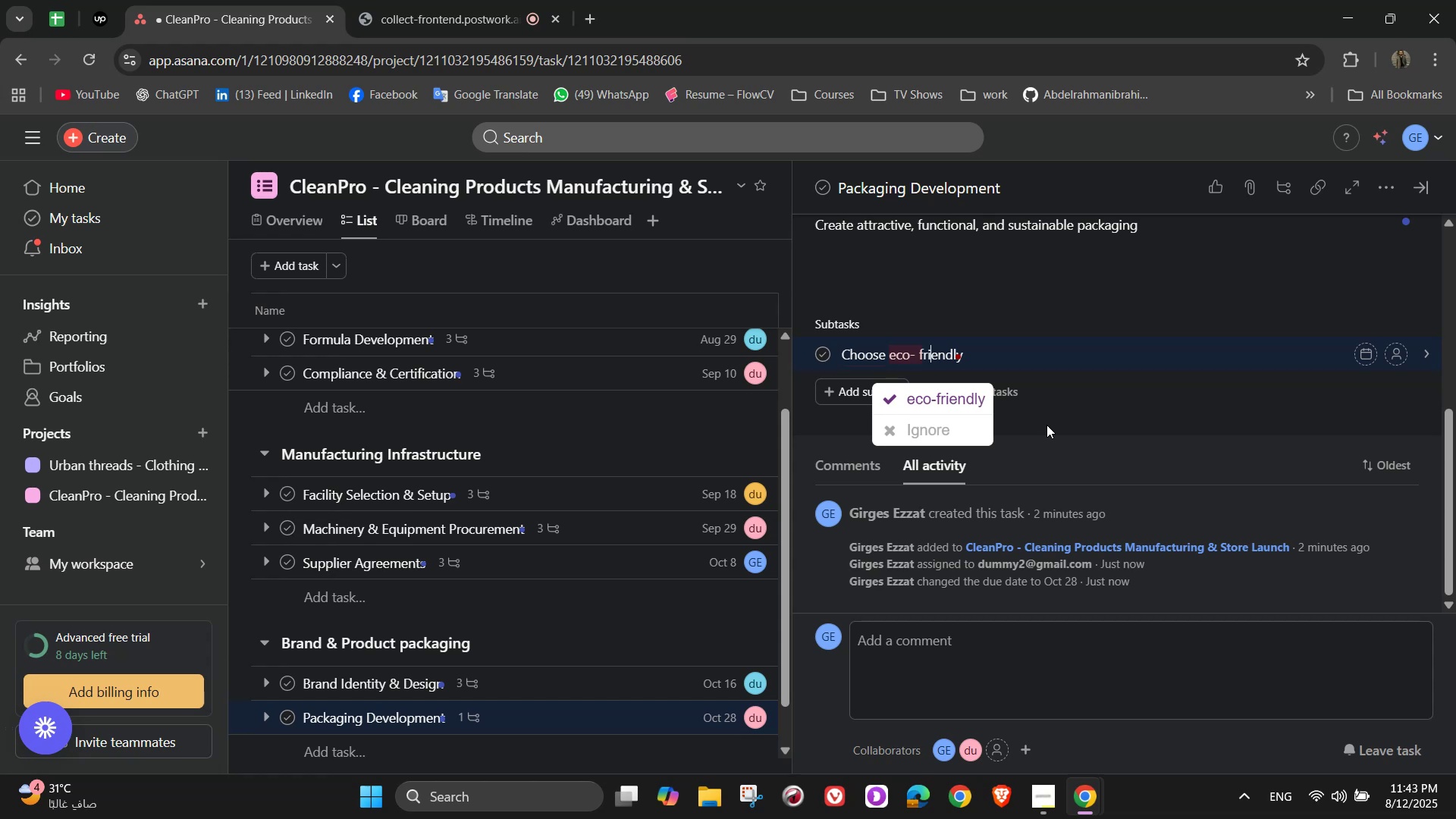 
key(ArrowLeft)
 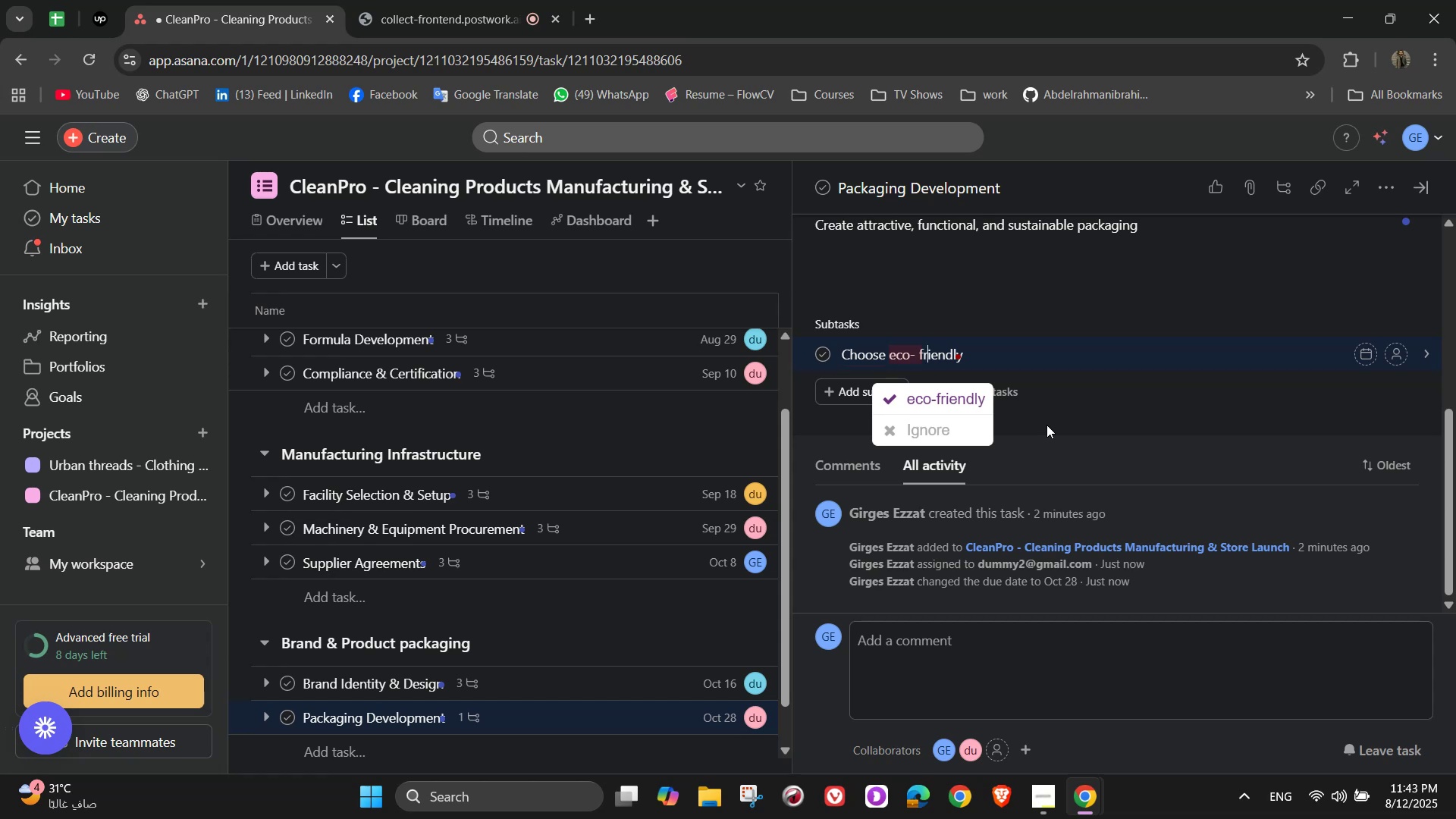 
key(ArrowLeft)
 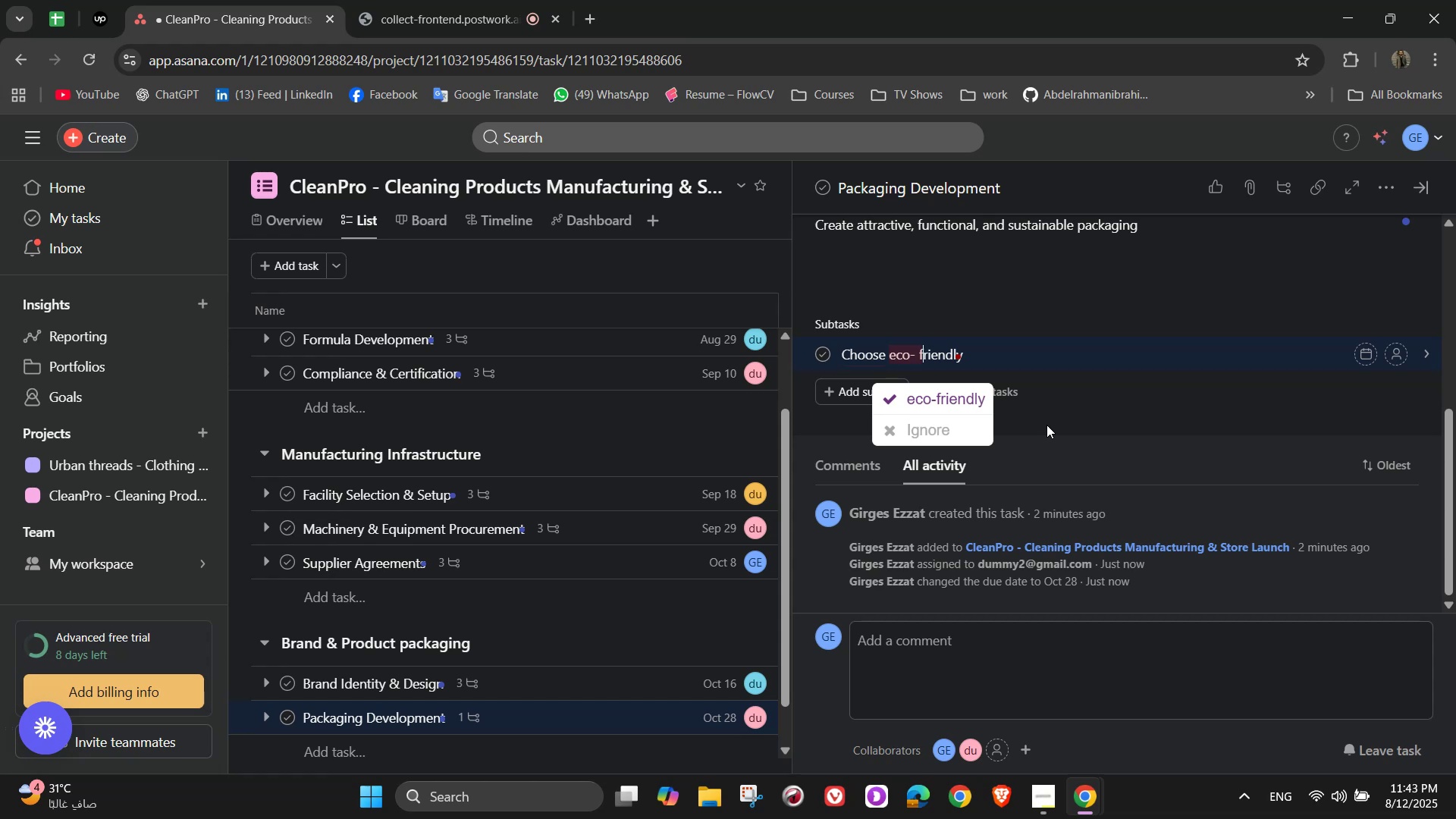 
key(ArrowLeft)
 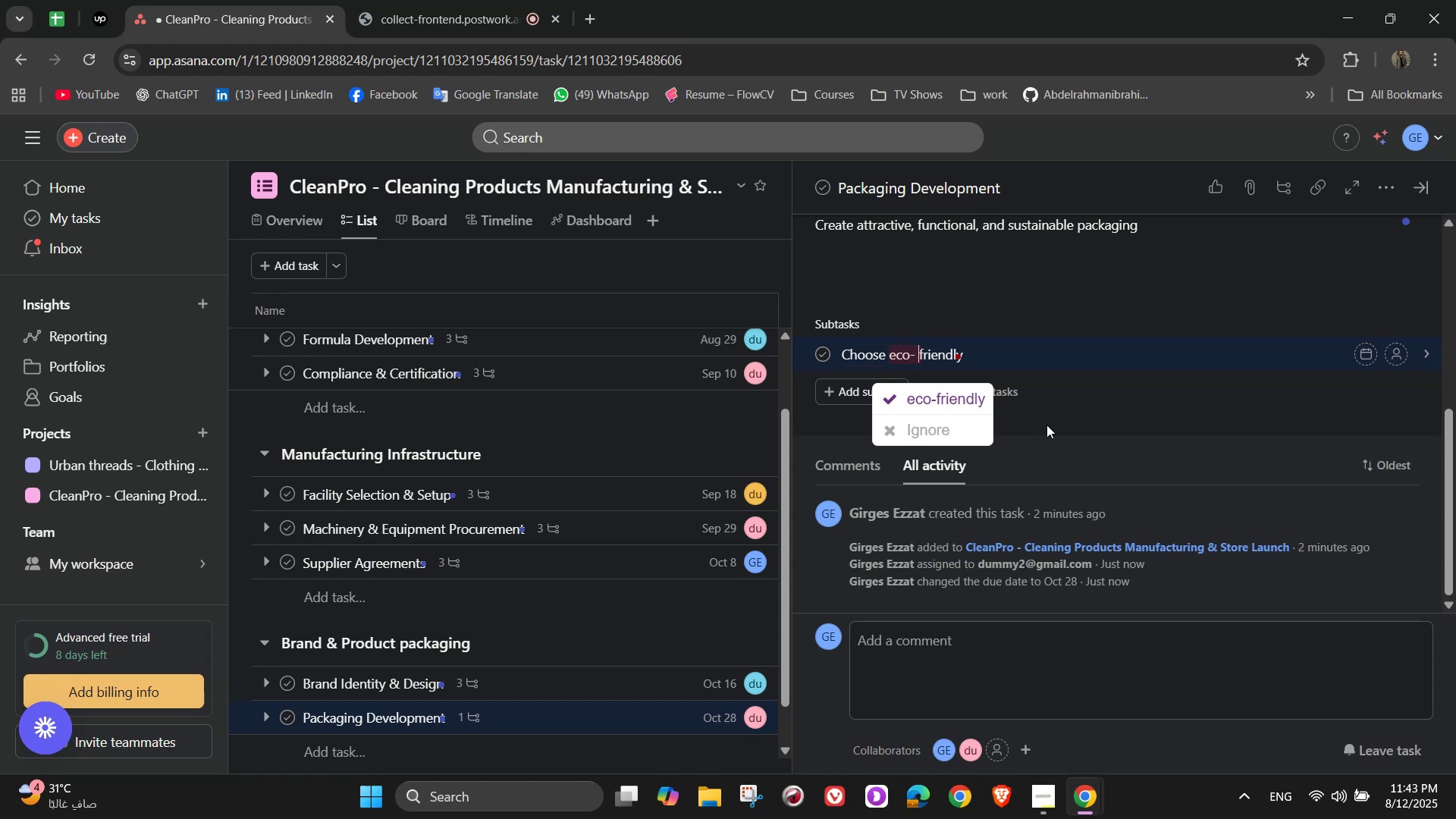 
key(Backspace)
 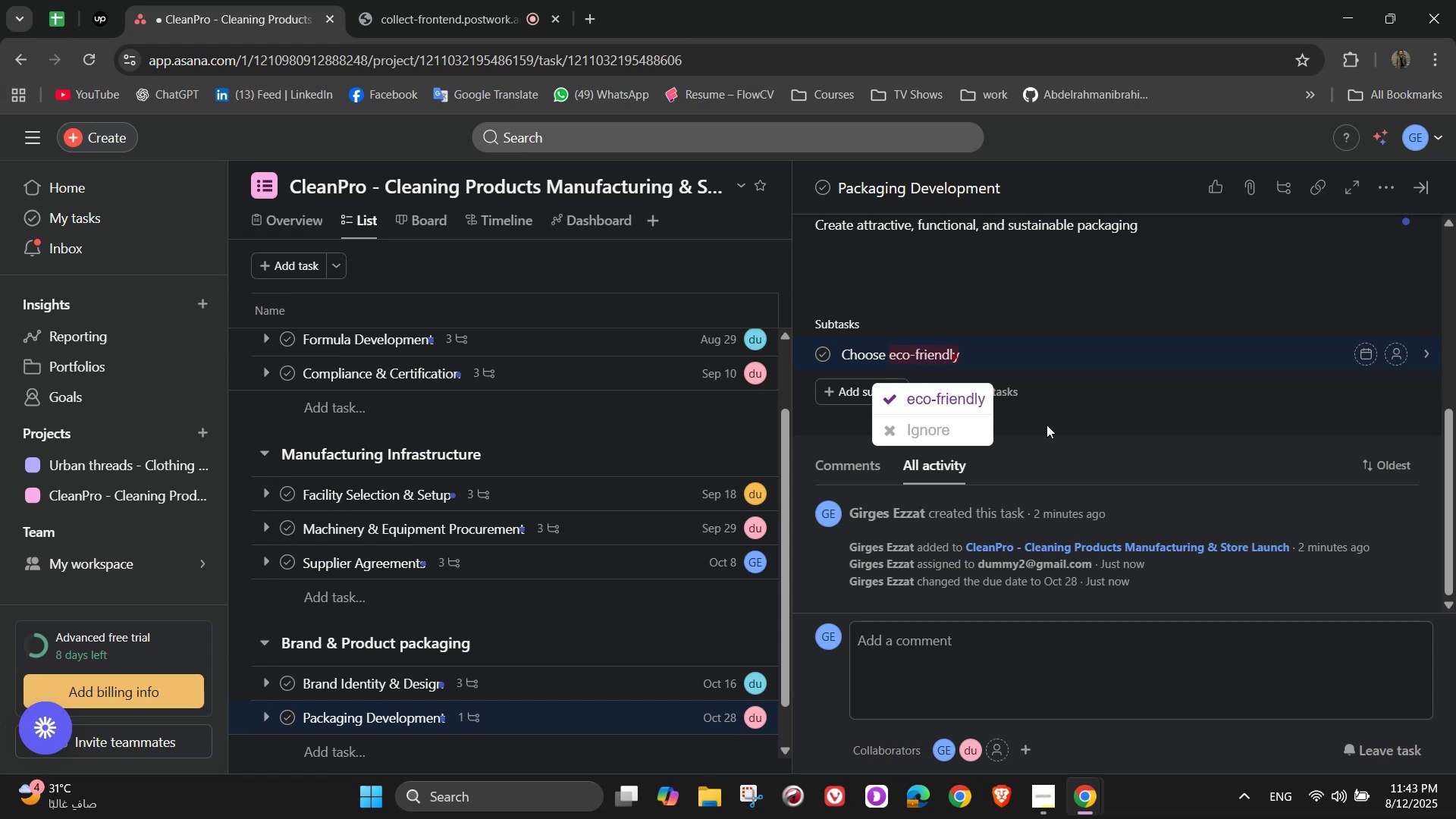 
key(ArrowRight)
 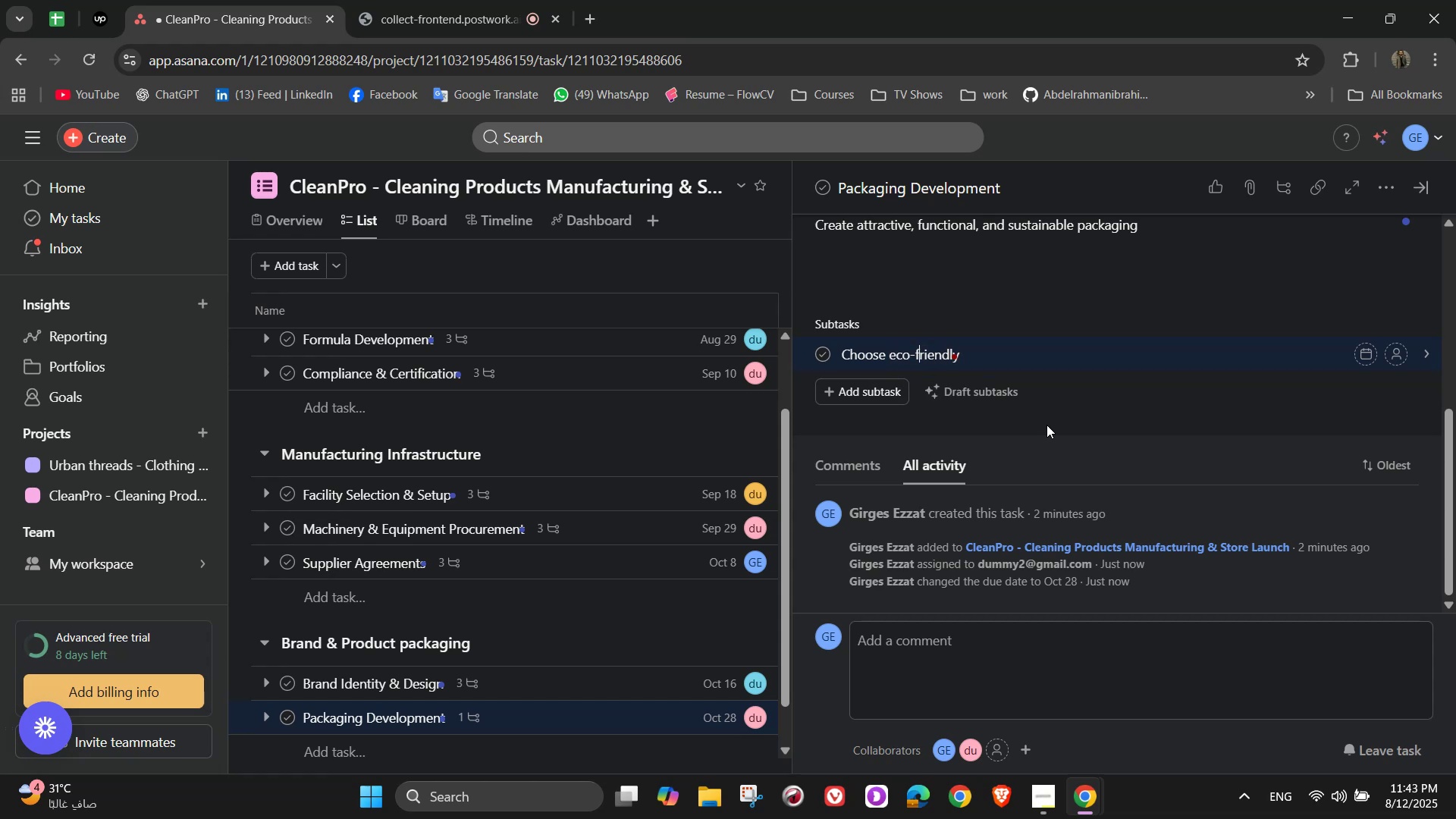 
hold_key(key=ArrowRight, duration=0.88)
 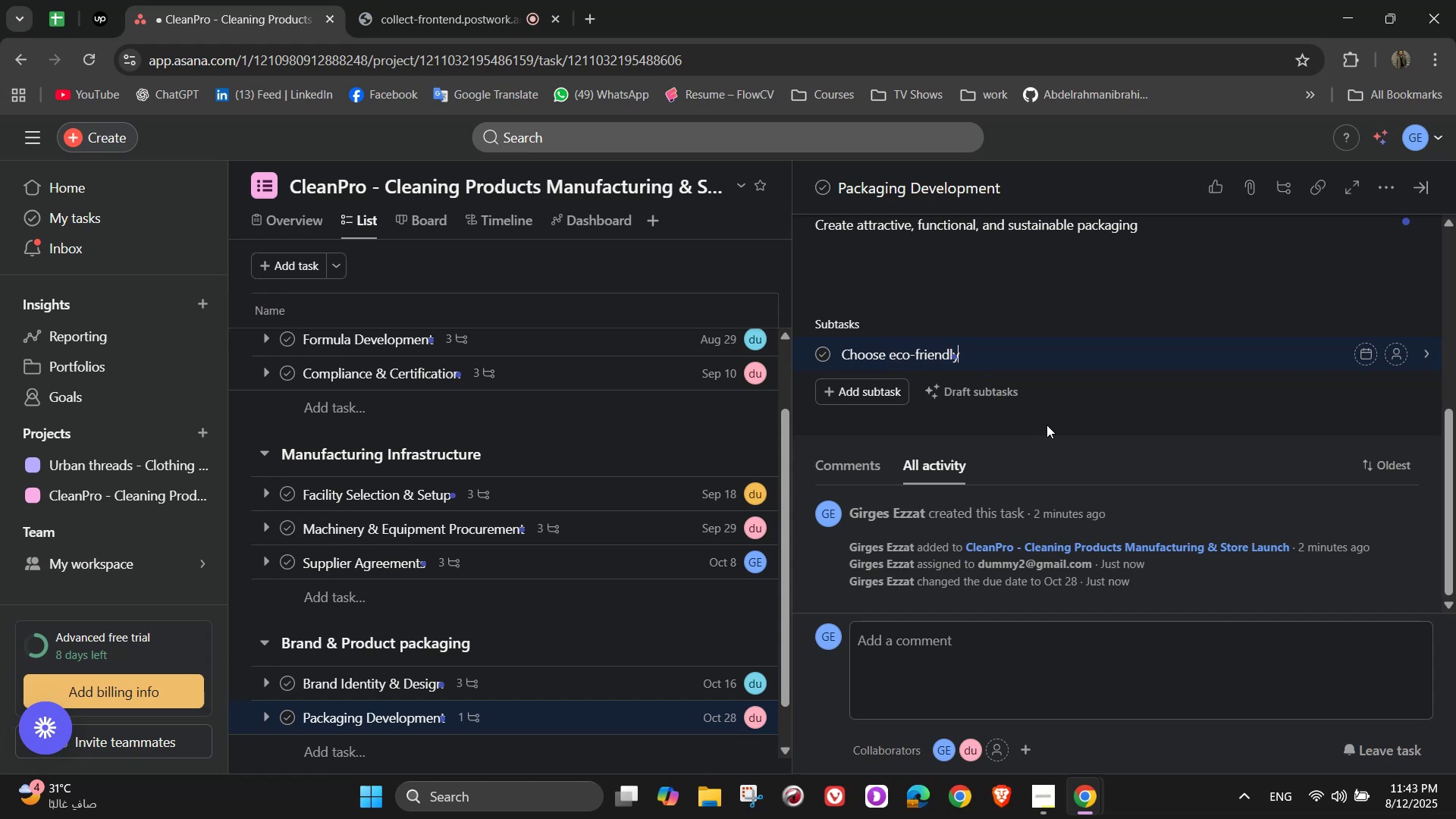 
key(ArrowRight)
 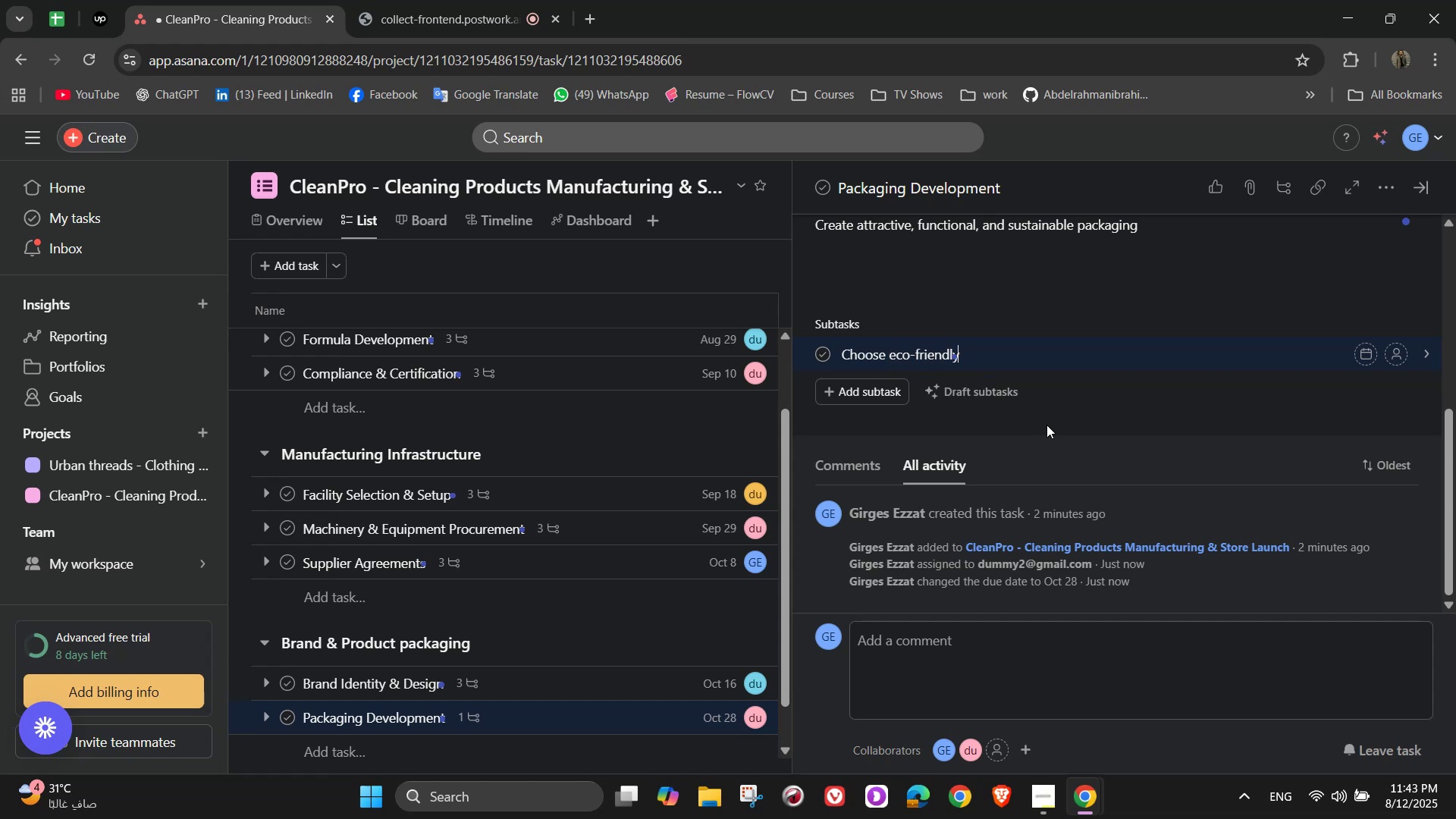 
type( materia;ls[Delete])
key(Backspace)
key(Backspace)
key(Backspace)
type(ls )
 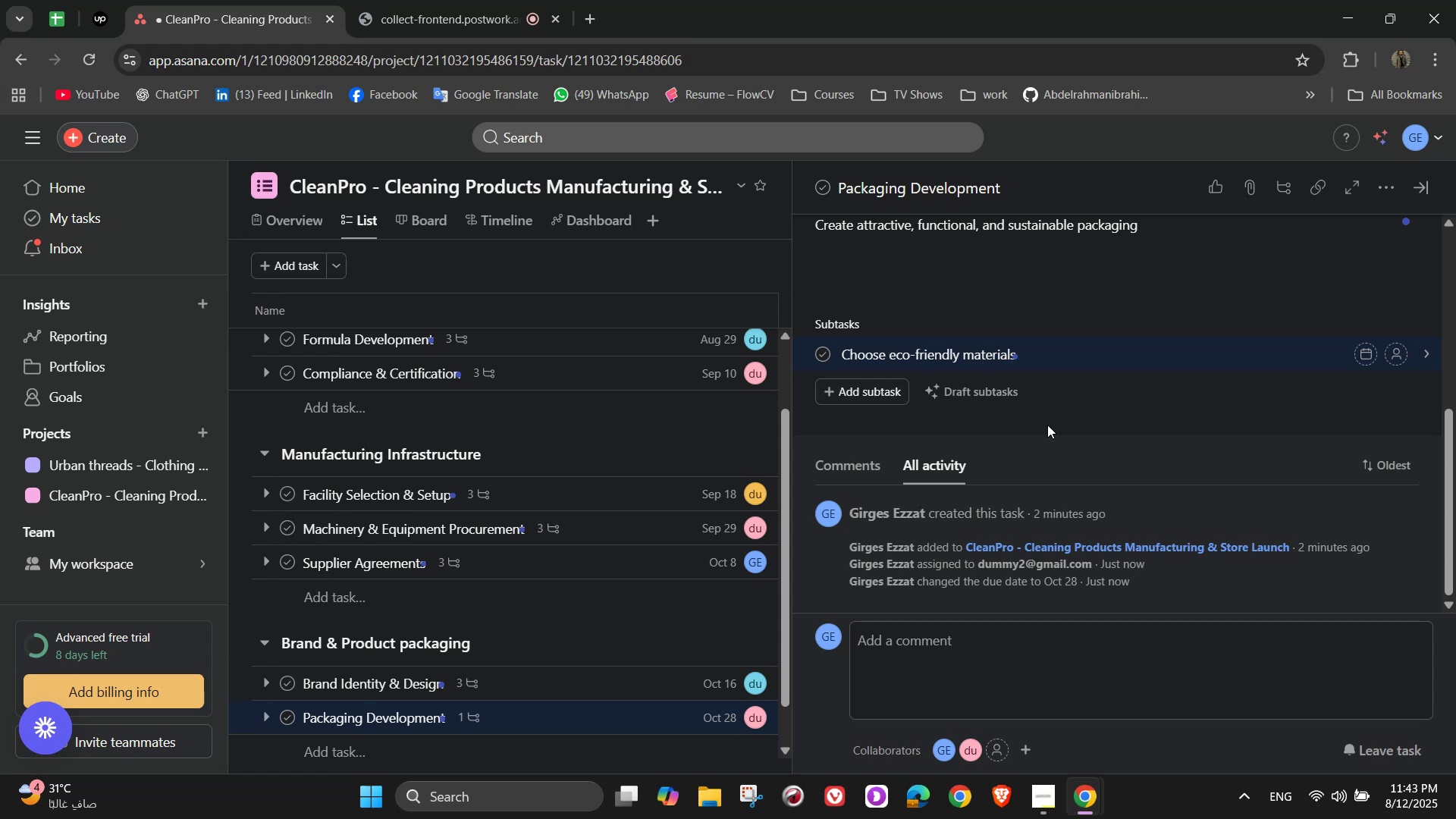 
key(Enter)
 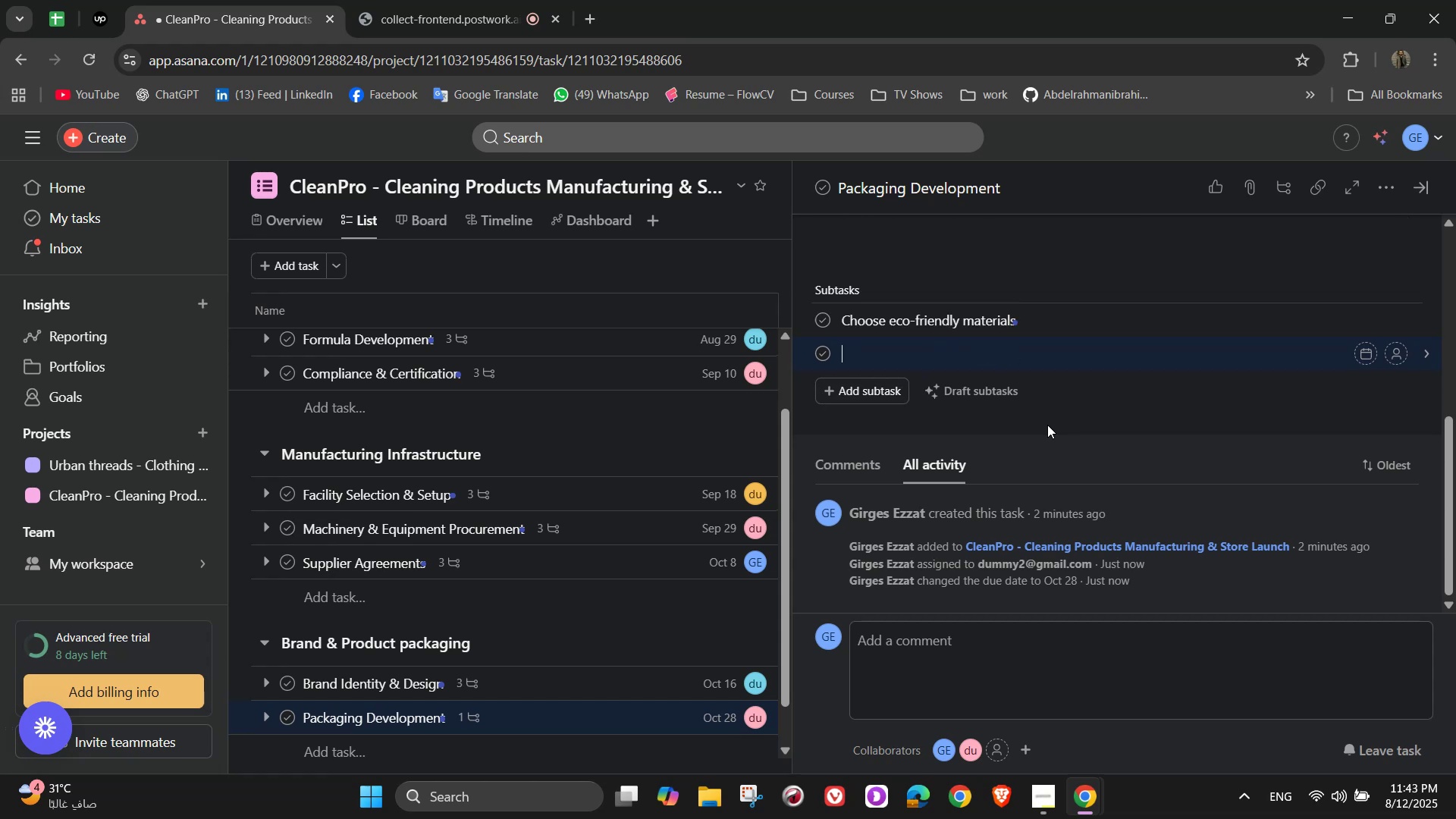 
type(Design product ;)
key(Backspace)
type(labels)
 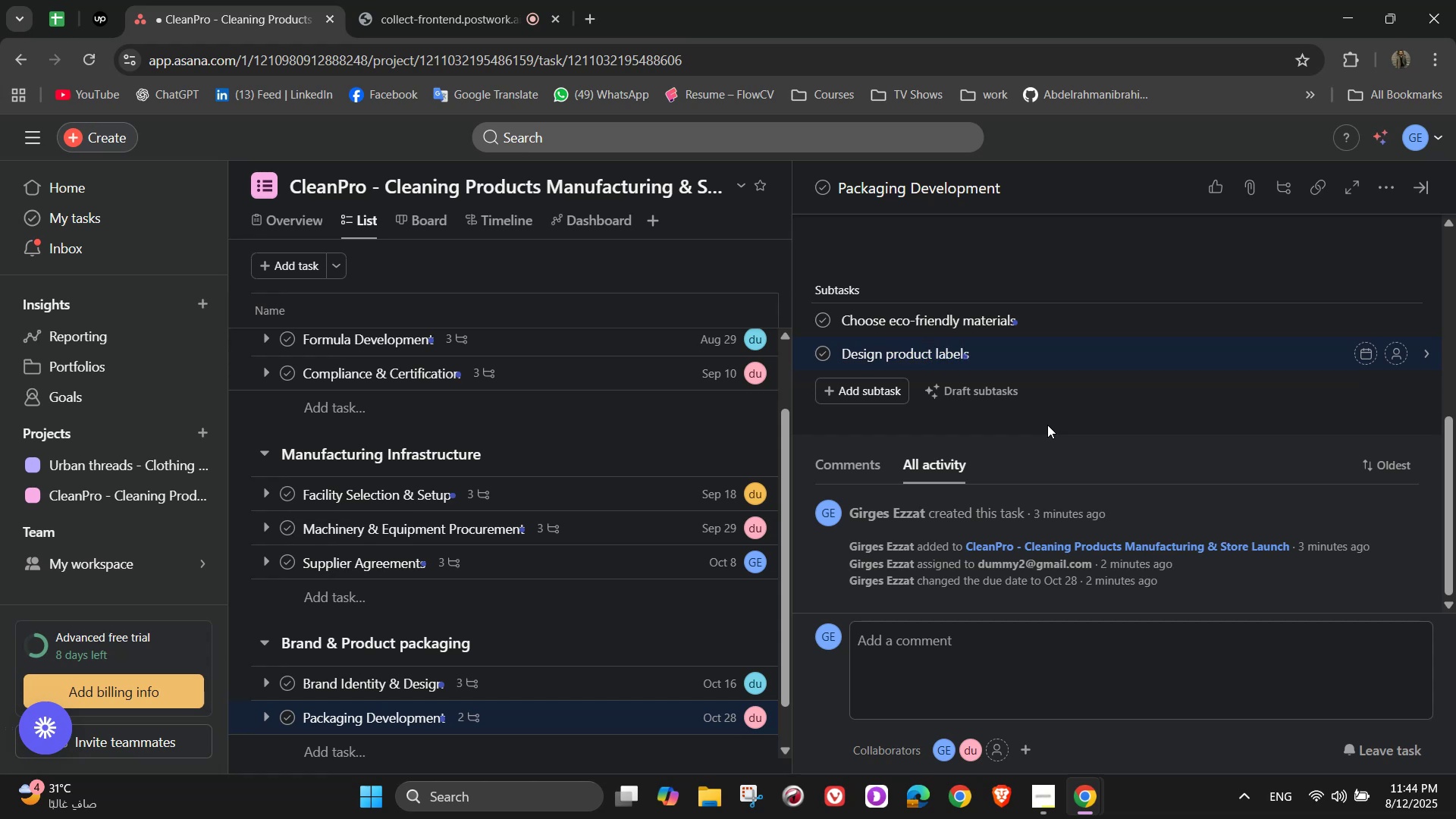 
key(Enter)
 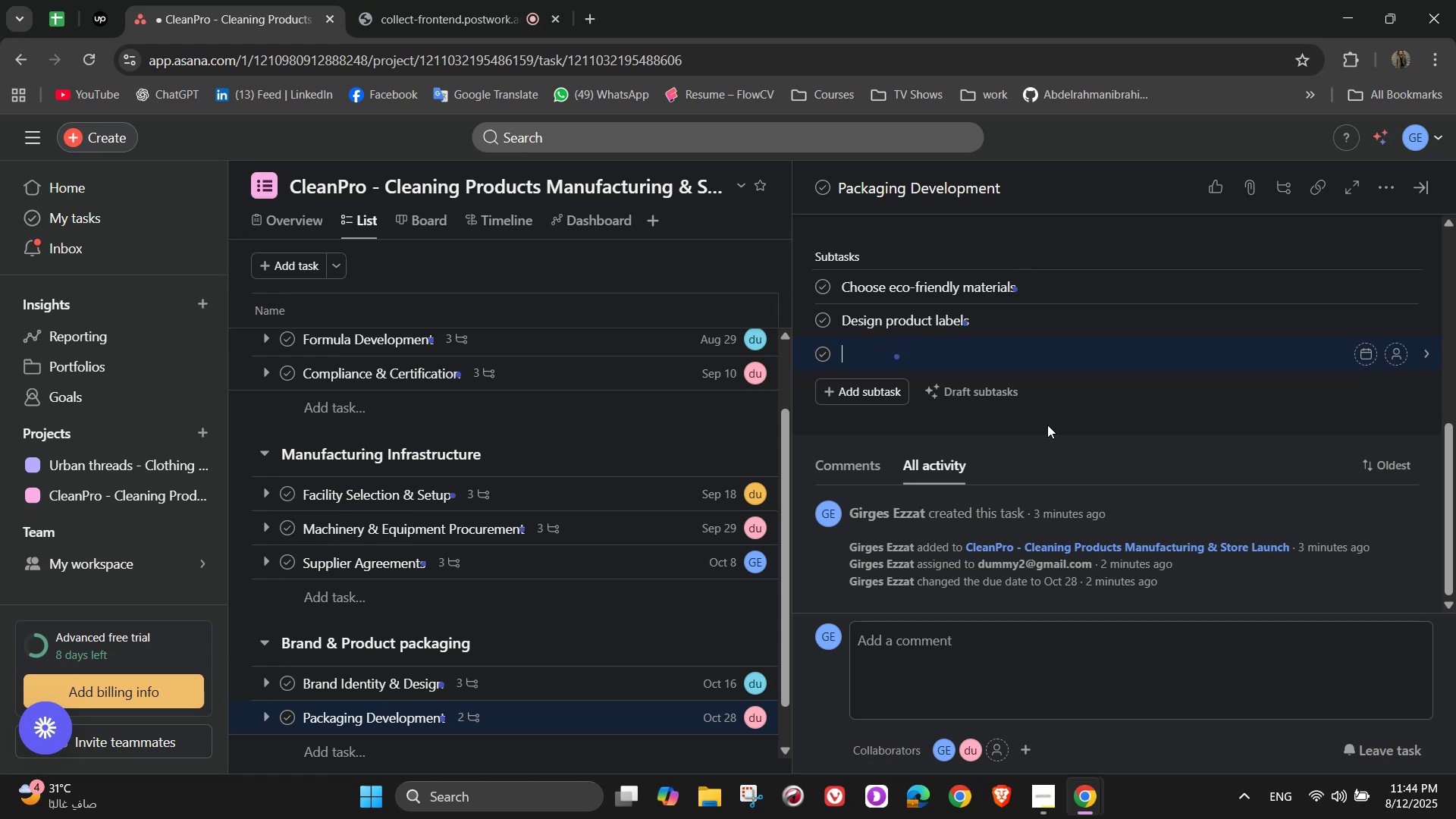 
type(Approve)
 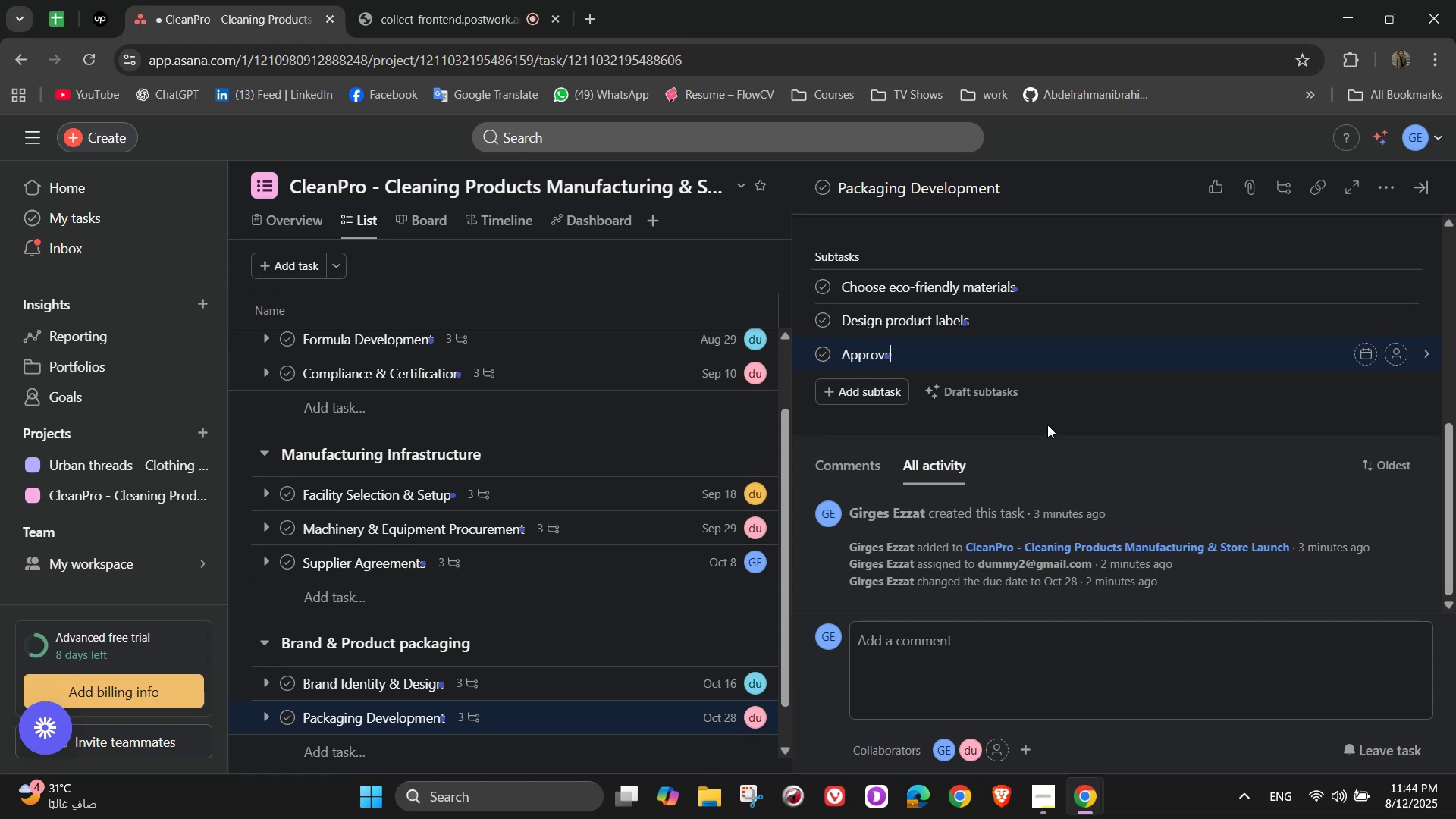 
type( first print run)
 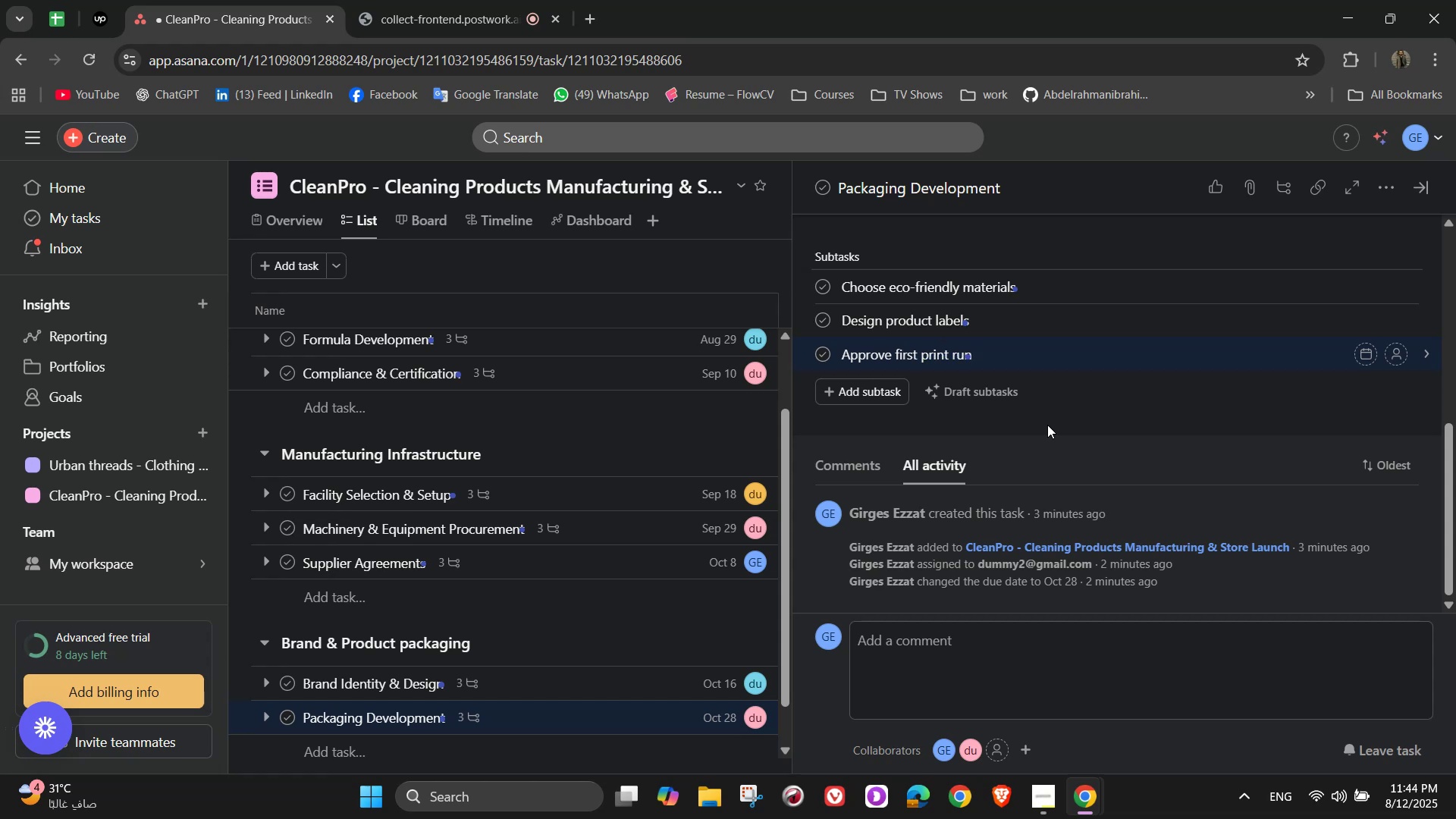 
wait(8.95)
 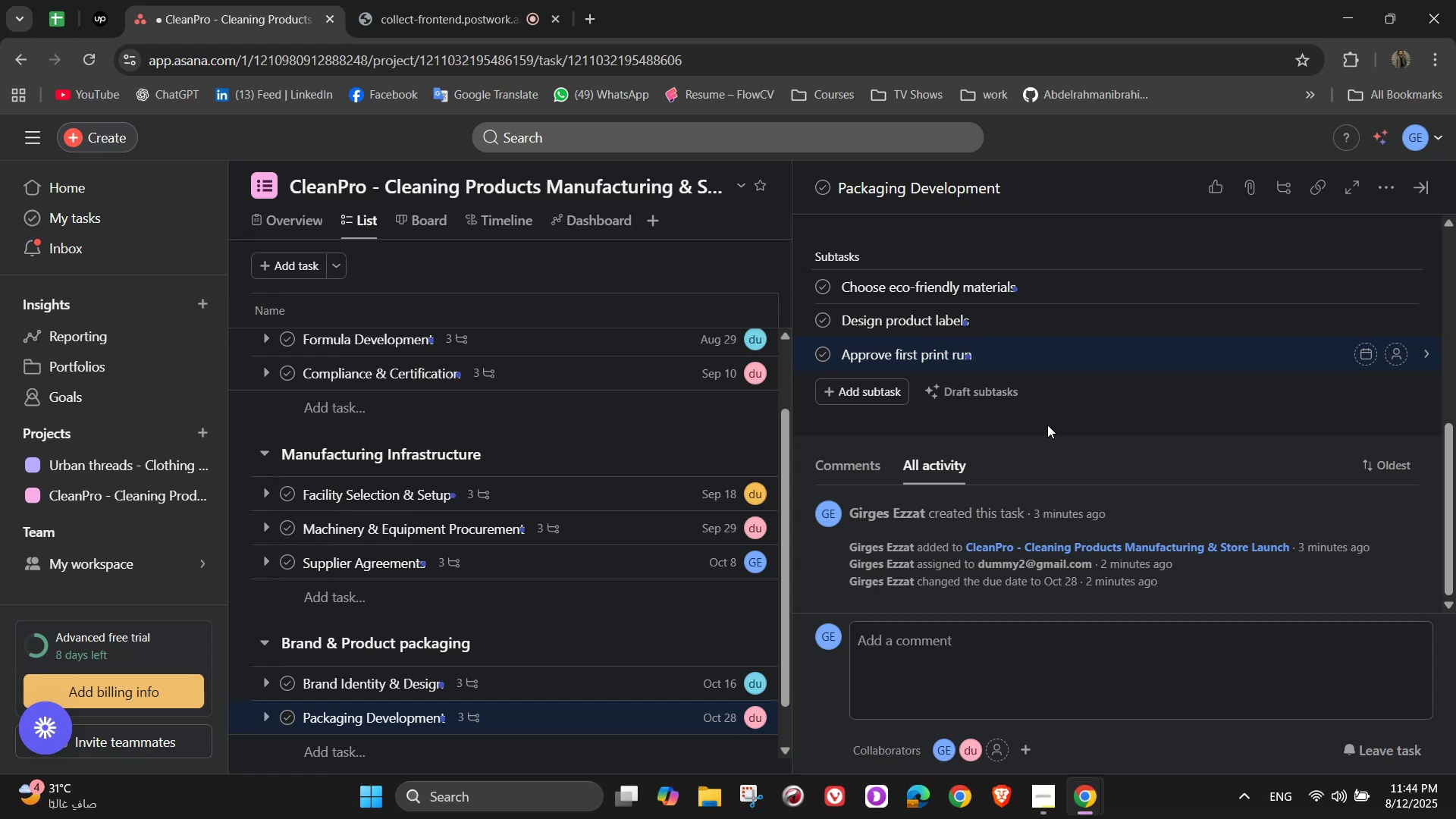 
left_click([1396, 290])
 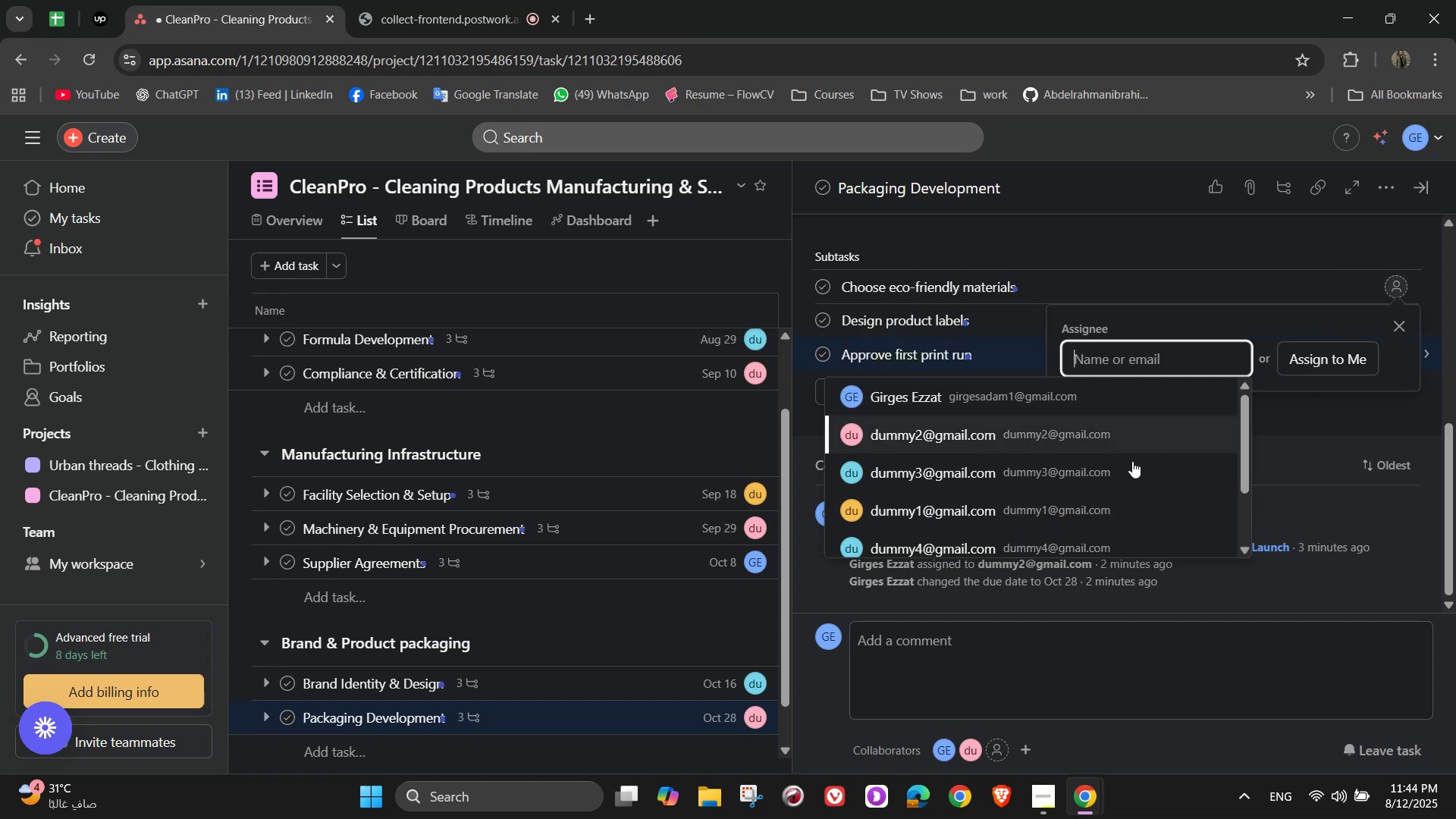 
left_click([1111, 505])
 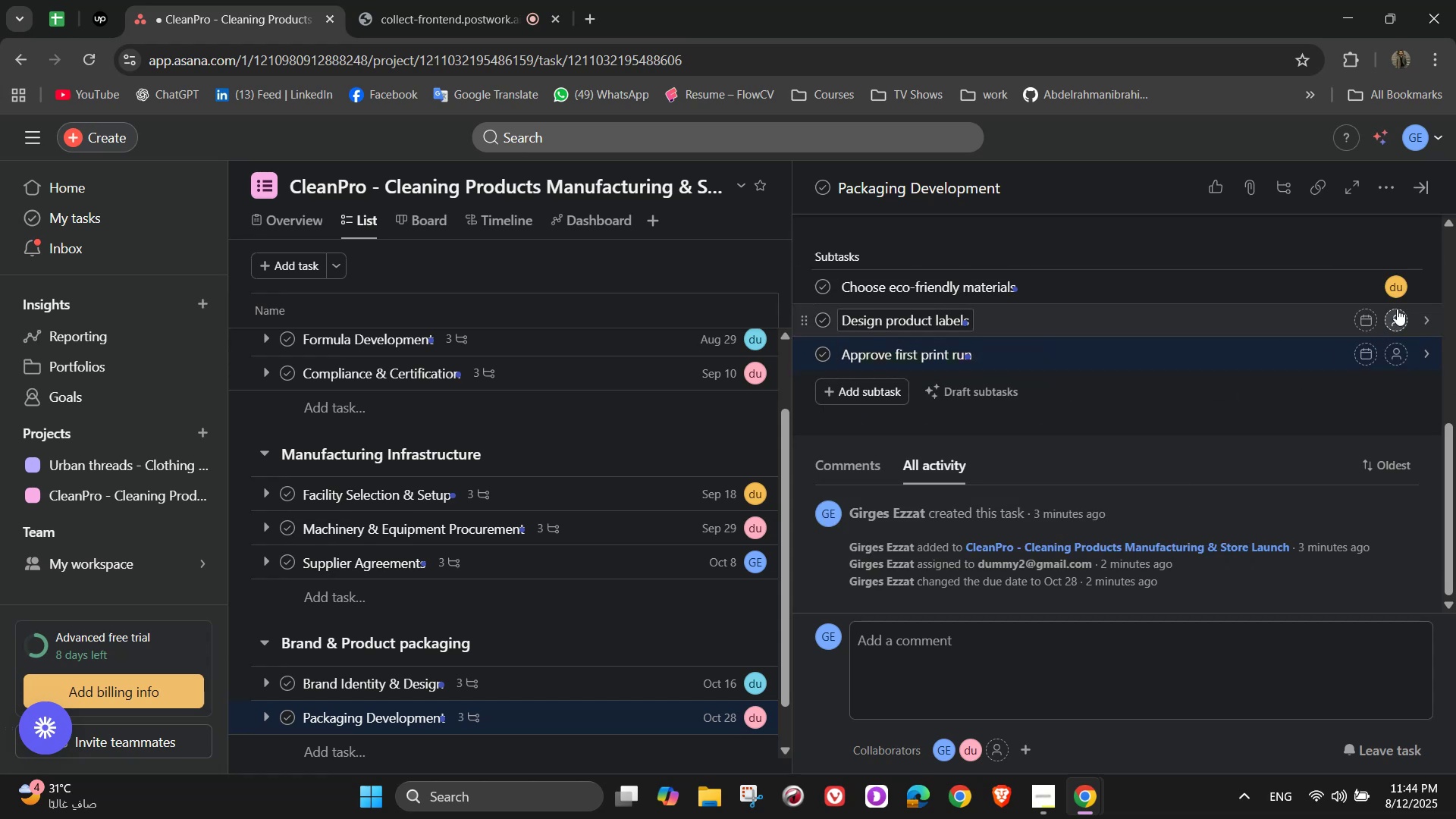 
left_click([1398, 321])
 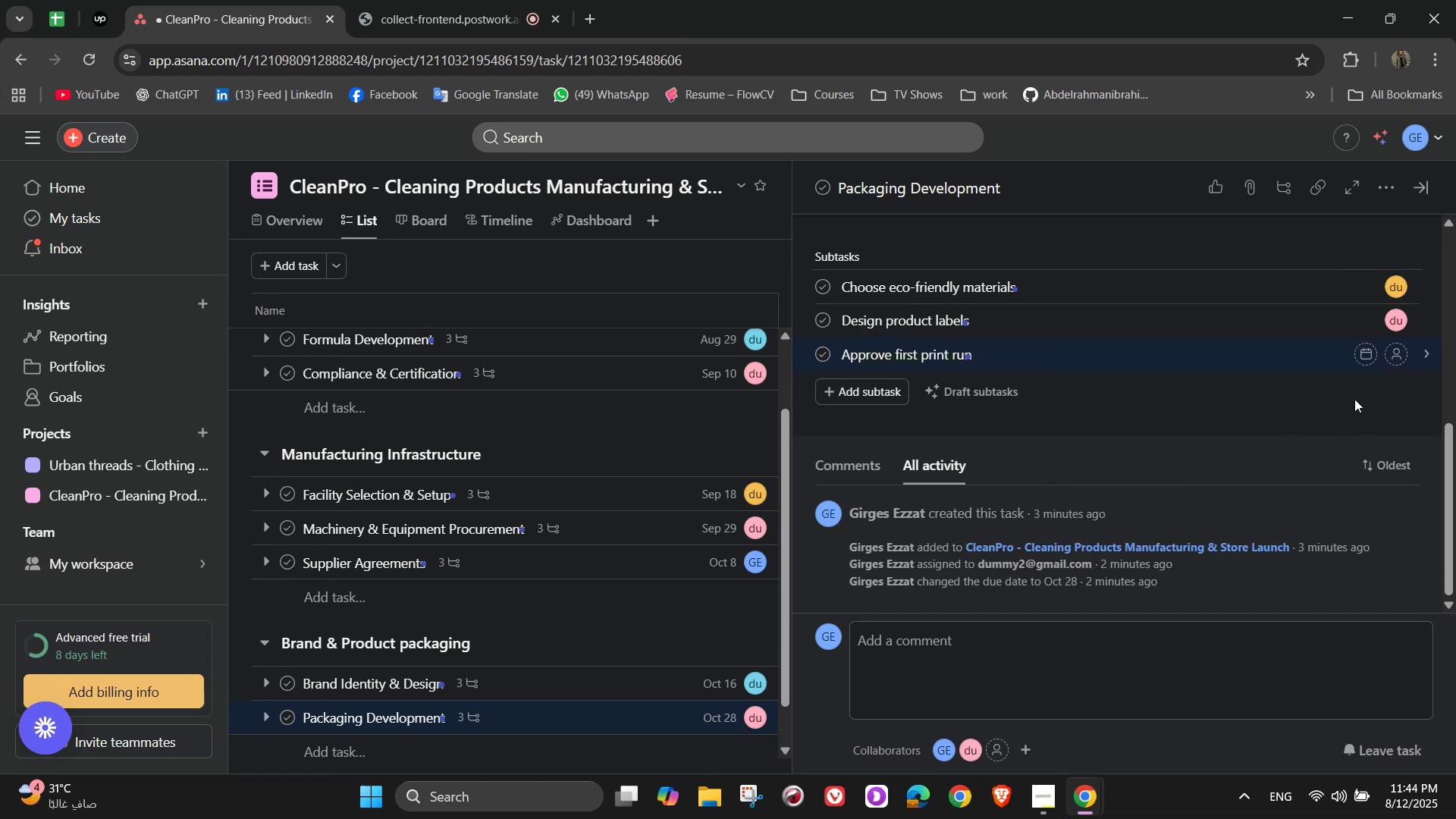 
left_click([1390, 354])
 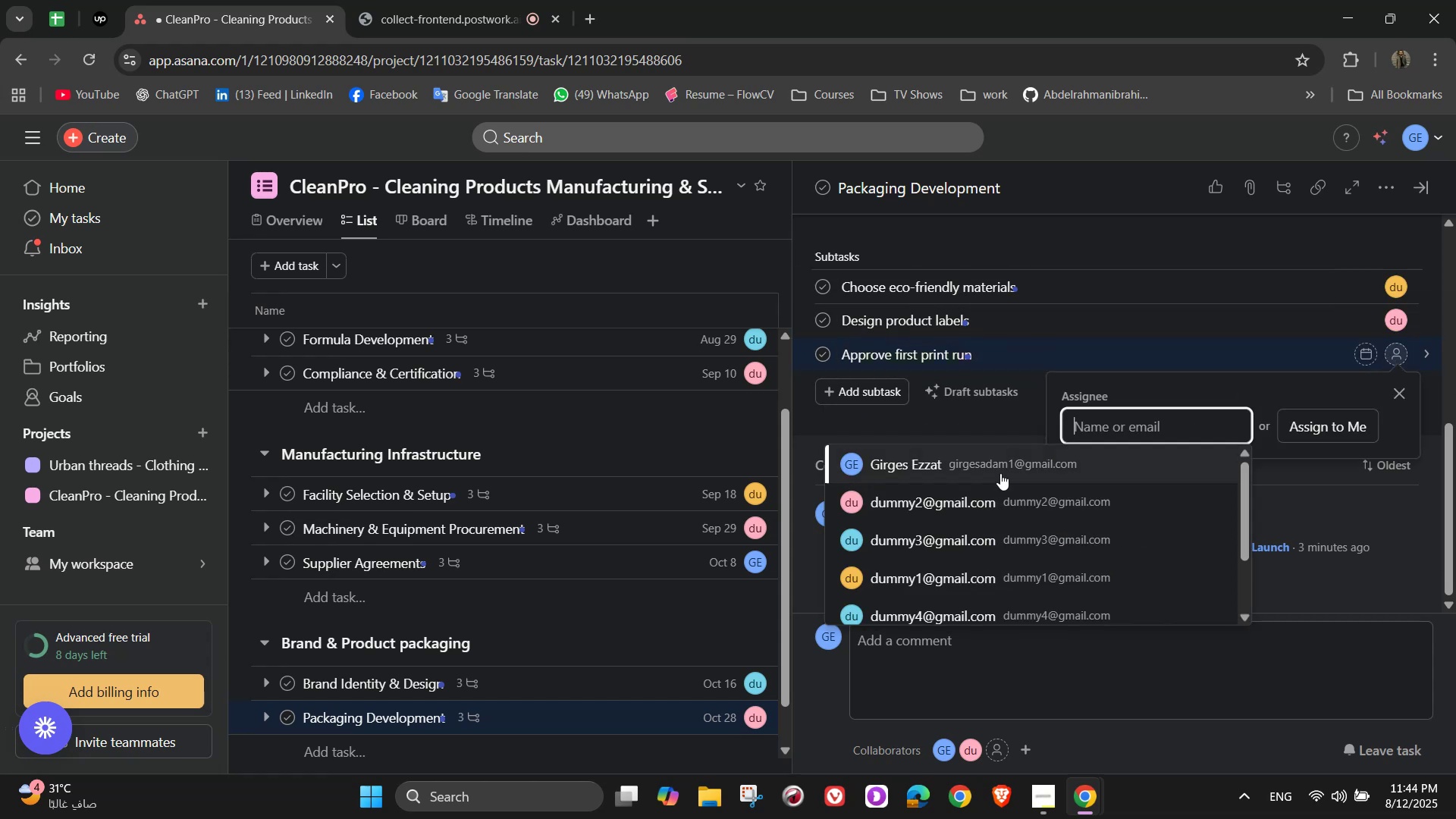 
left_click([1000, 468])
 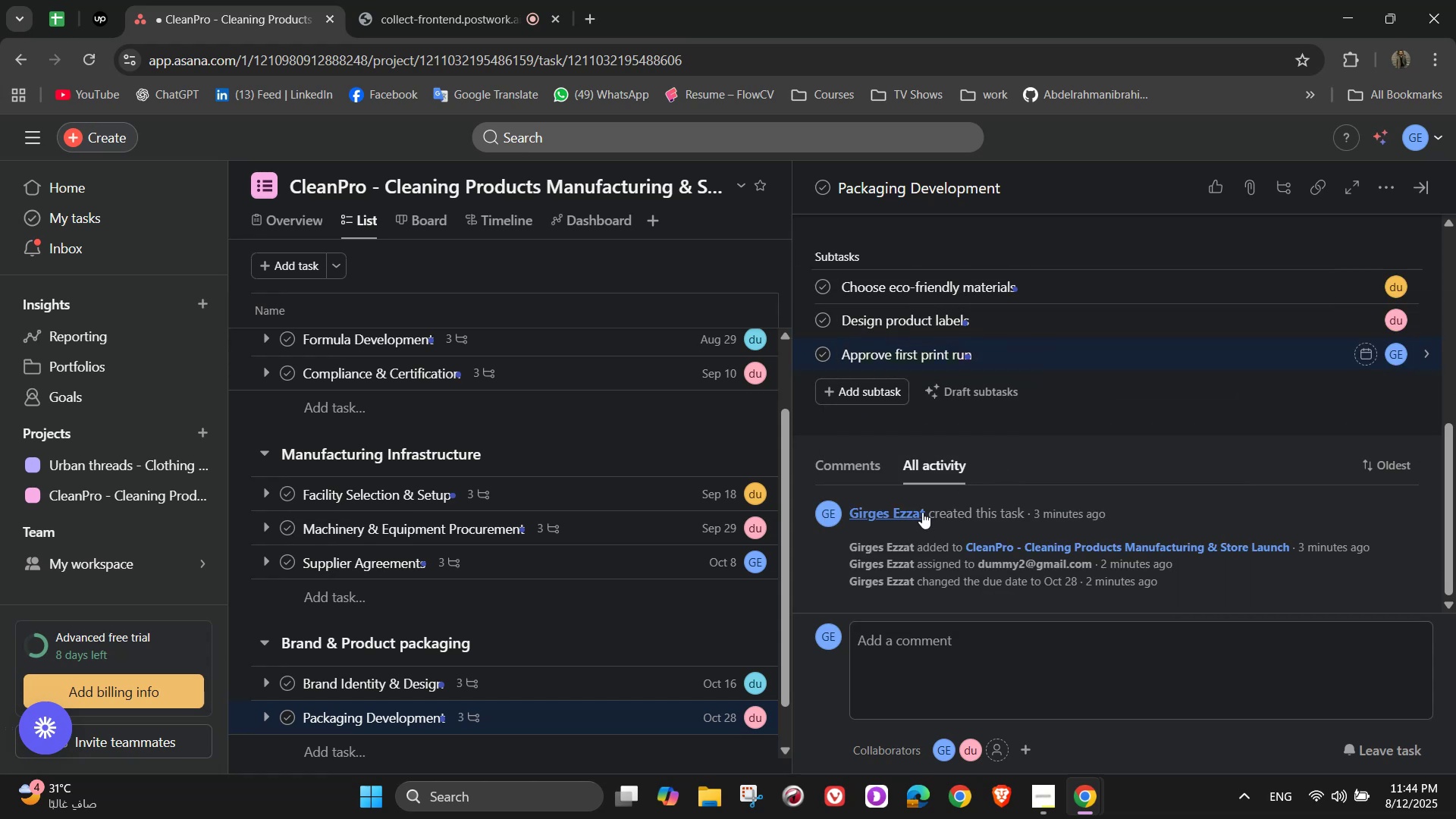 
mouse_move([744, 656])
 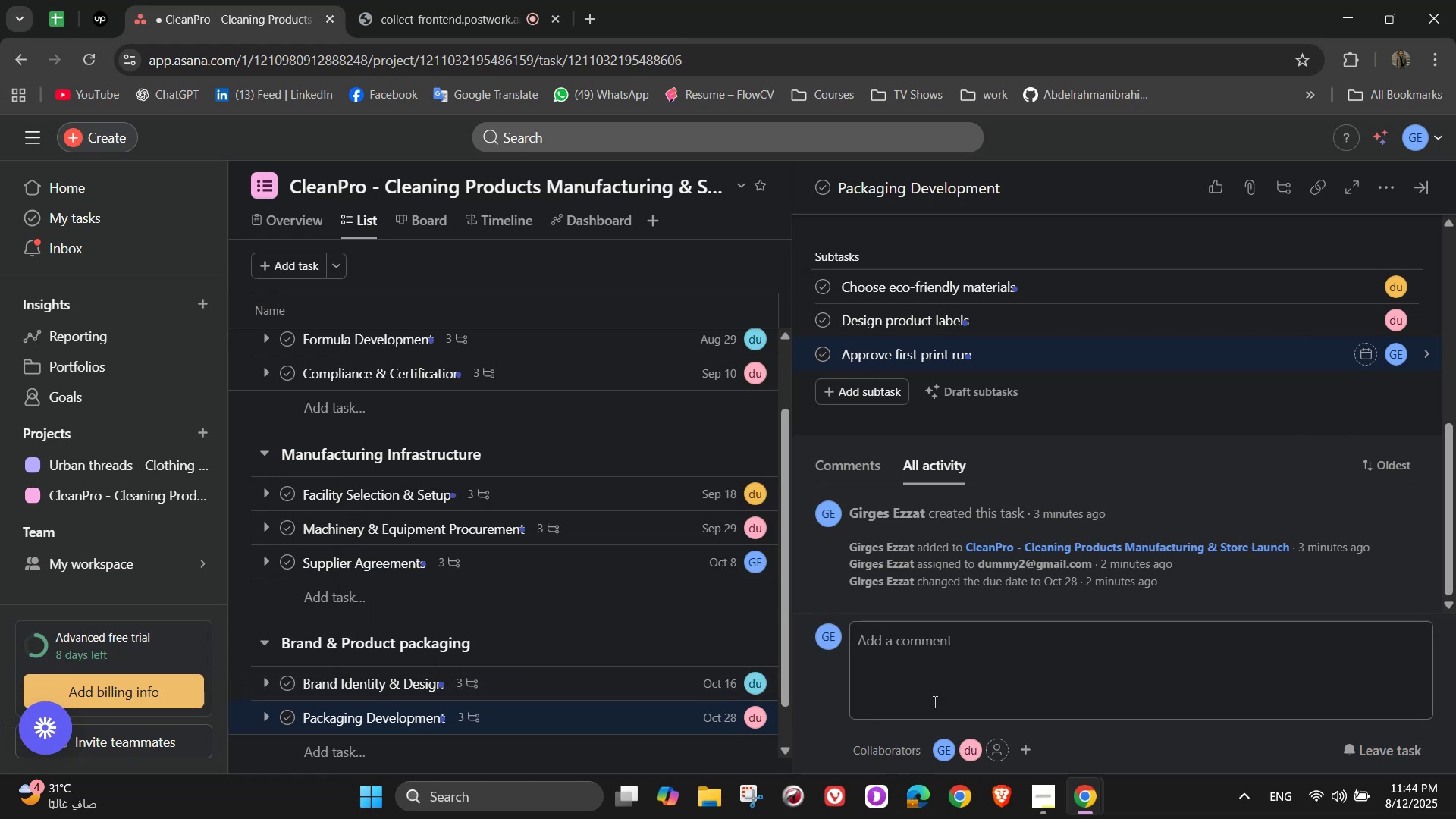 
wait(9.26)
 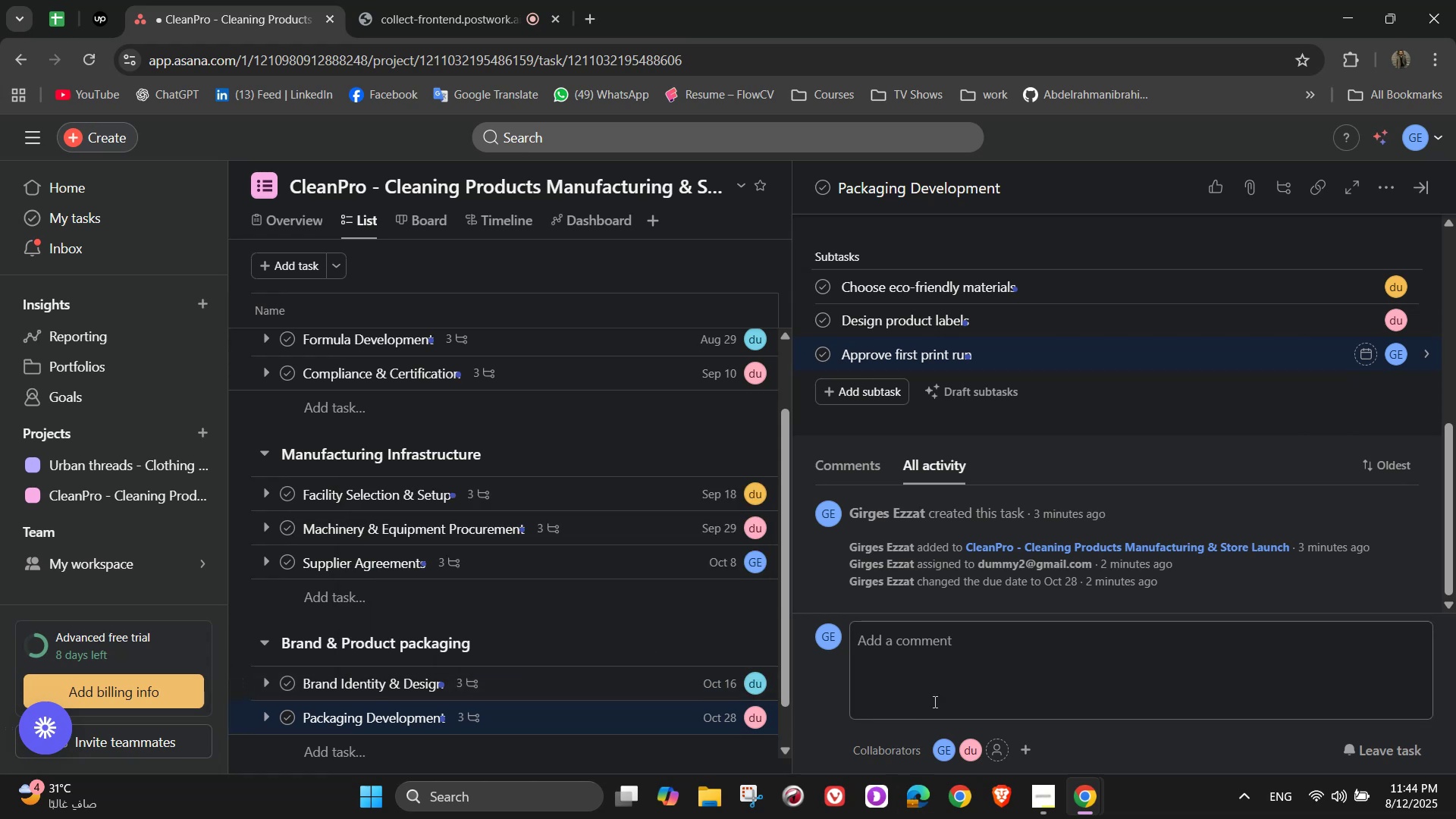 
scroll: coordinate [1266, 517], scroll_direction: up, amount: 16.0
 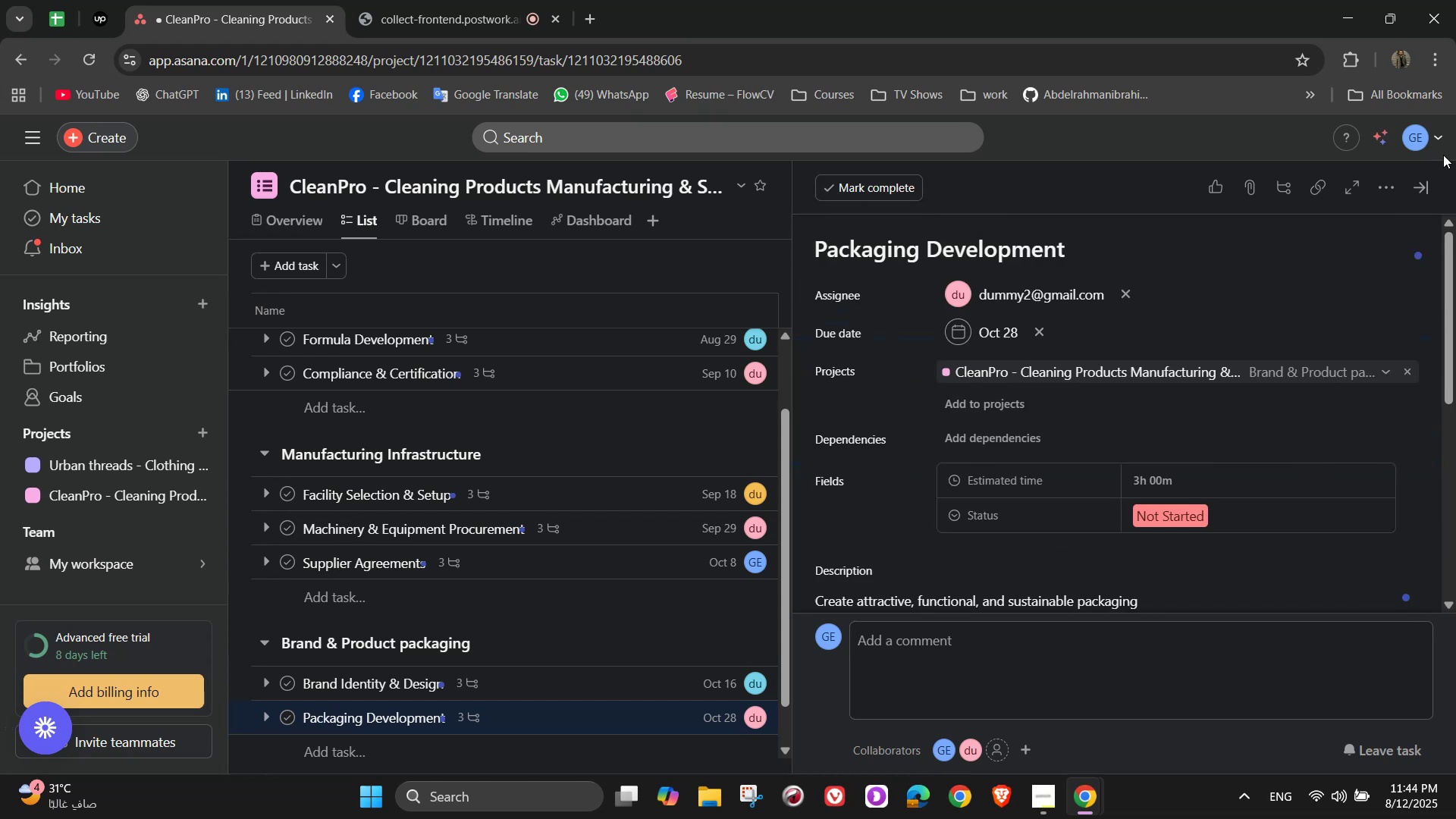 
left_click([1384, 177])
 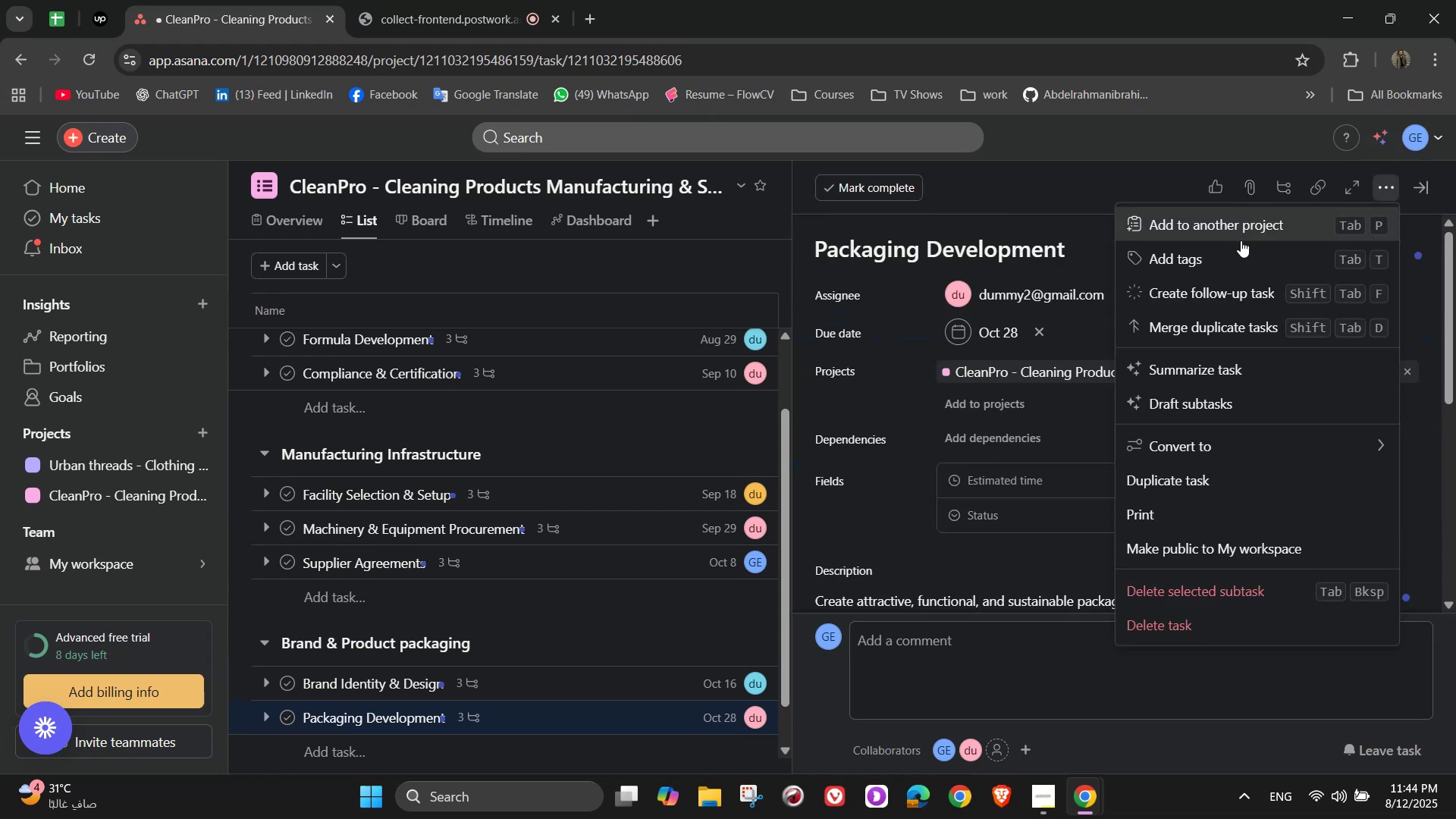 
left_click([1239, 254])
 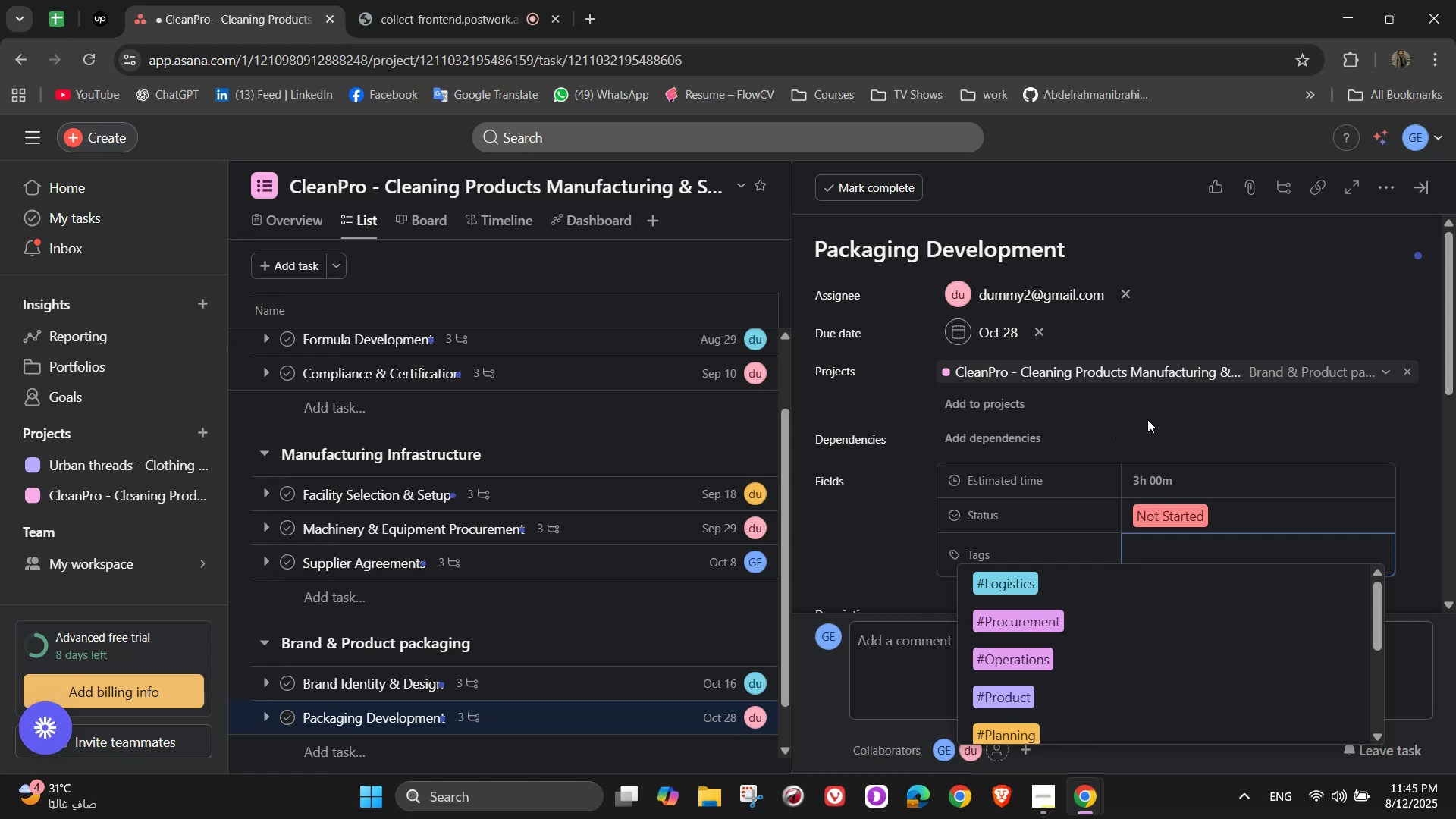 
wait(6.8)
 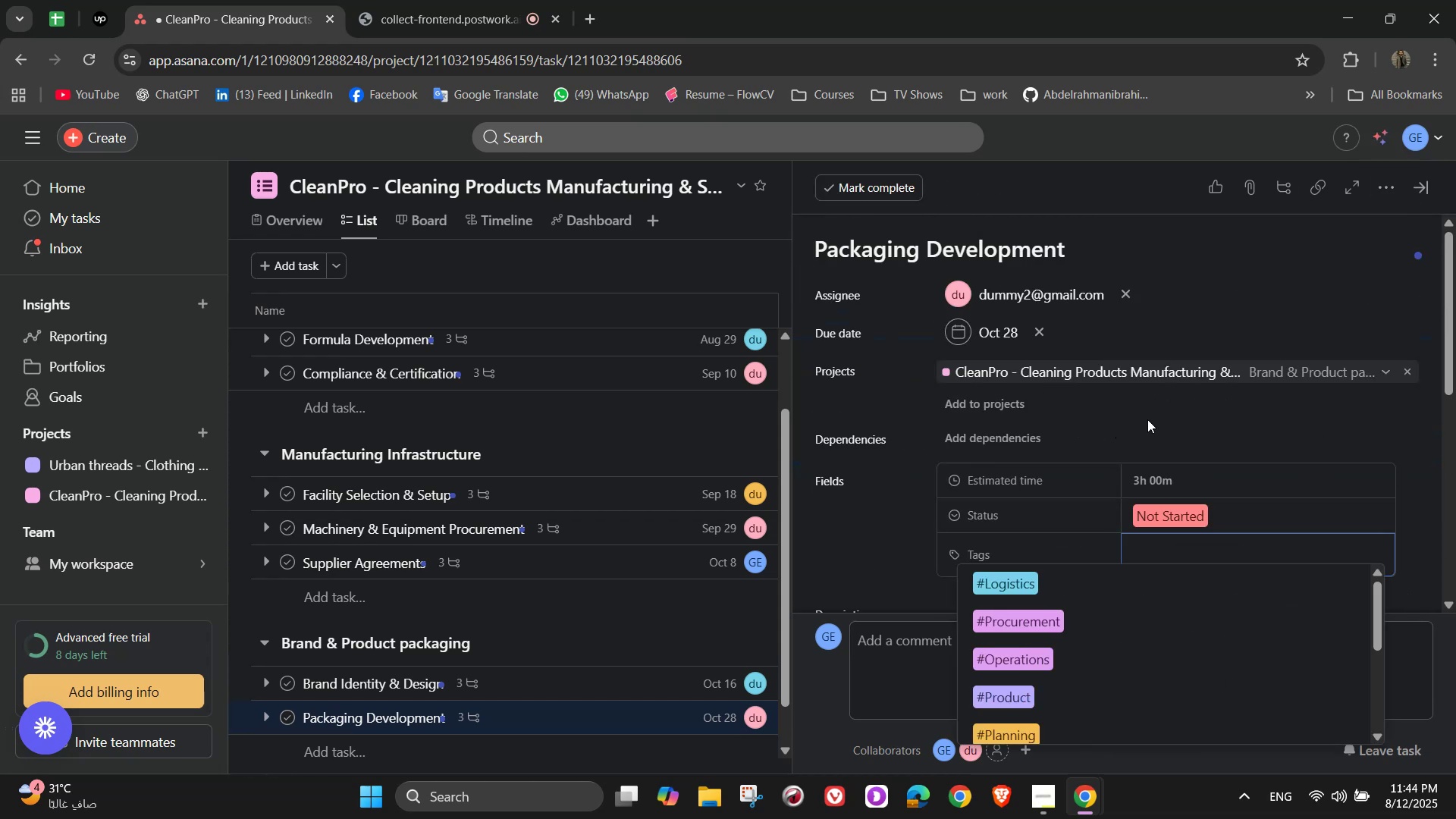 
key(D)
 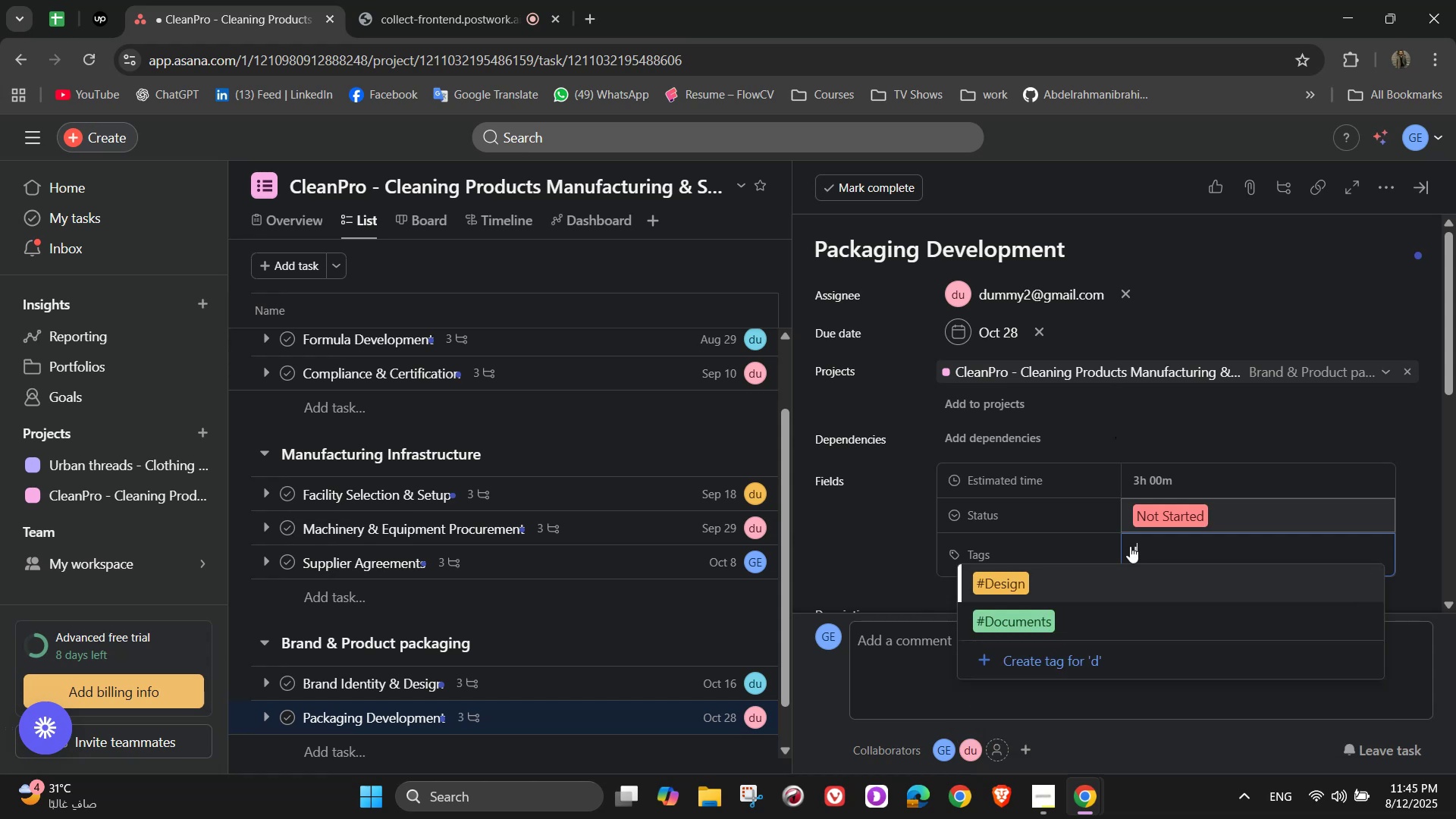 
left_click([1086, 585])
 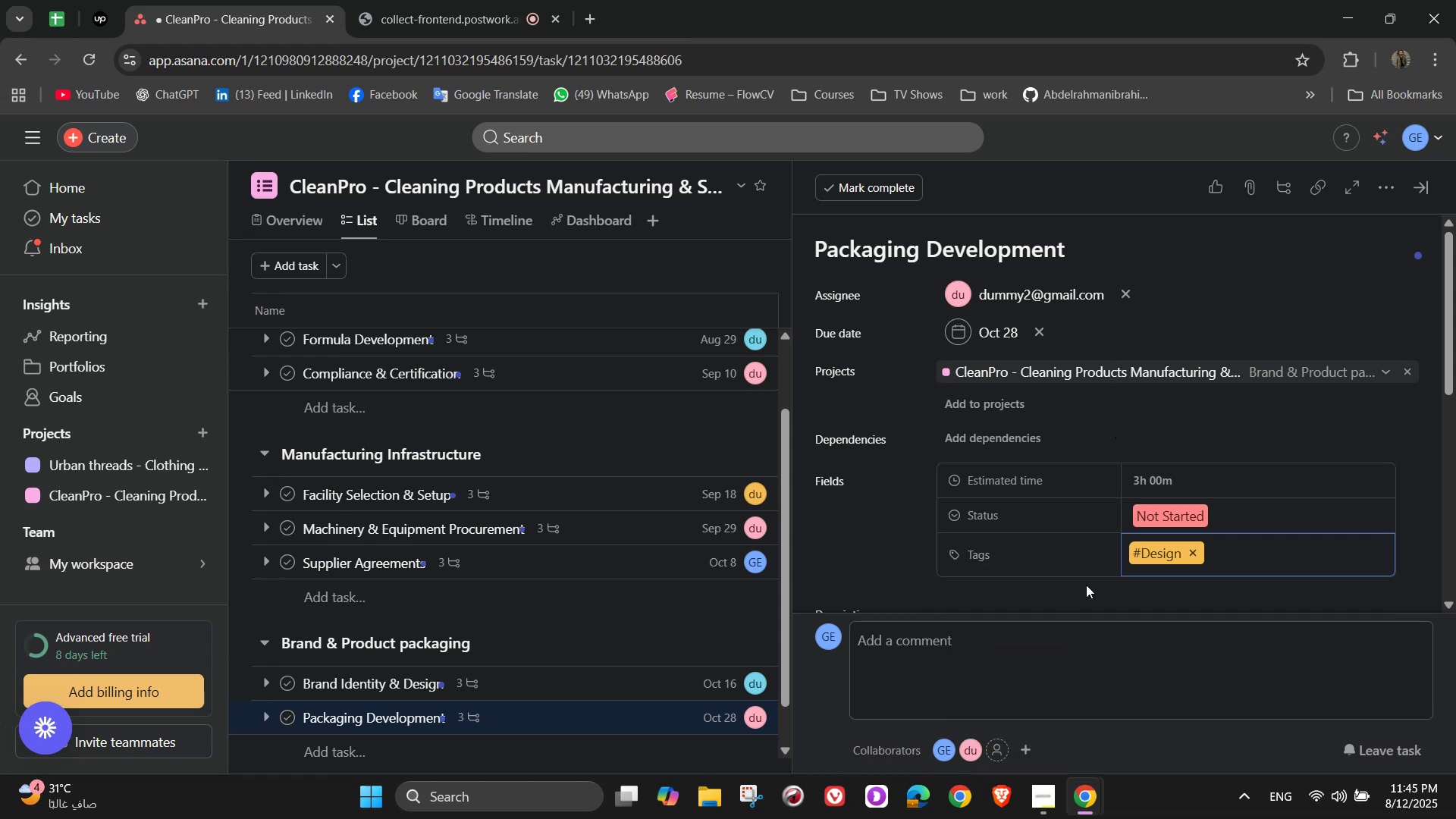 
key(P)
 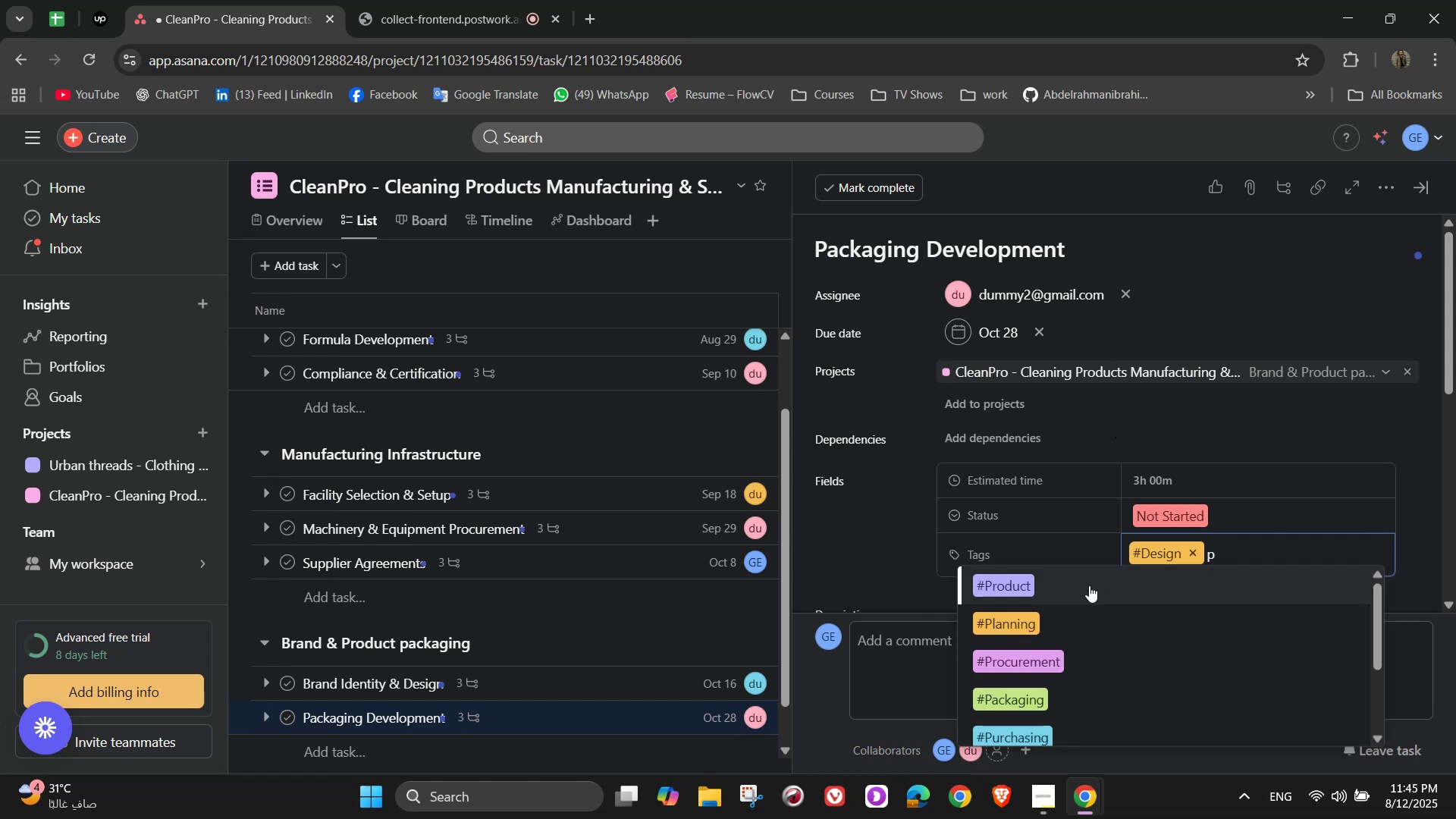 
left_click([1089, 585])
 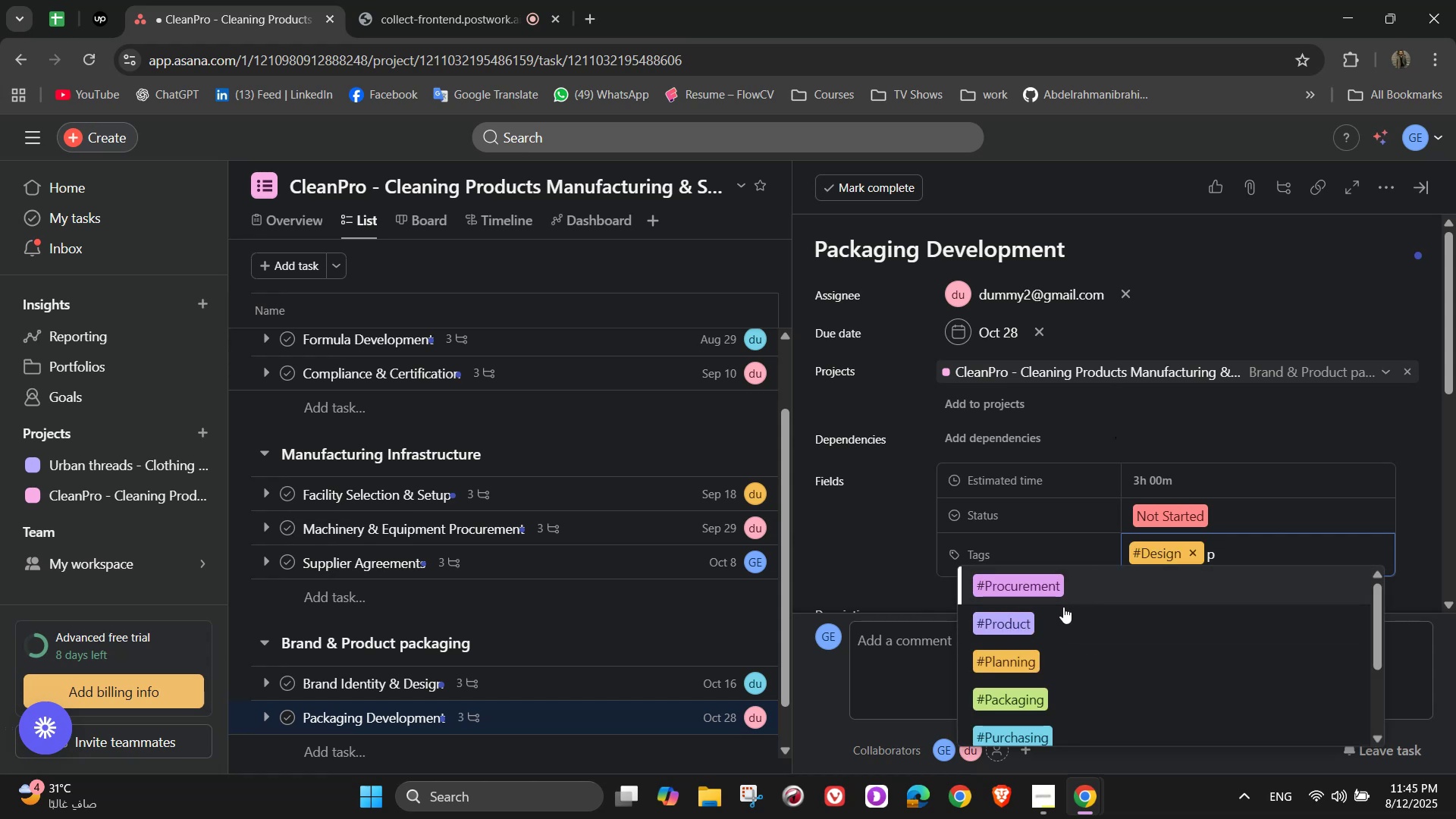 
left_click([1056, 622])
 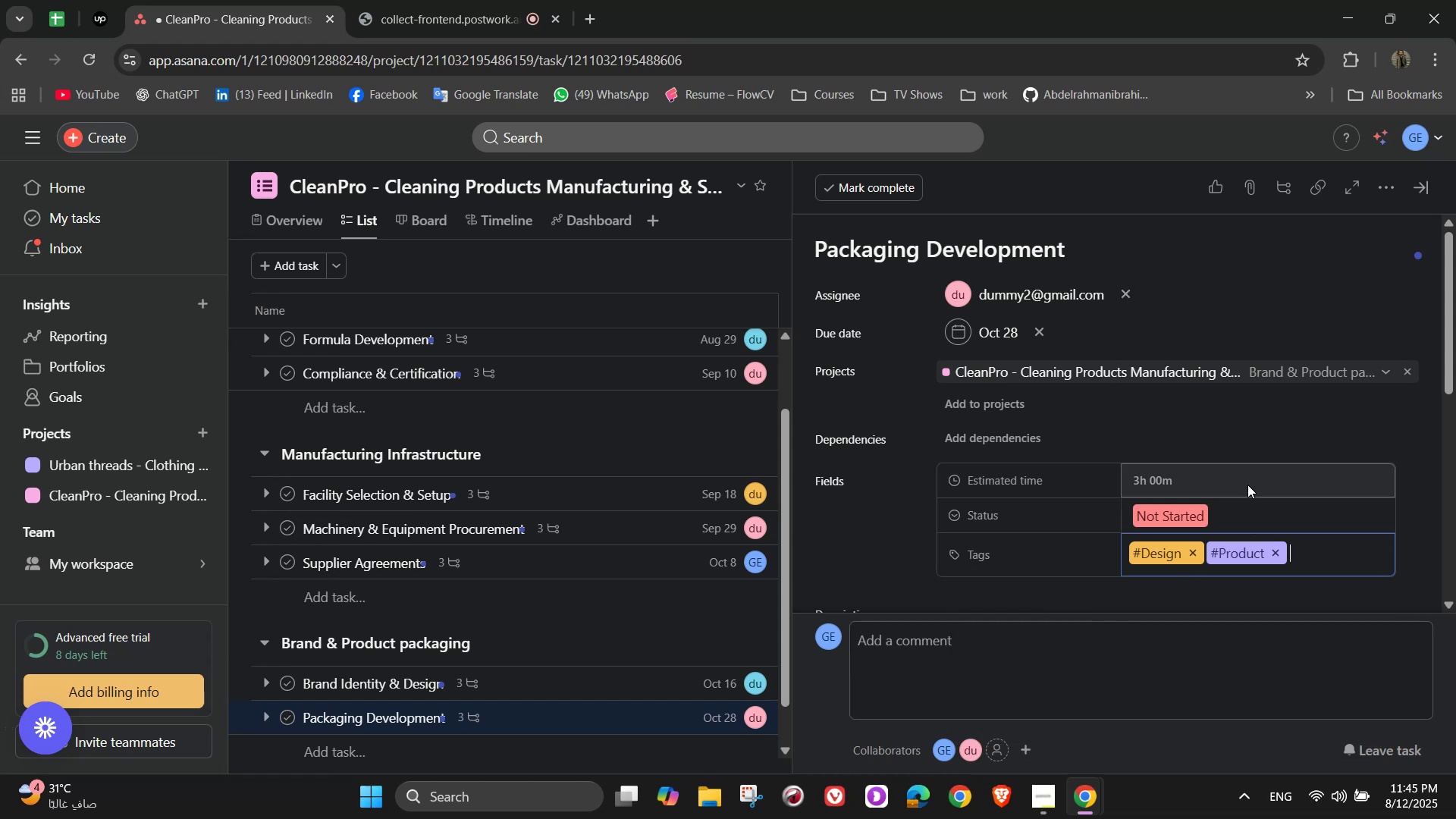 
scroll: coordinate [1237, 484], scroll_direction: down, amount: 9.0
 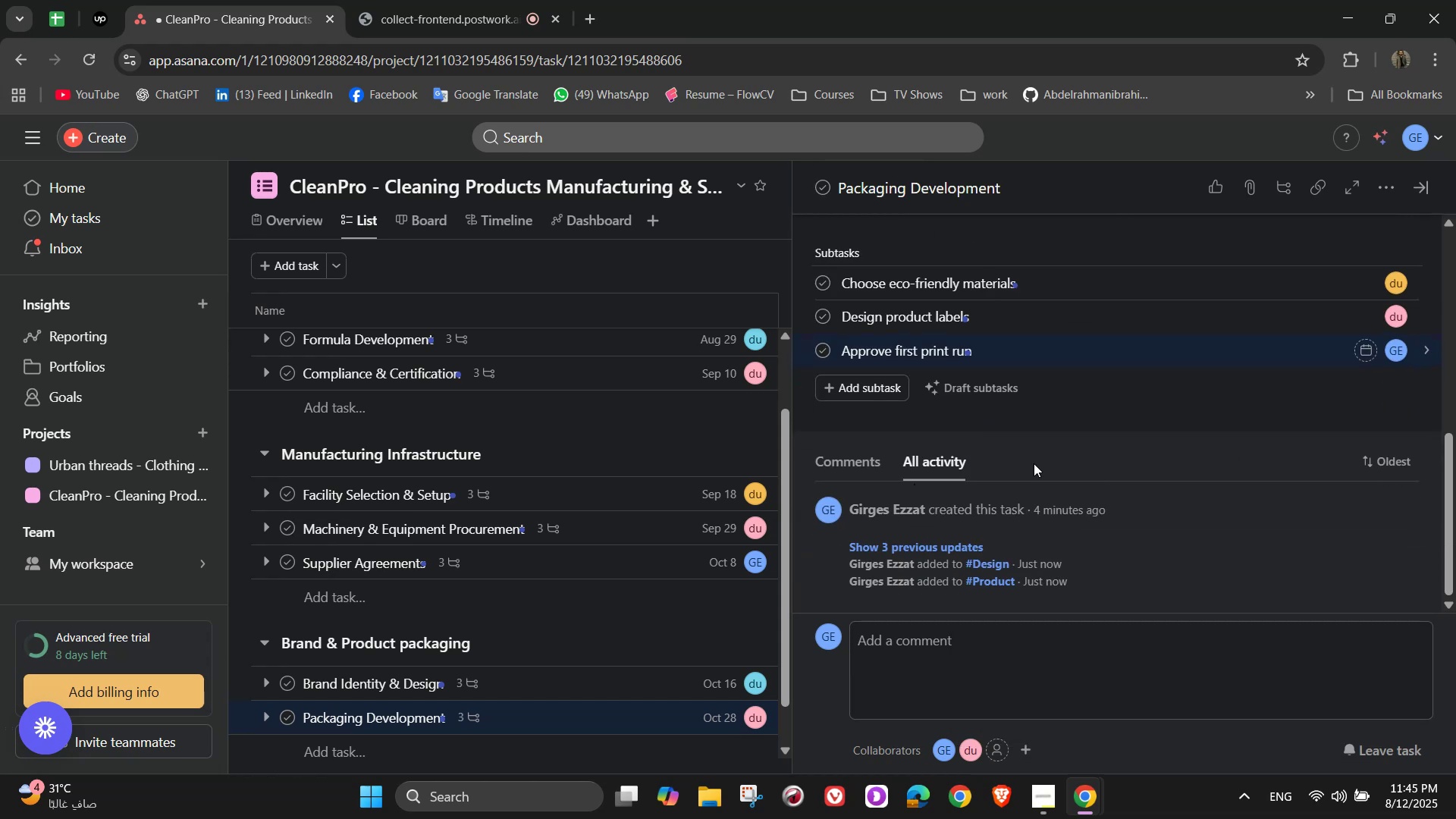 
left_click([1170, 435])
 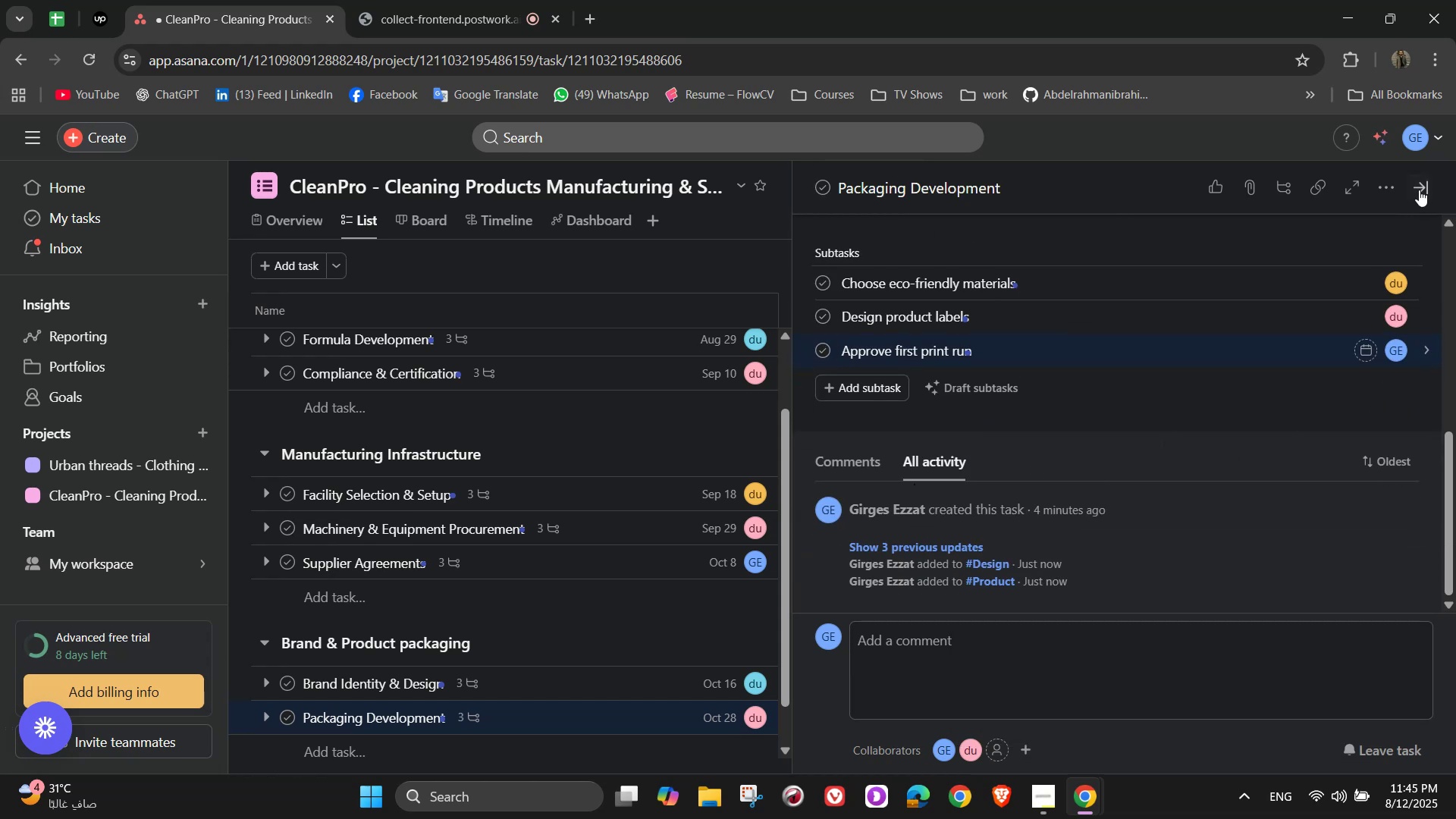 
left_click([1417, 188])
 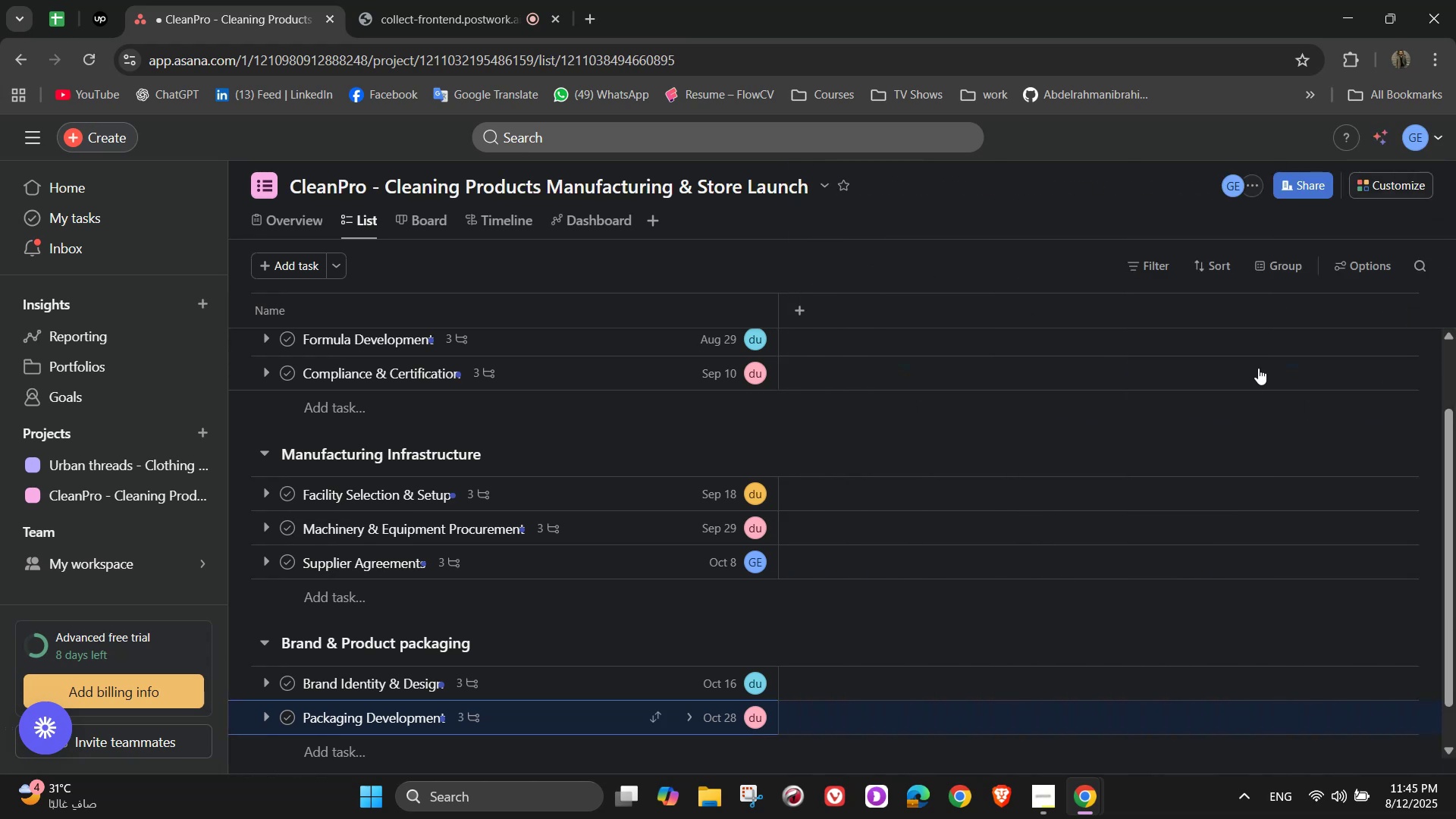 
scroll: coordinate [442, 664], scroll_direction: down, amount: 7.0
 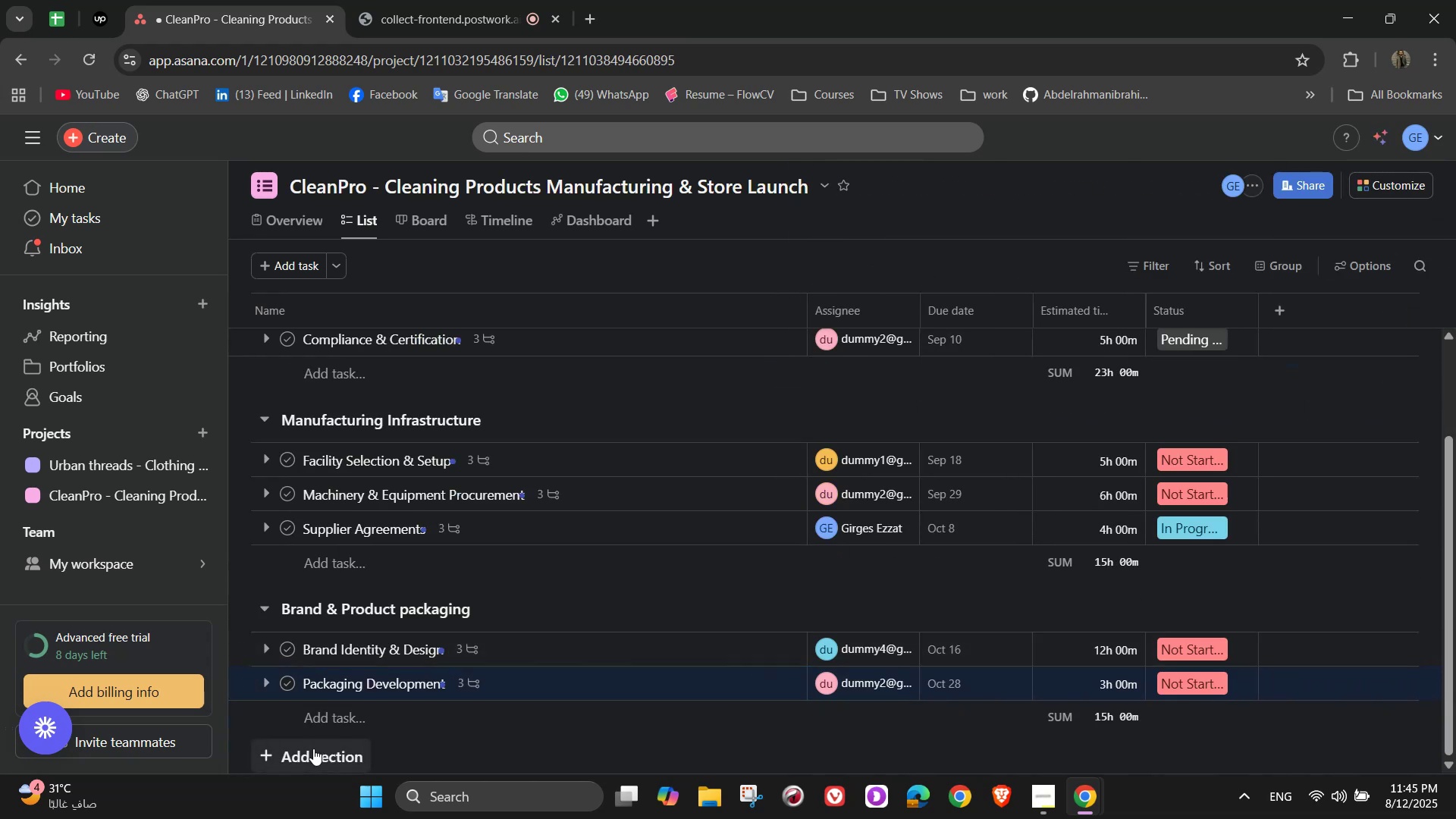 
double_click([313, 749])
 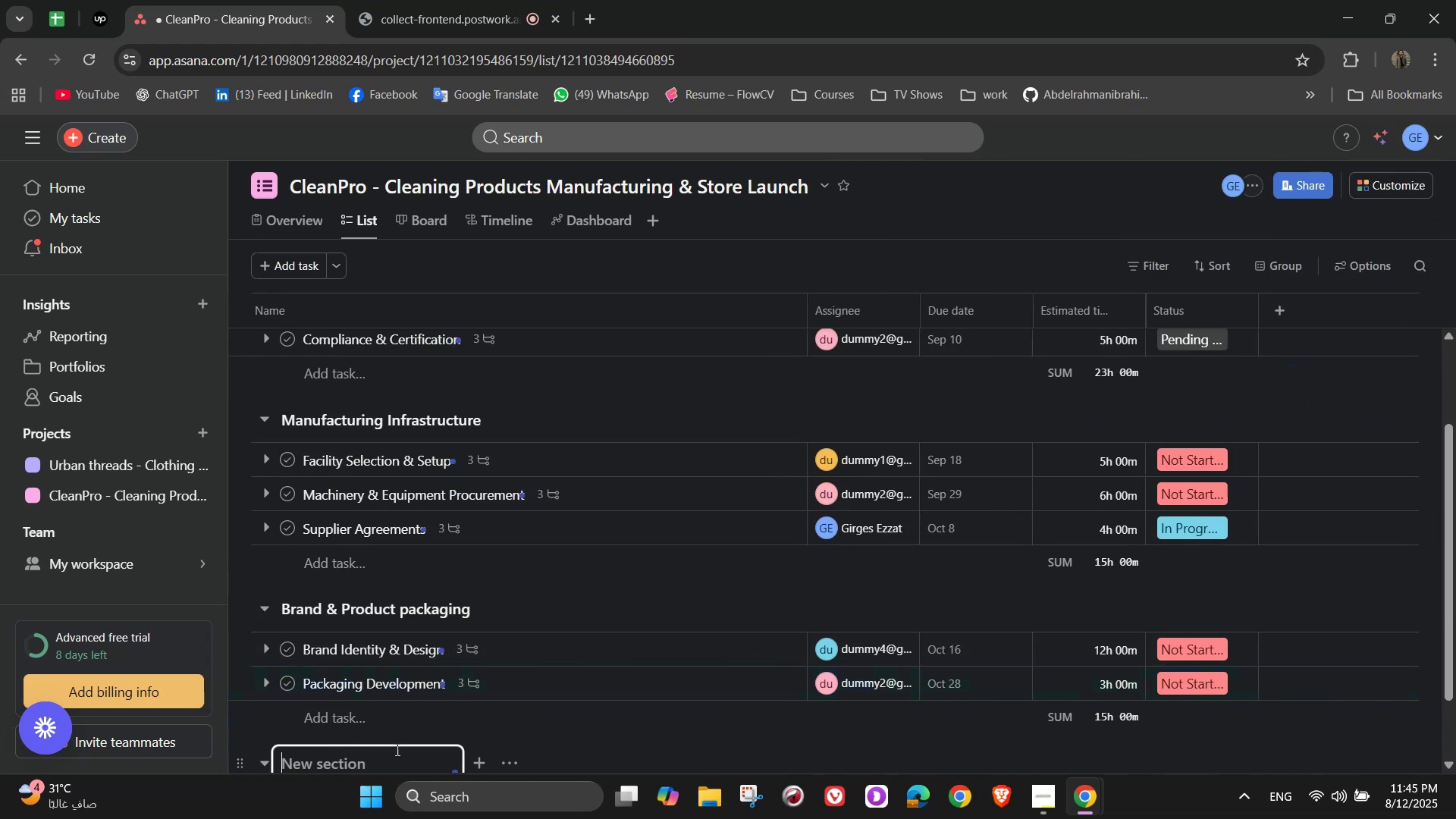 
scroll: coordinate [675, 696], scroll_direction: down, amount: 5.0
 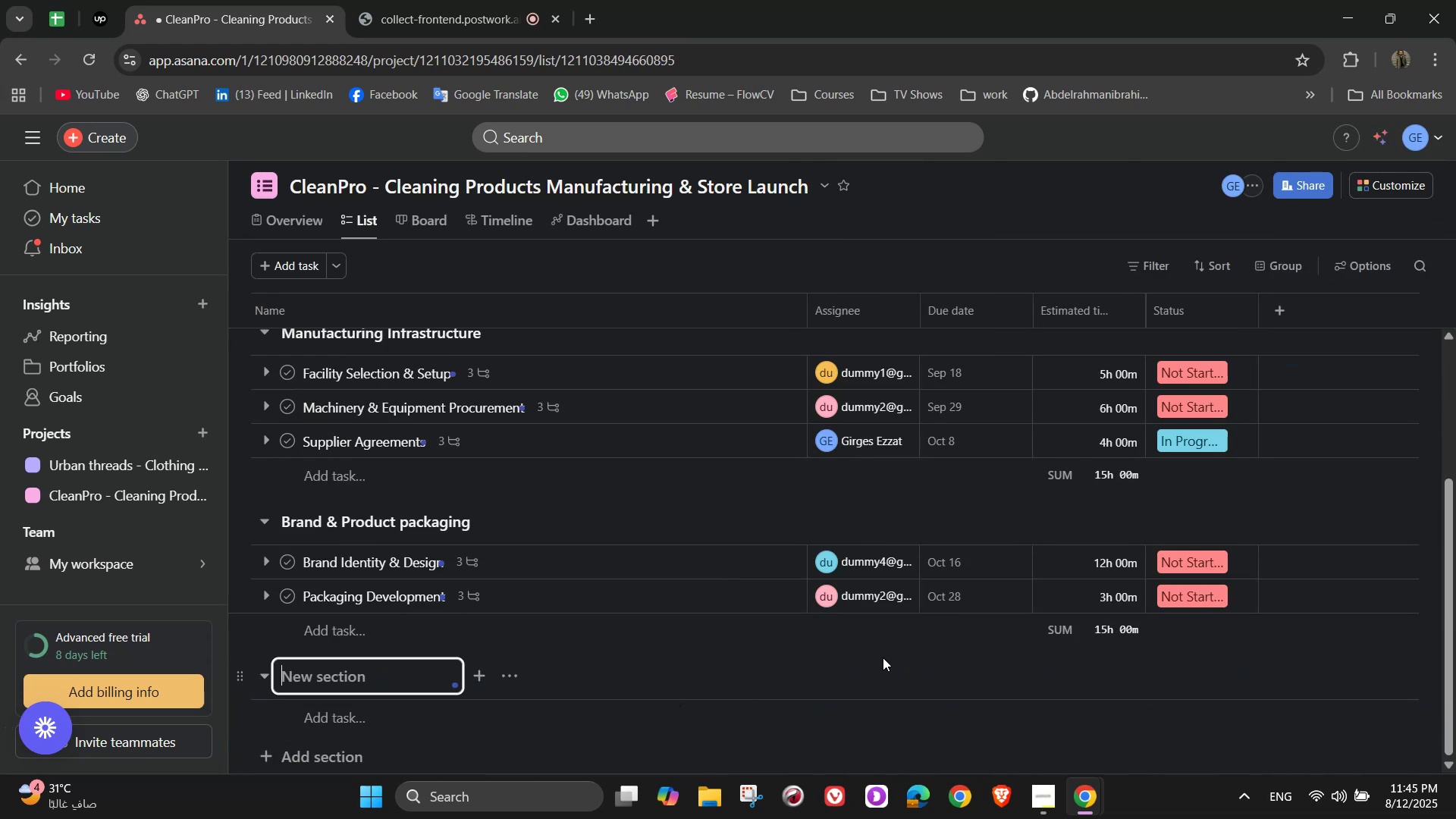 
type(Retail & Du)
key(Backspace)
type(istriv)
key(Backspace)
type(butins)
key(Backspace)
key(Backspace)
type(on Setup)
 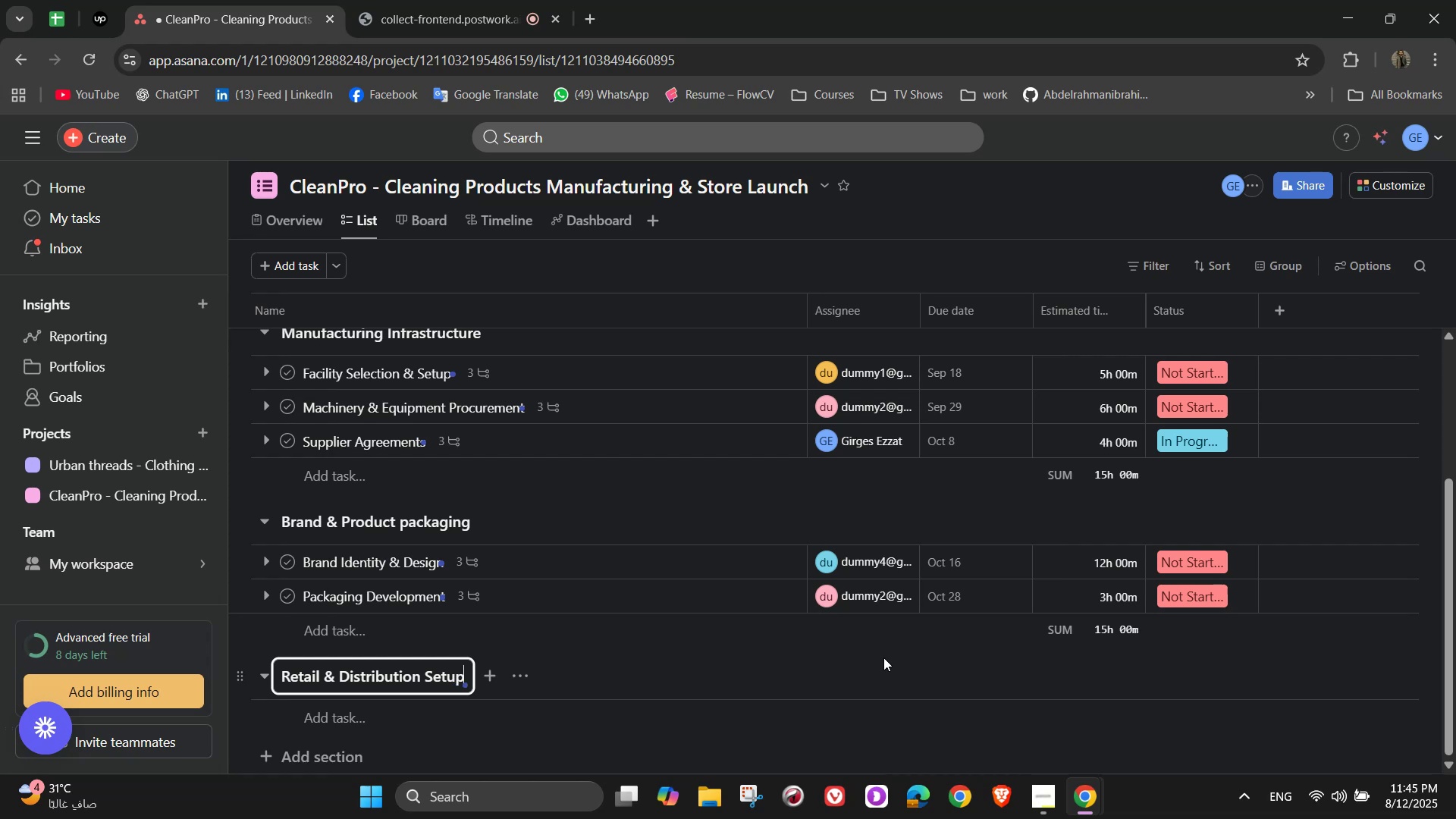 
scroll: coordinate [579, 685], scroll_direction: down, amount: 3.0
 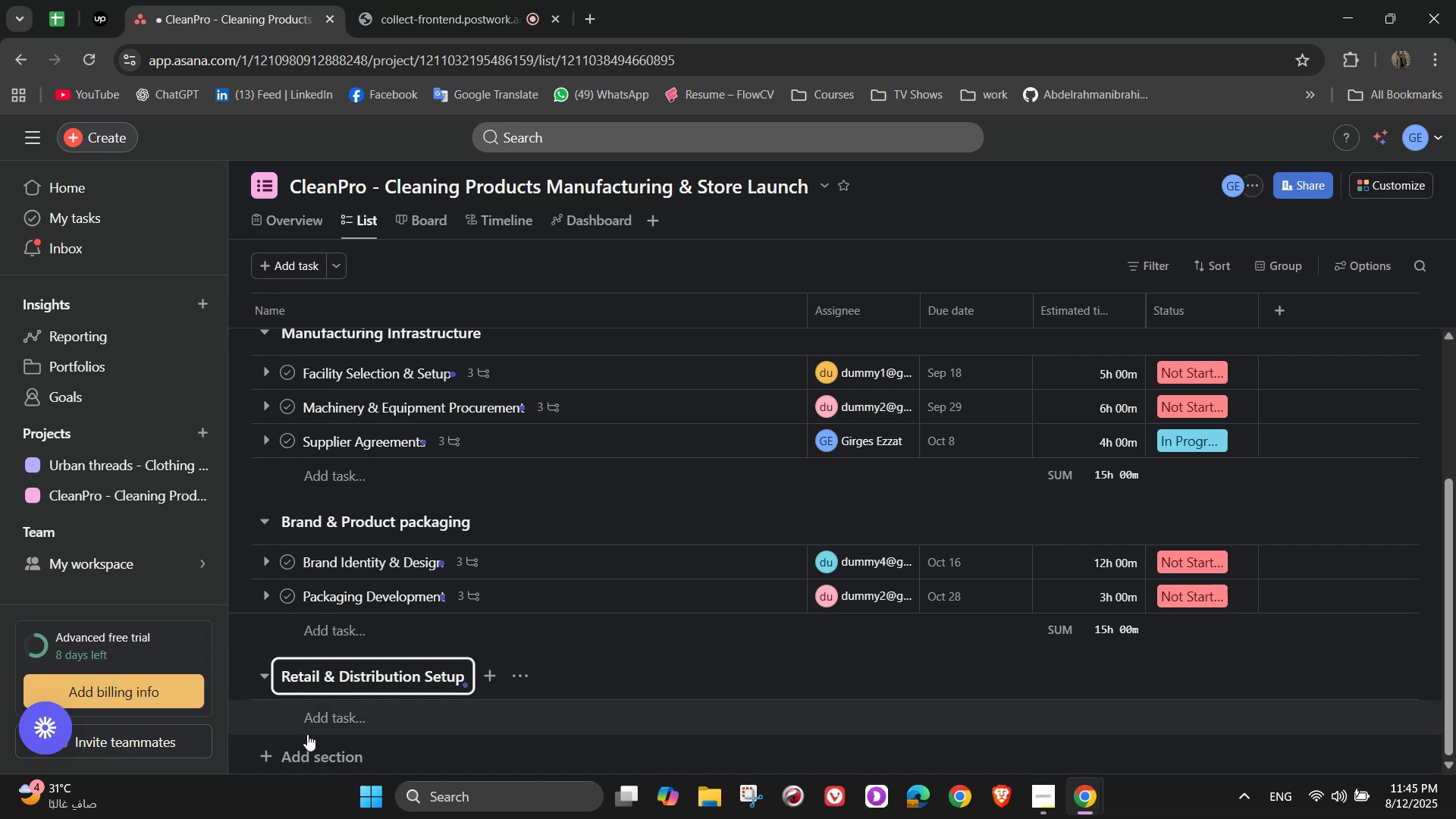 
left_click([350, 727])
 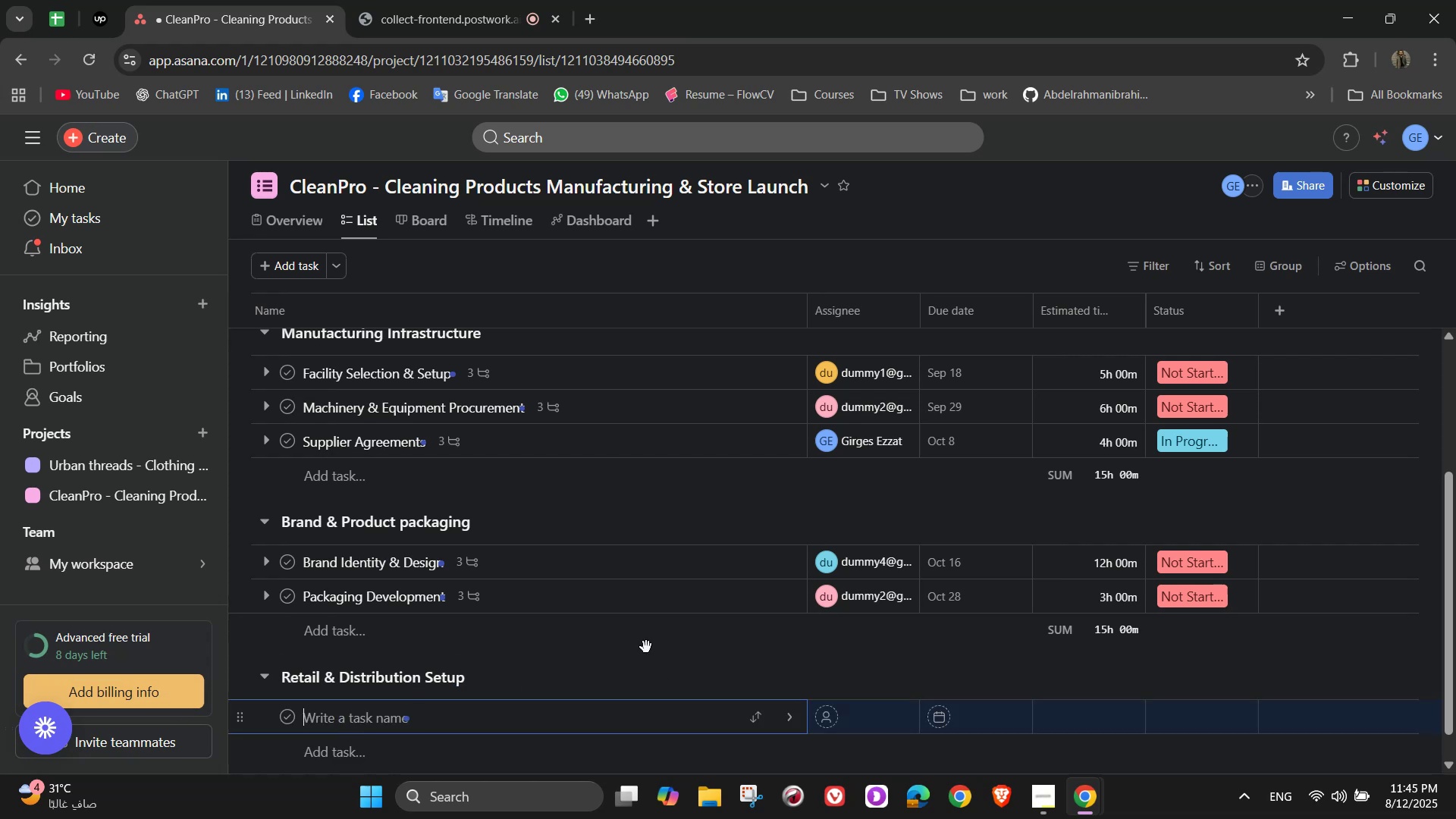 
type(Retail Ste[NumLock][NumLock])
key(Backspace)
type(are Planning )
 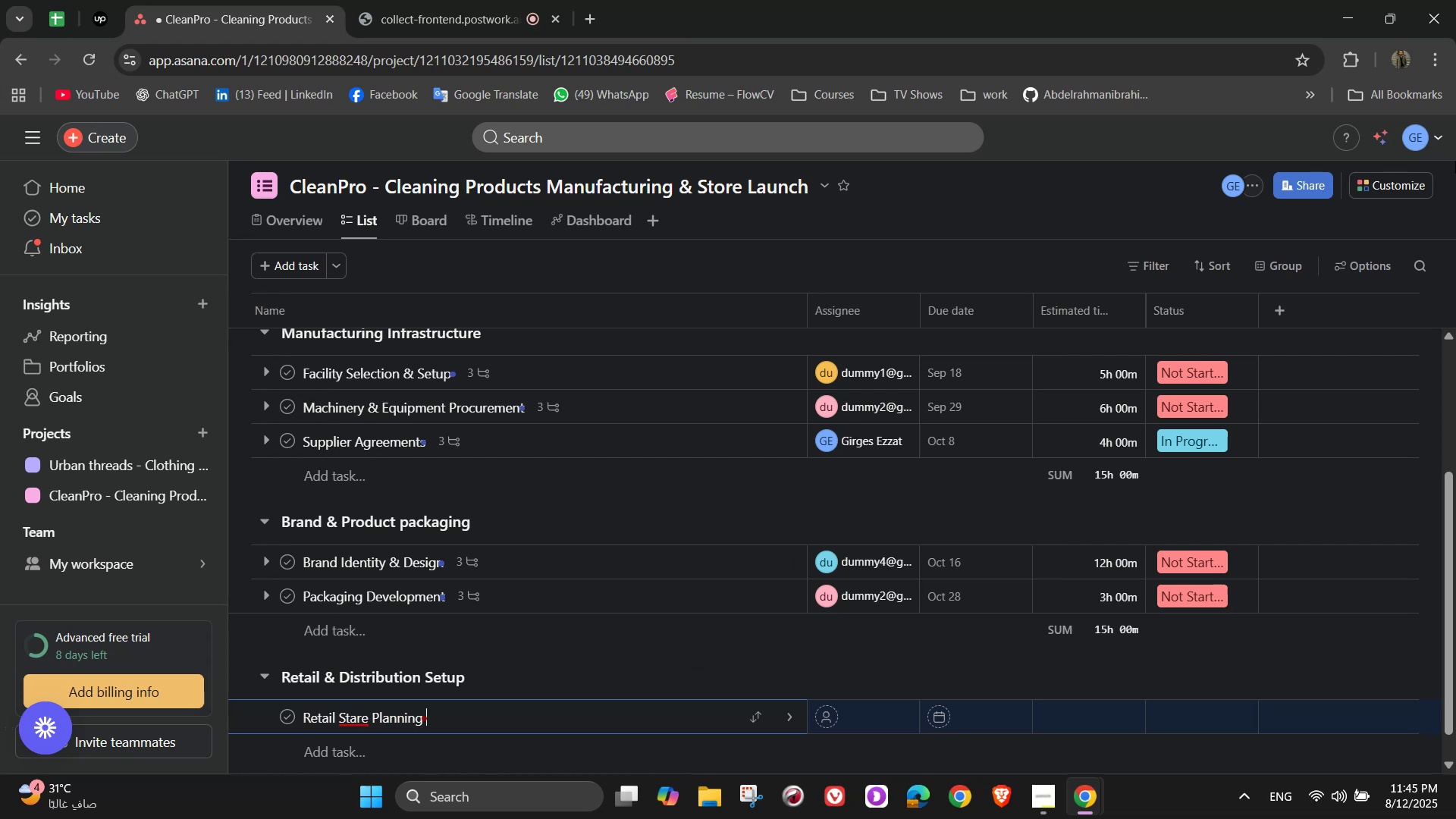 
hold_key(key=ArrowLeft, duration=1.09)
 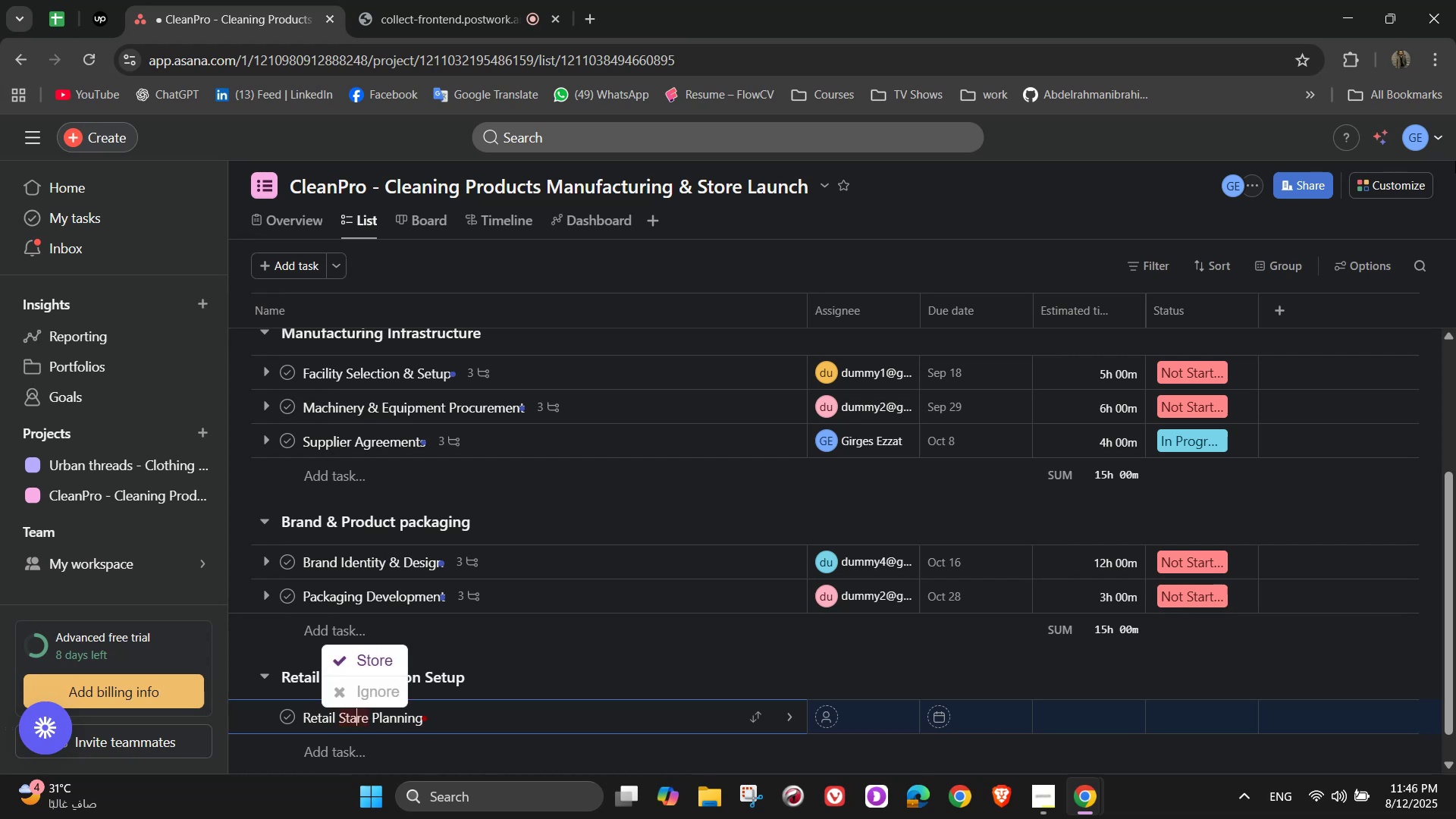 
key(Backspace)
 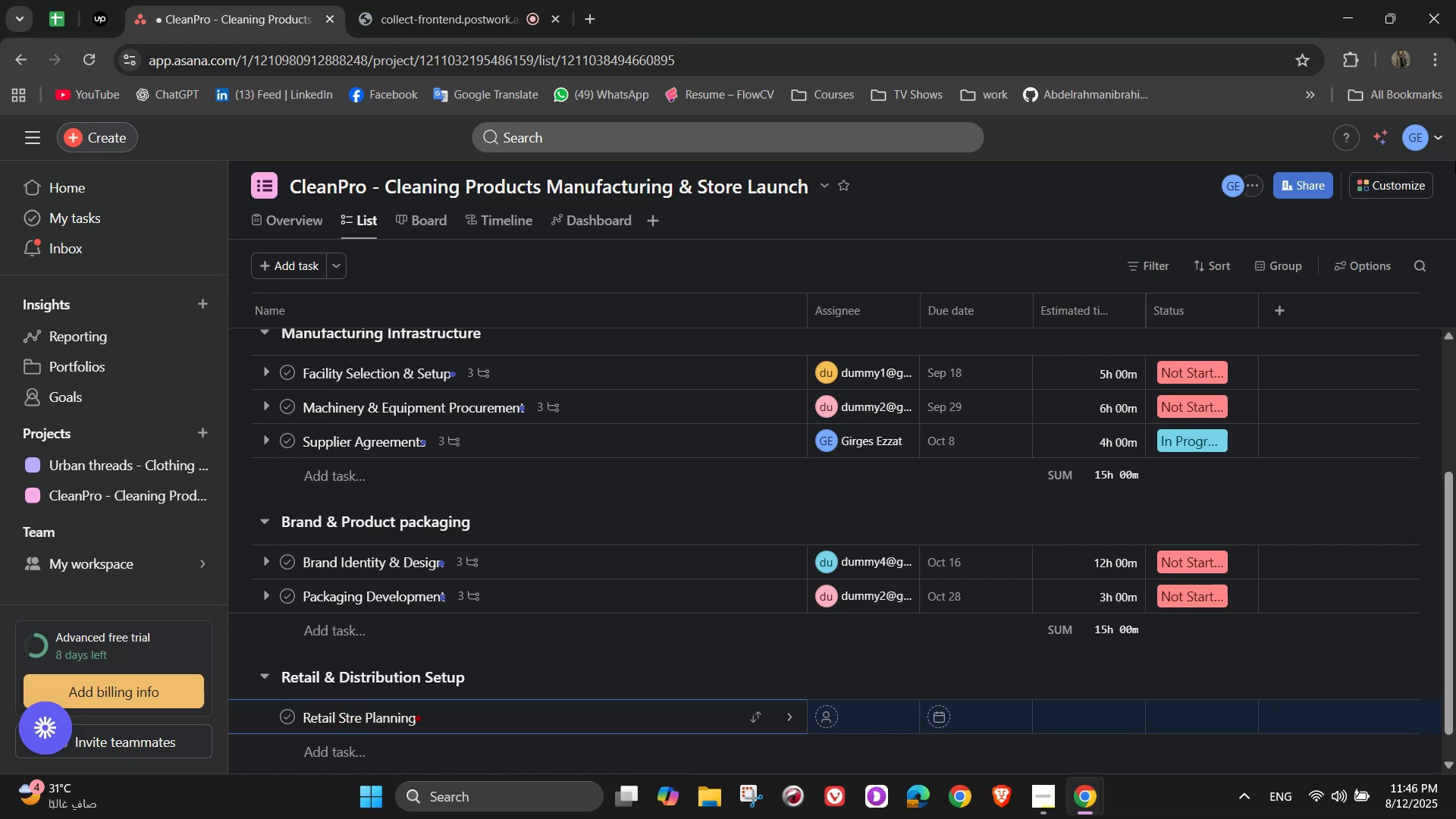 
key(O)
 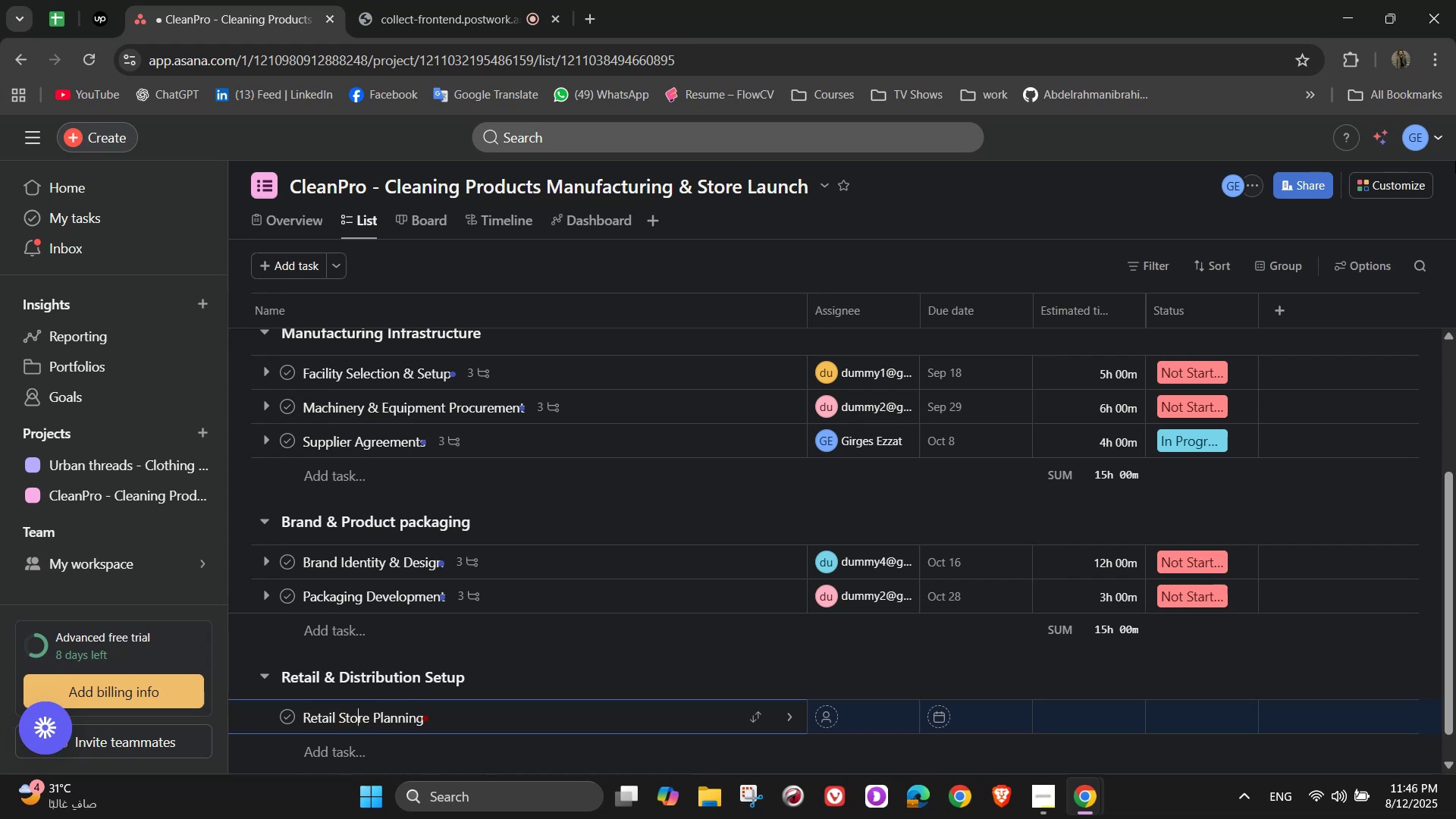 
hold_key(key=ArrowRight, duration=1.08)
 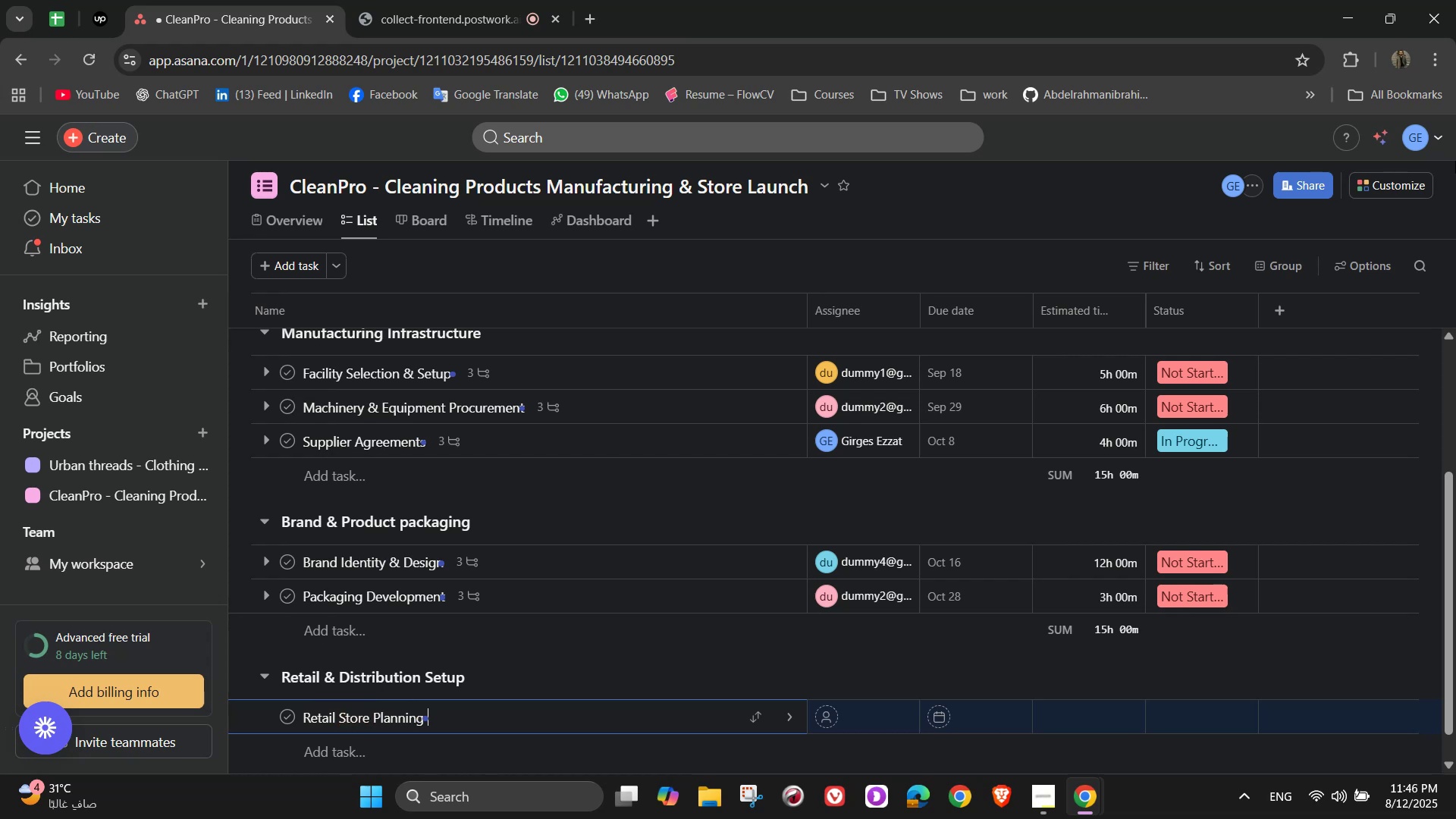 
key(Backspace)
 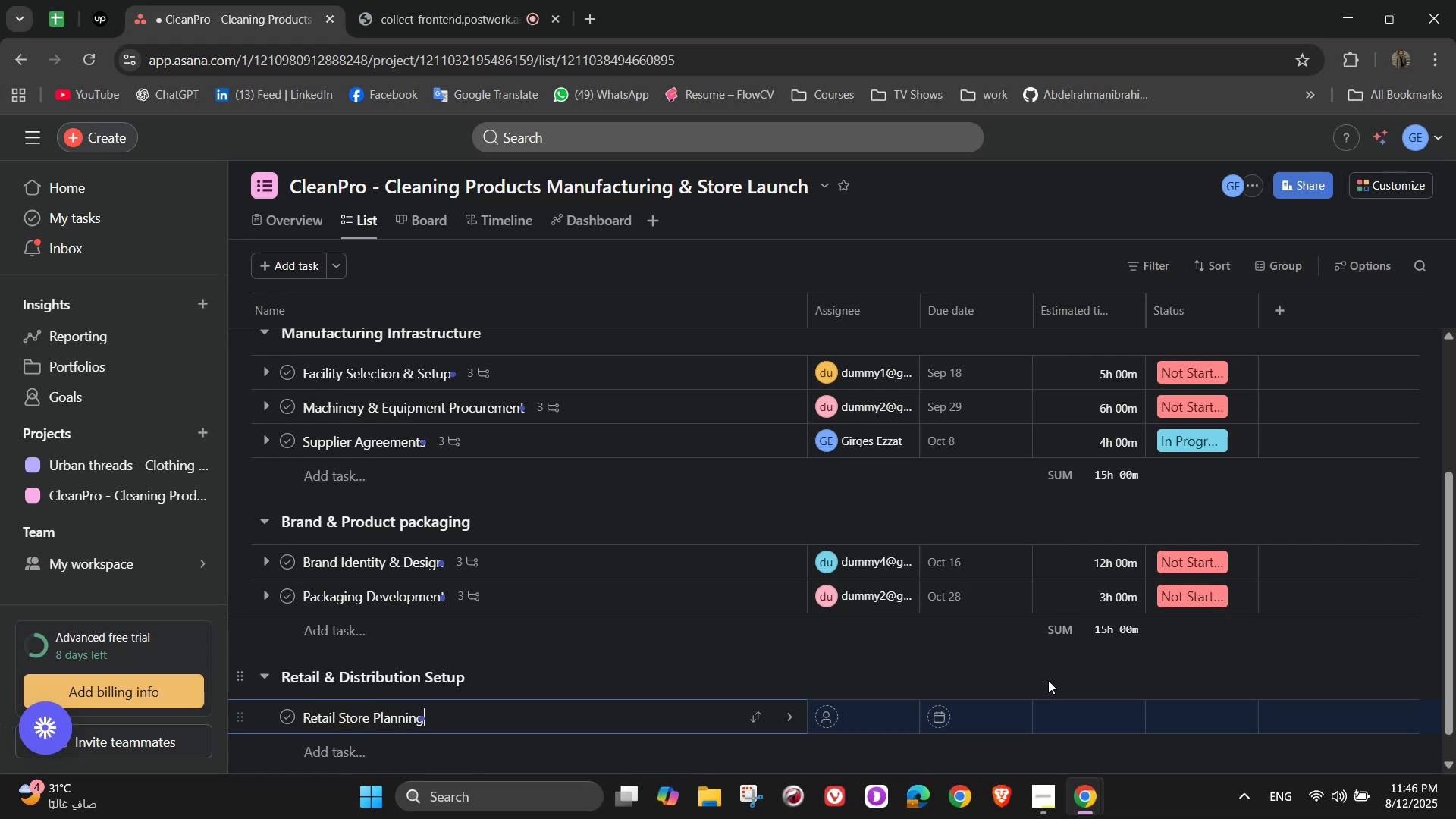 
left_click([796, 714])
 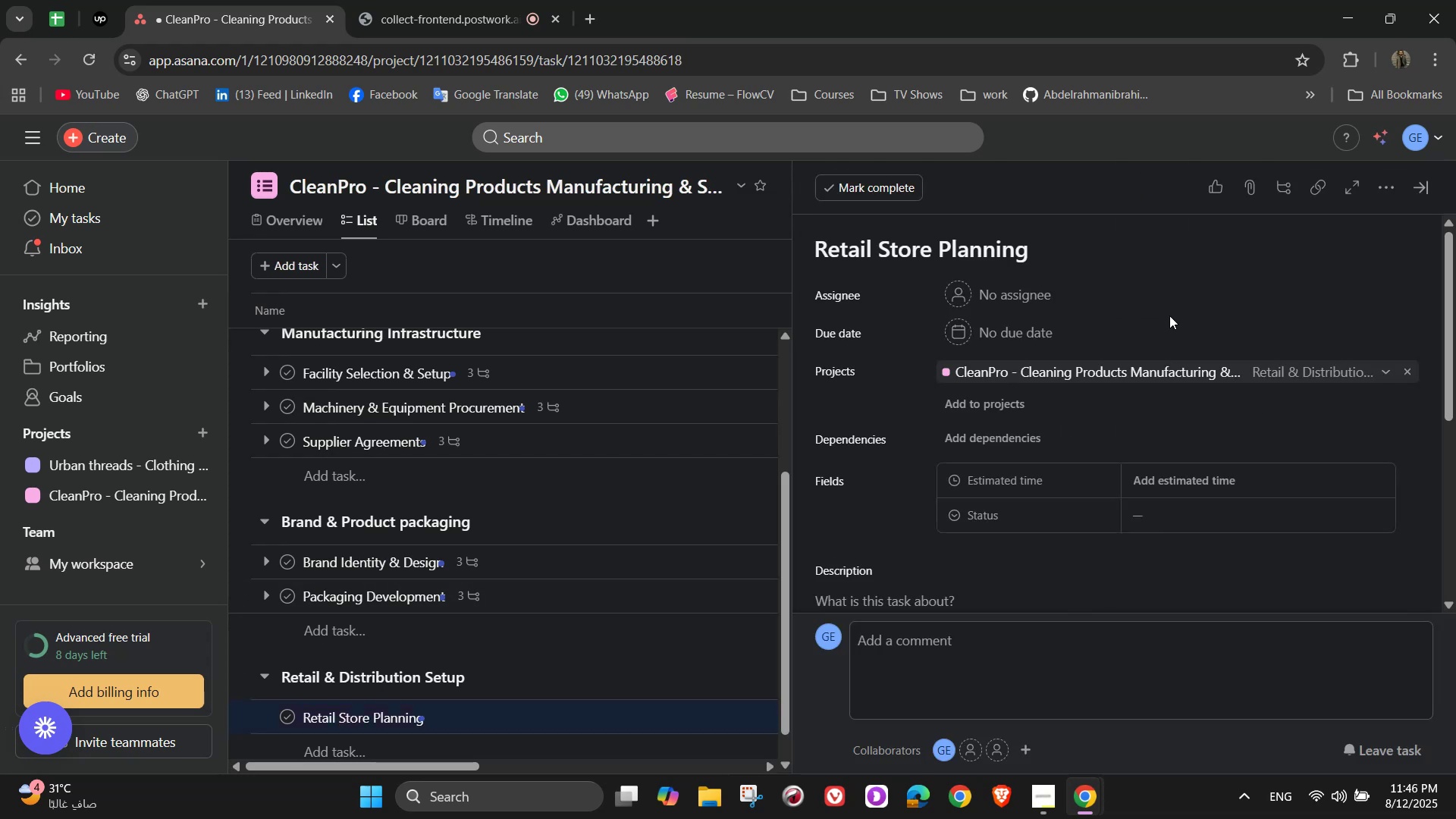 
left_click([1044, 300])
 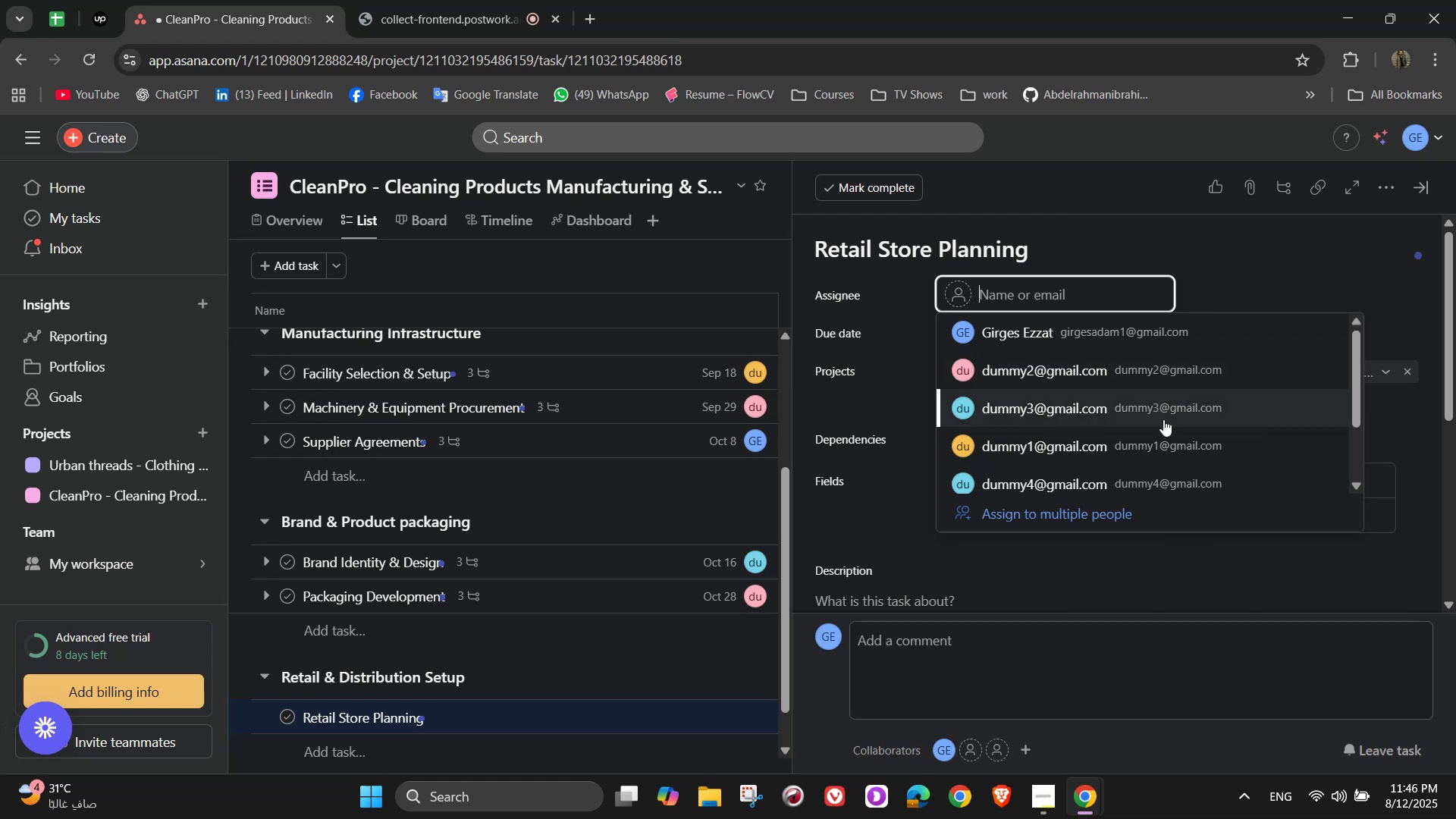 
left_click([1165, 448])
 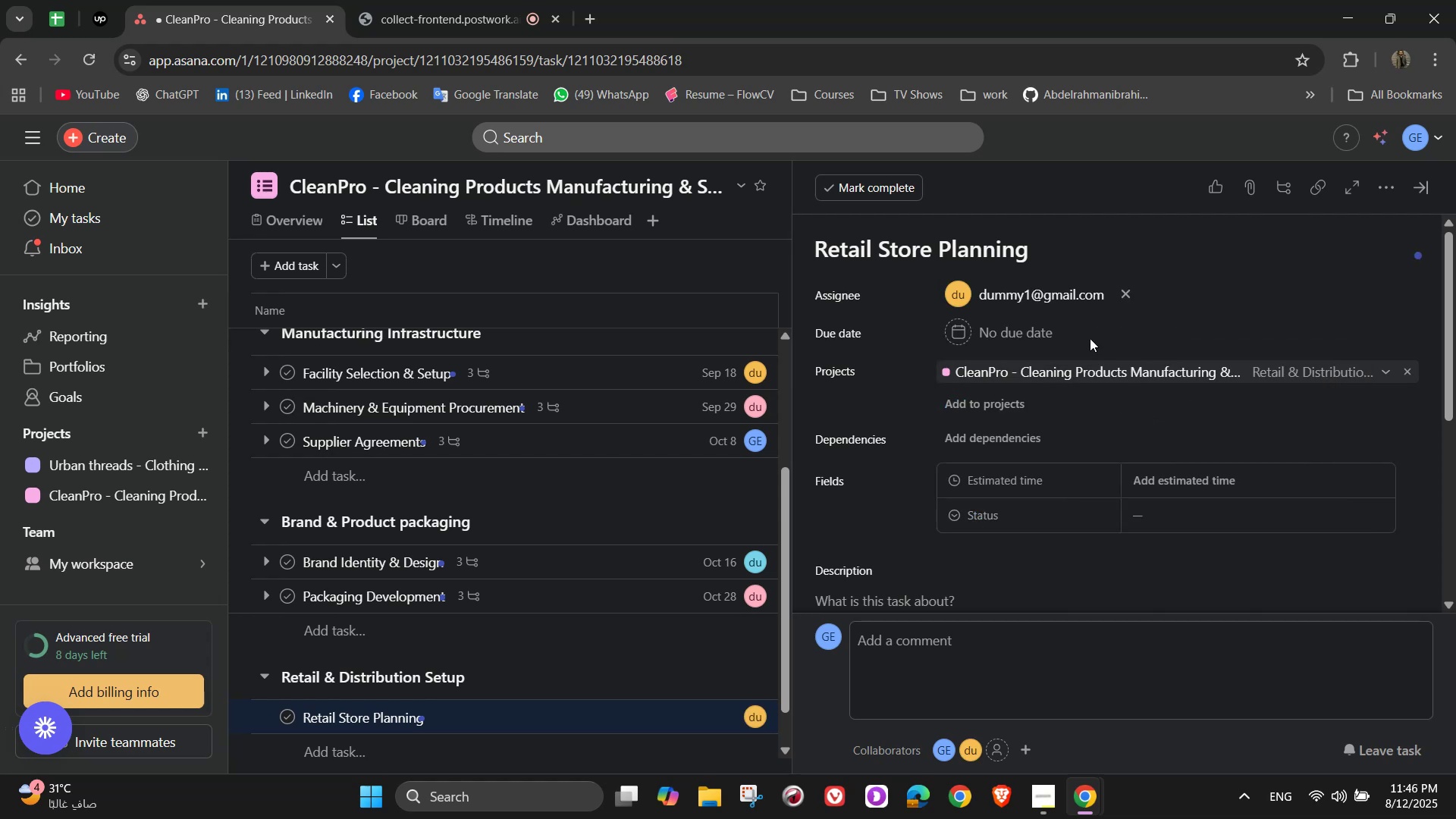 
left_click([1034, 336])
 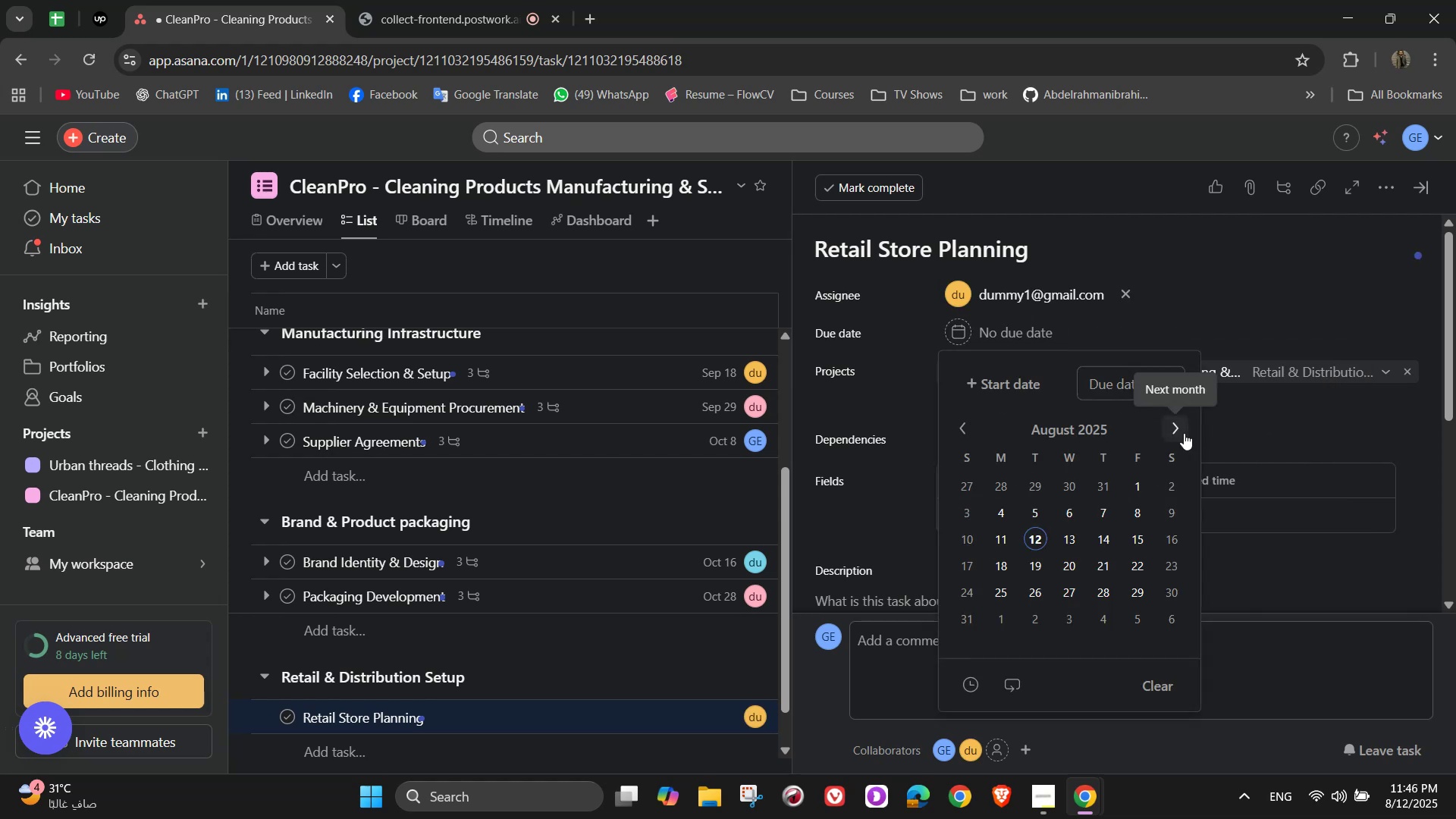 
double_click([1183, 431])
 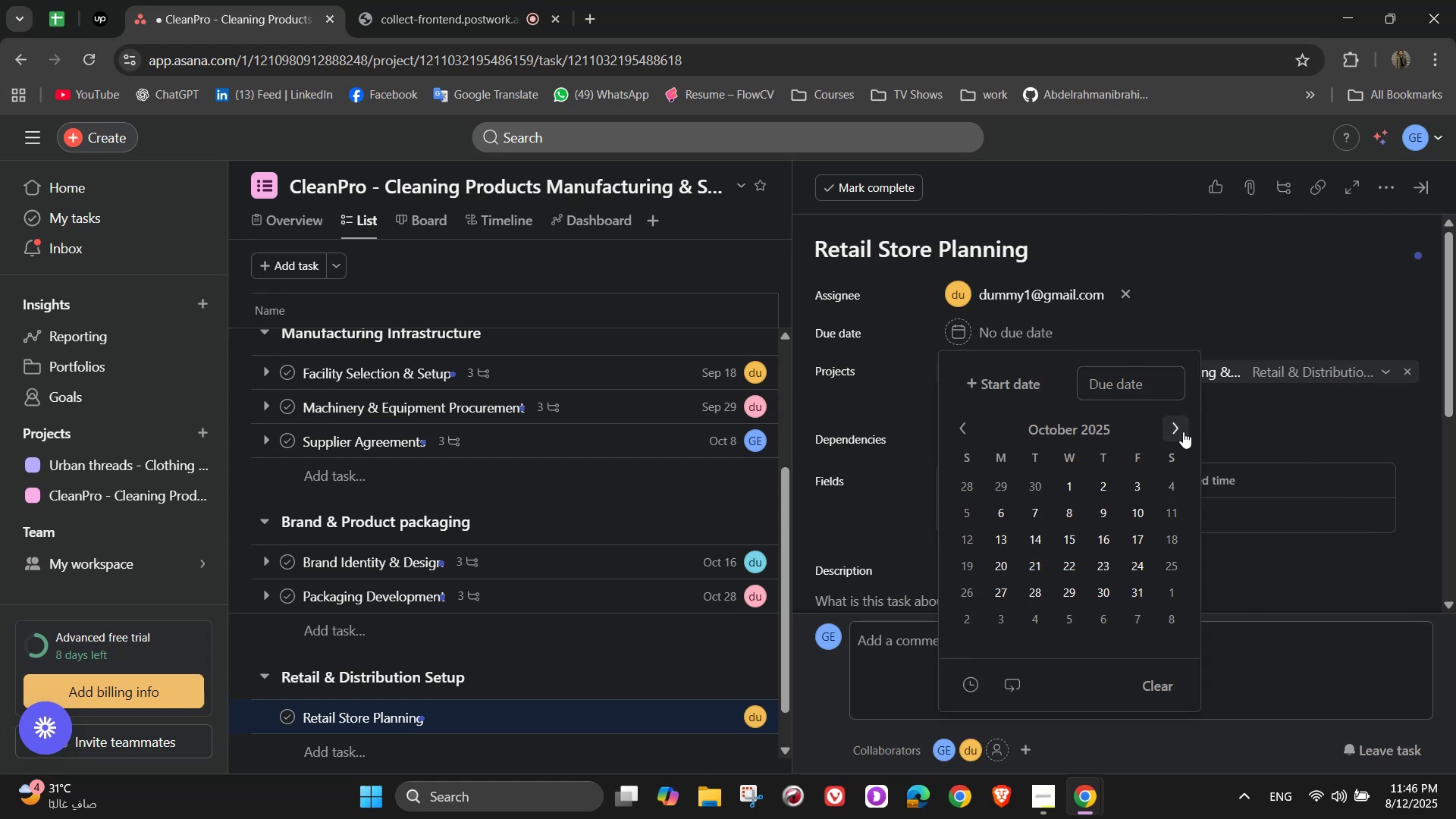 
triple_click([1183, 431])
 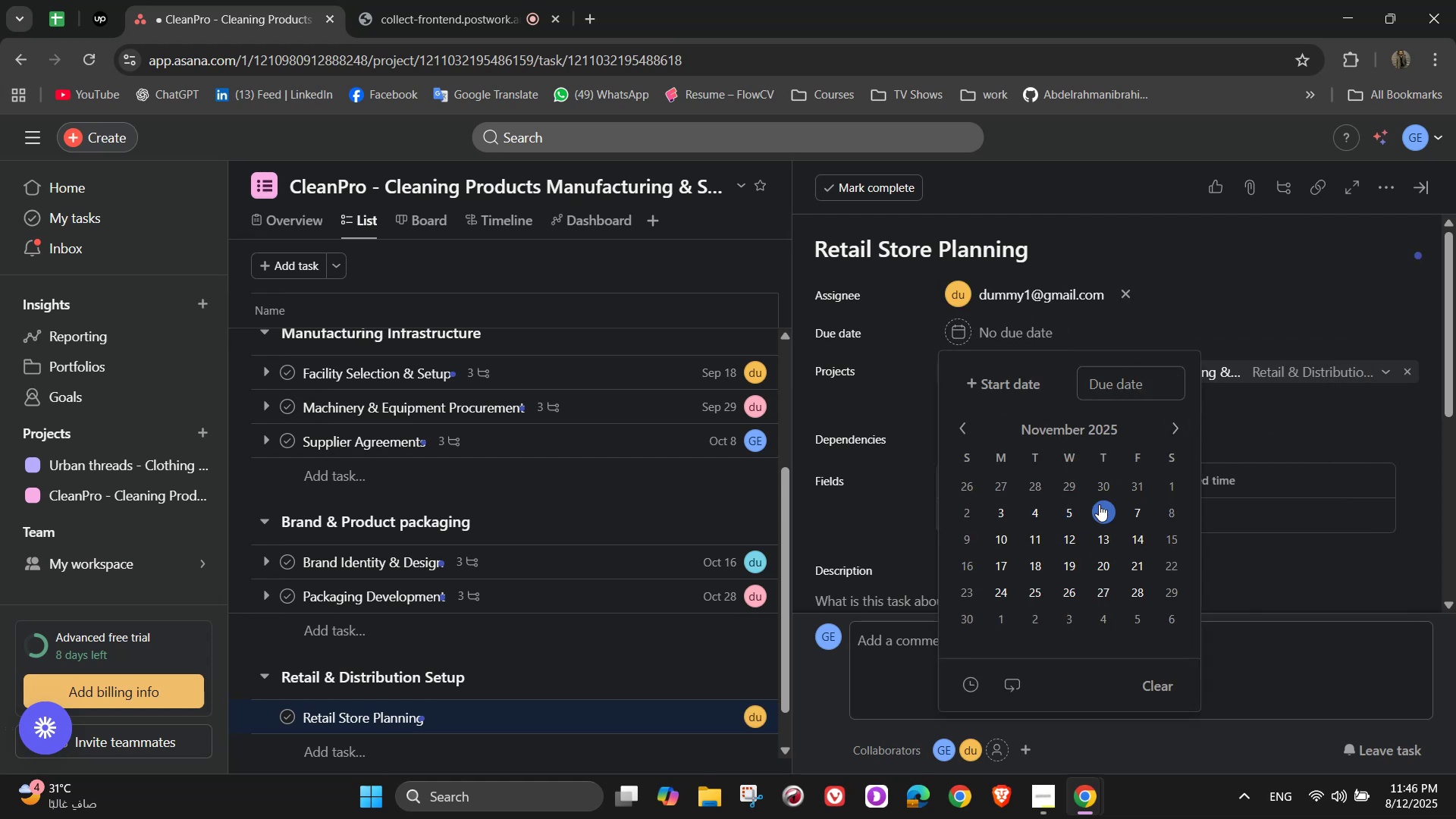 
double_click([1336, 282])
 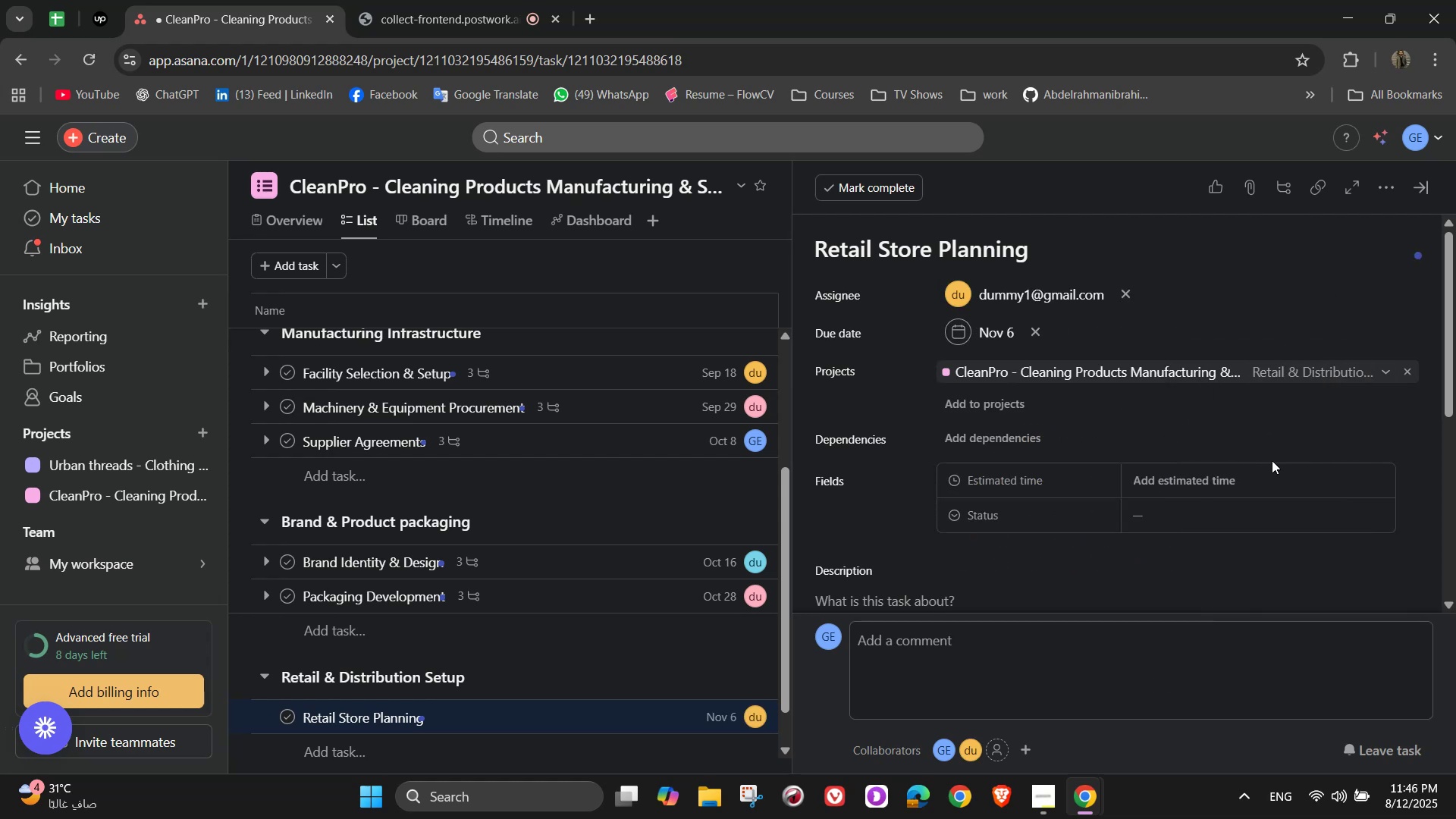 
left_click([1275, 477])
 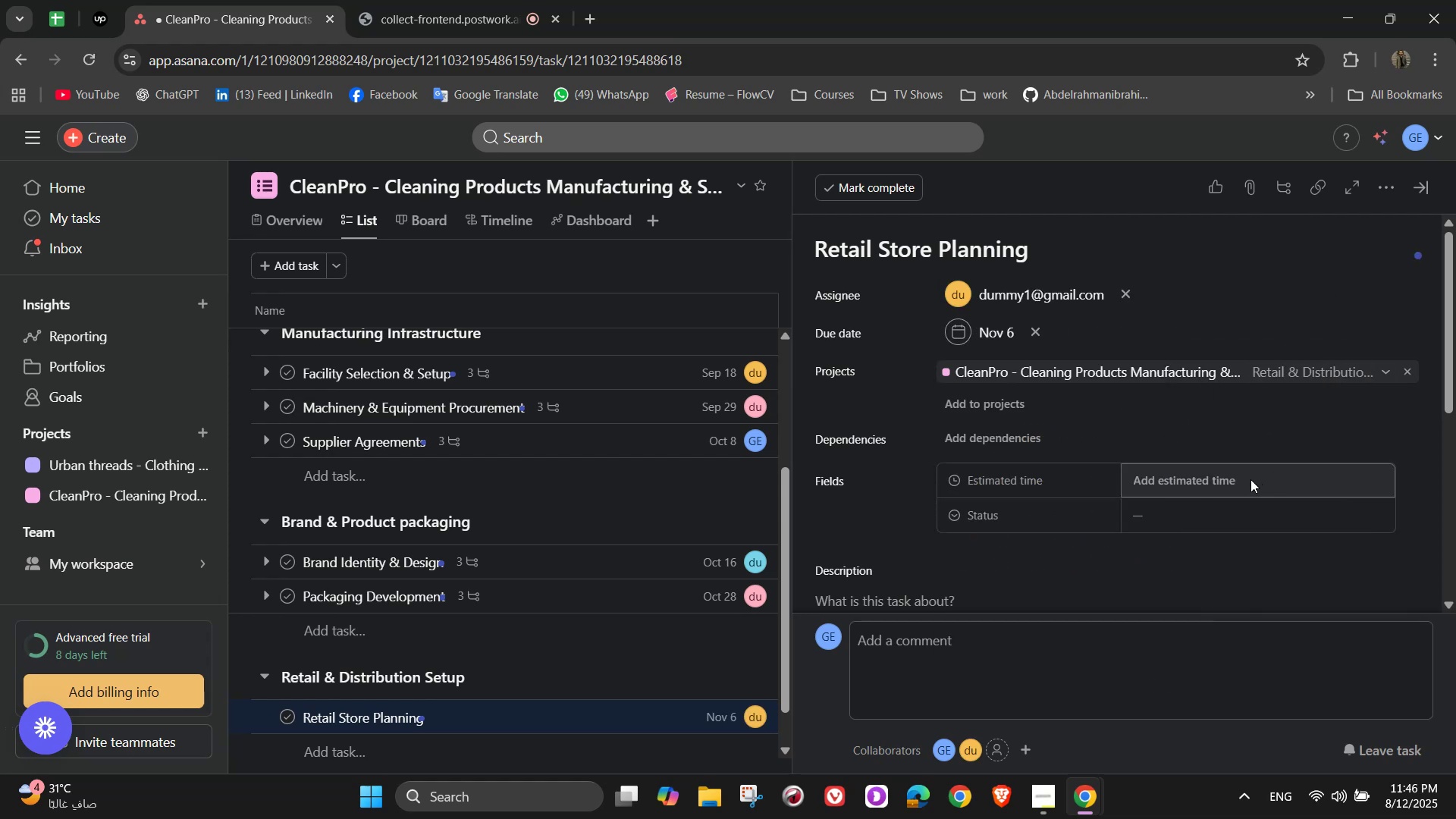 
left_click([1245, 482])
 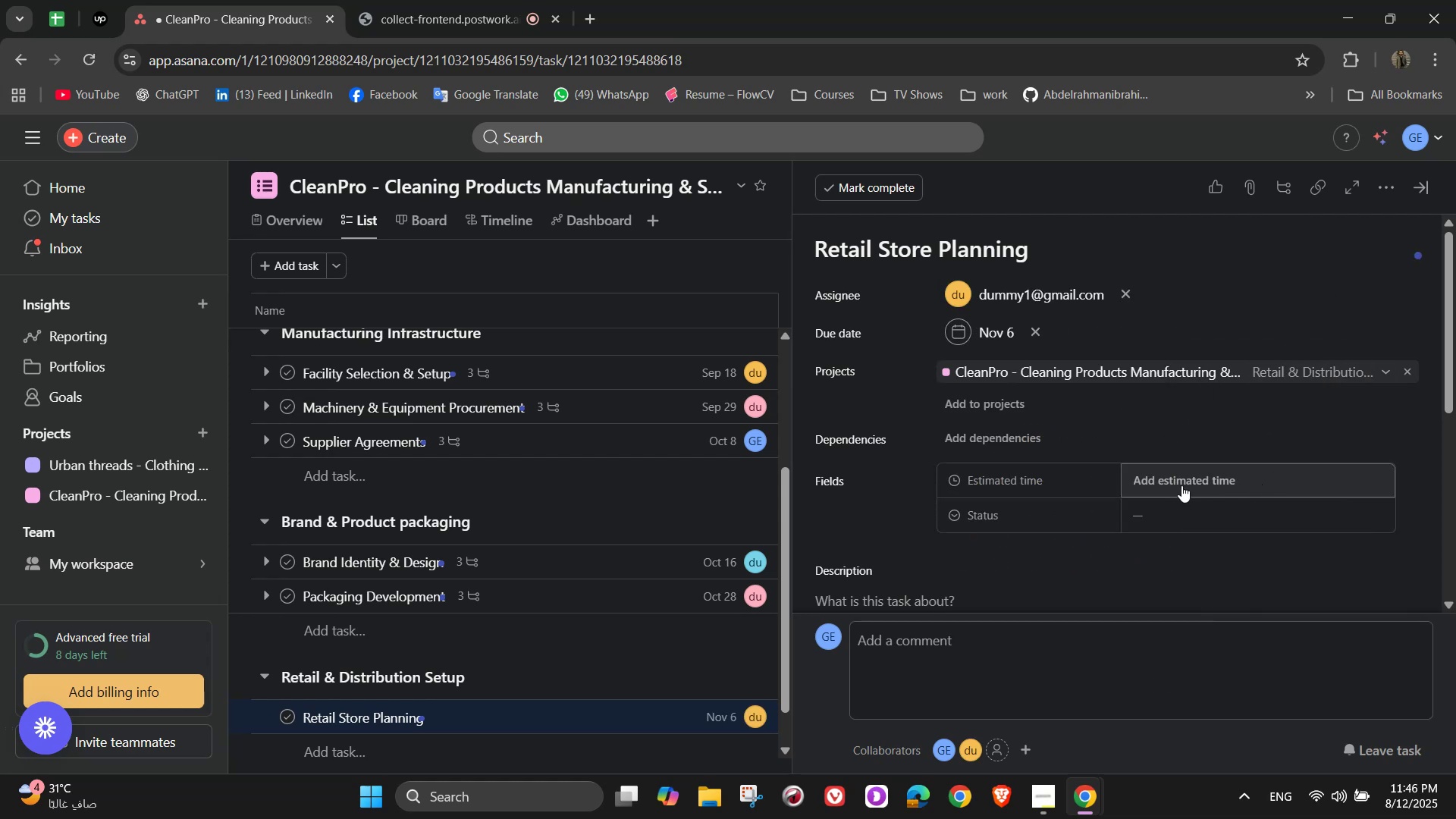 
left_click([1183, 478])
 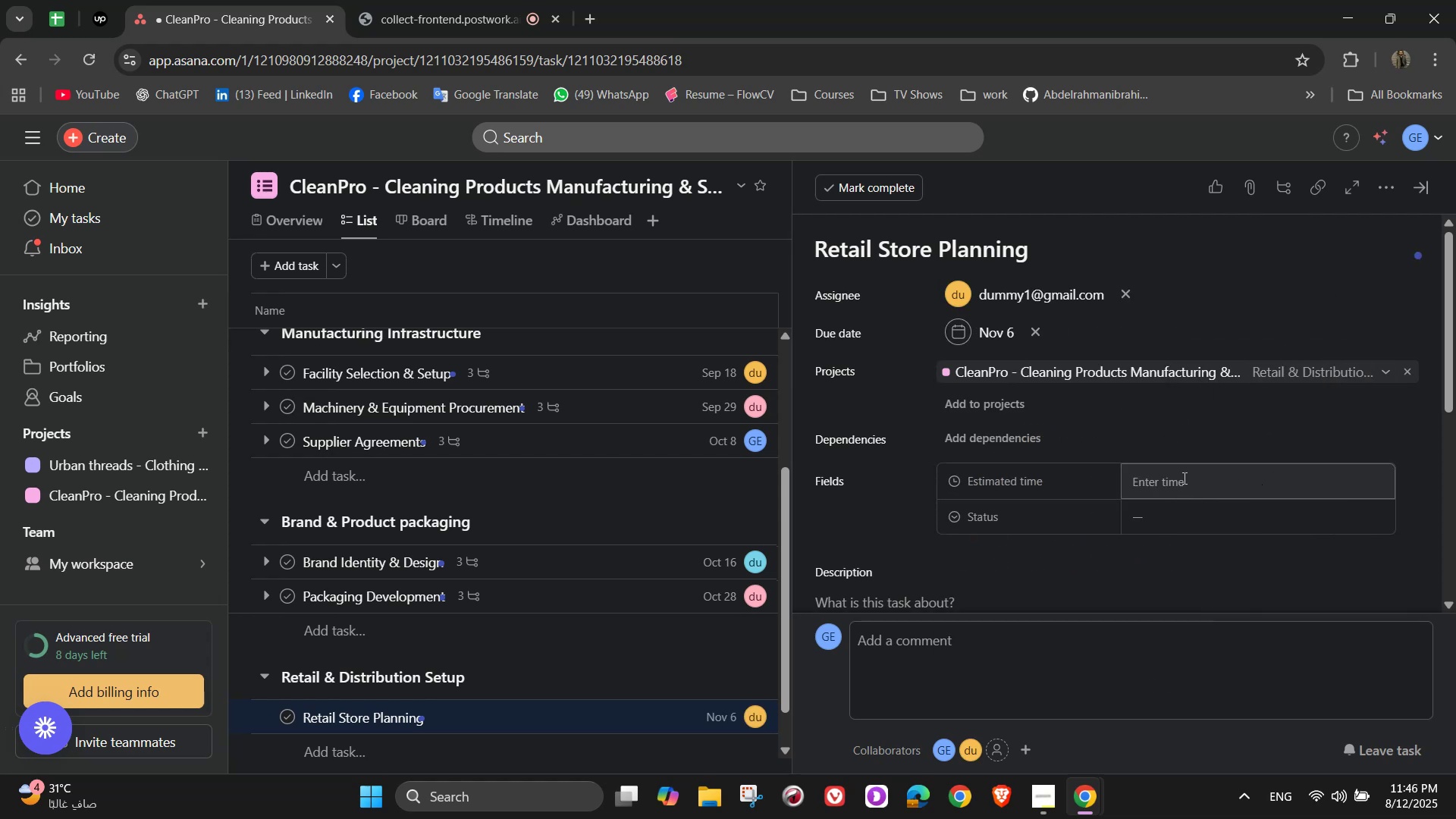 
left_click([1183, 478])
 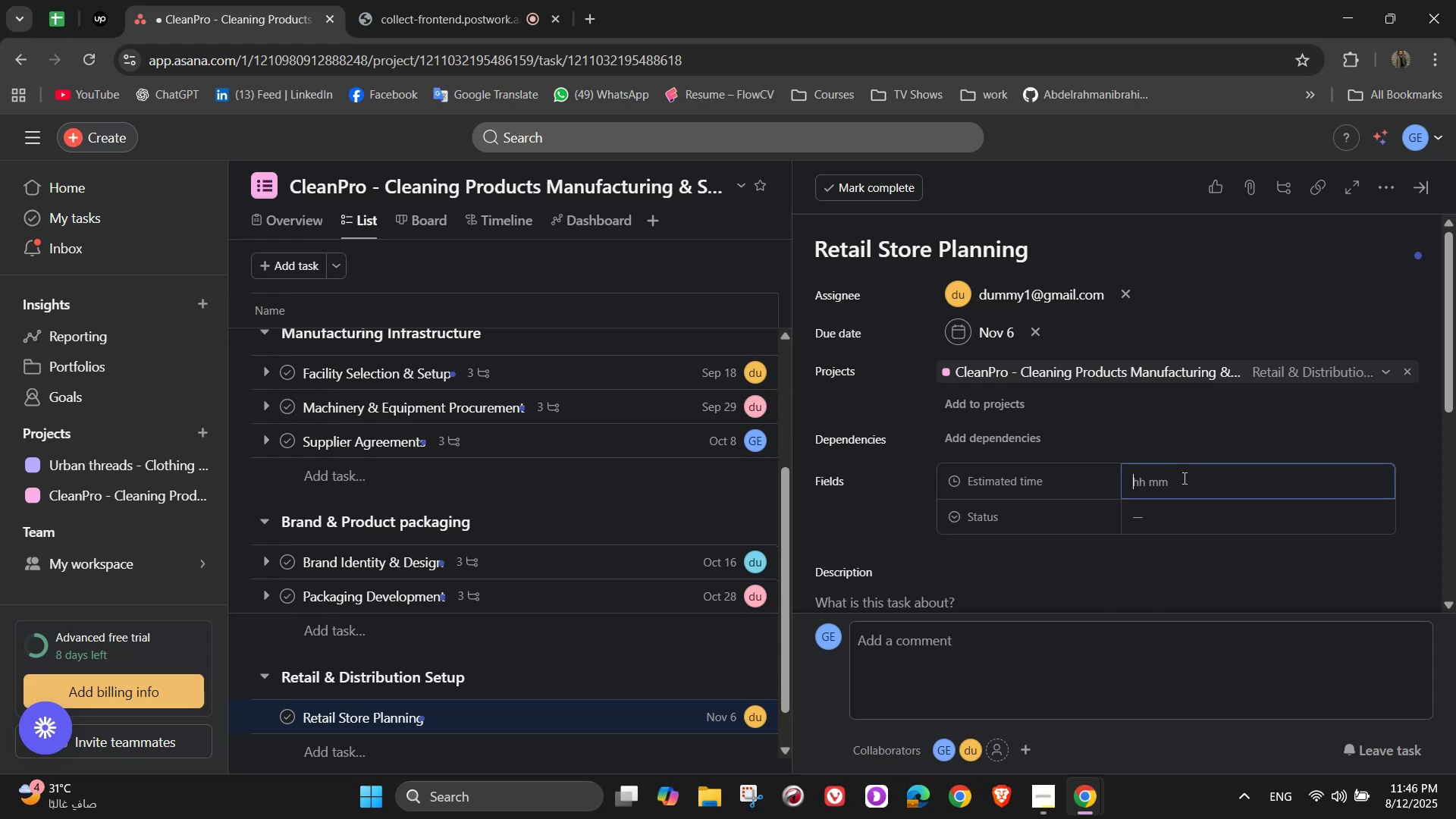 
key(Numpad1)
 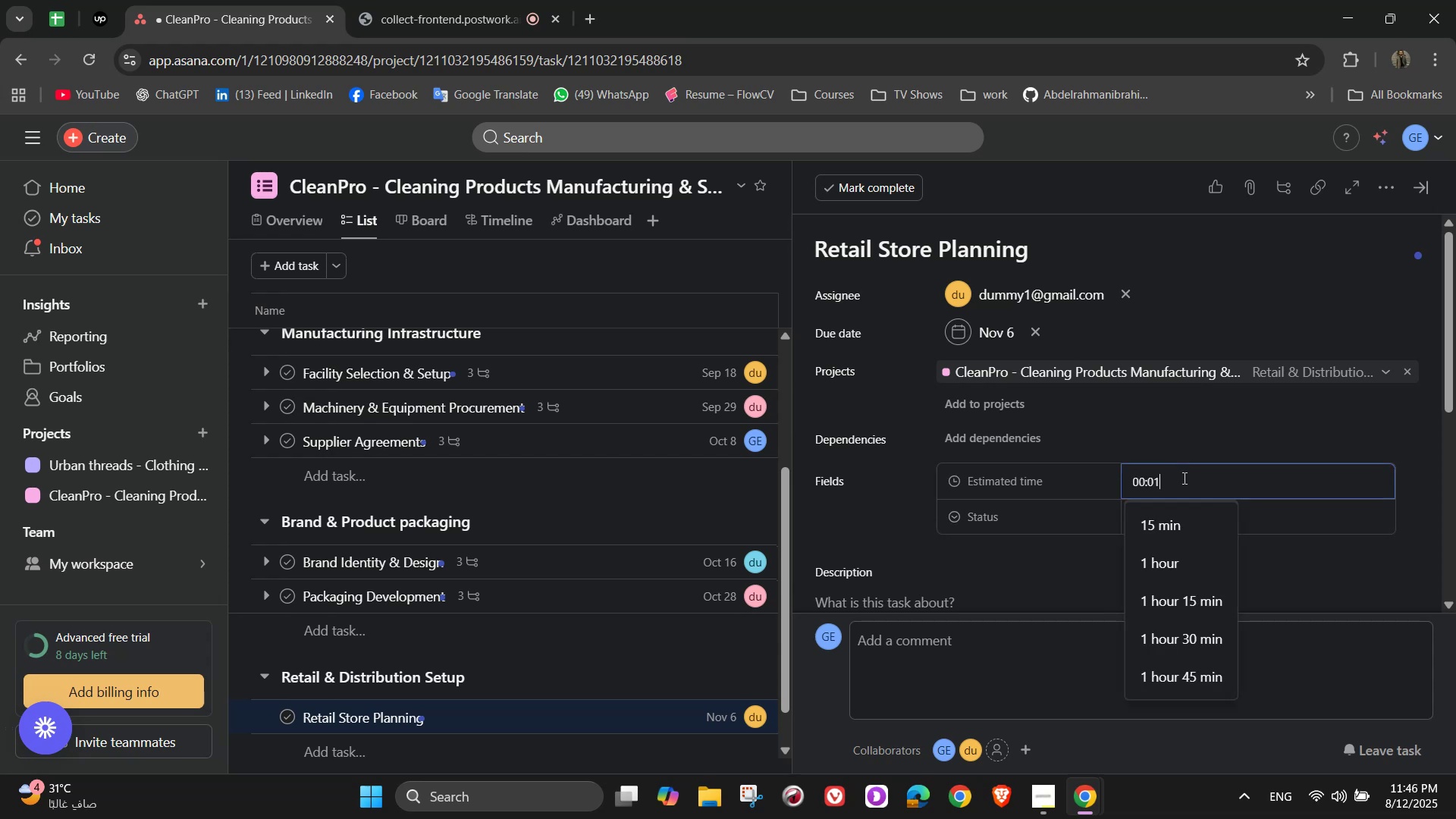 
key(Numpad5)
 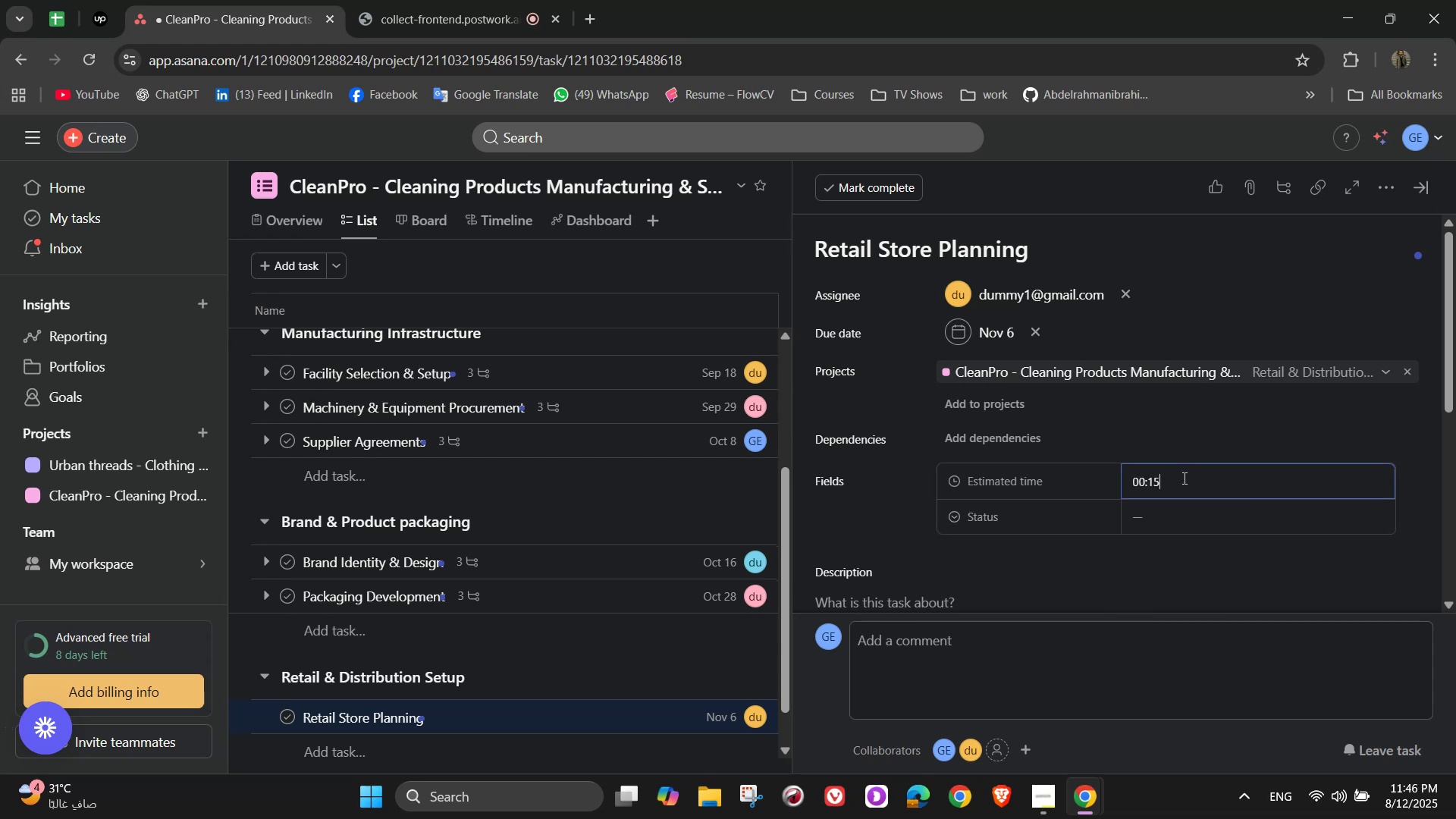 
key(Numpad0)
 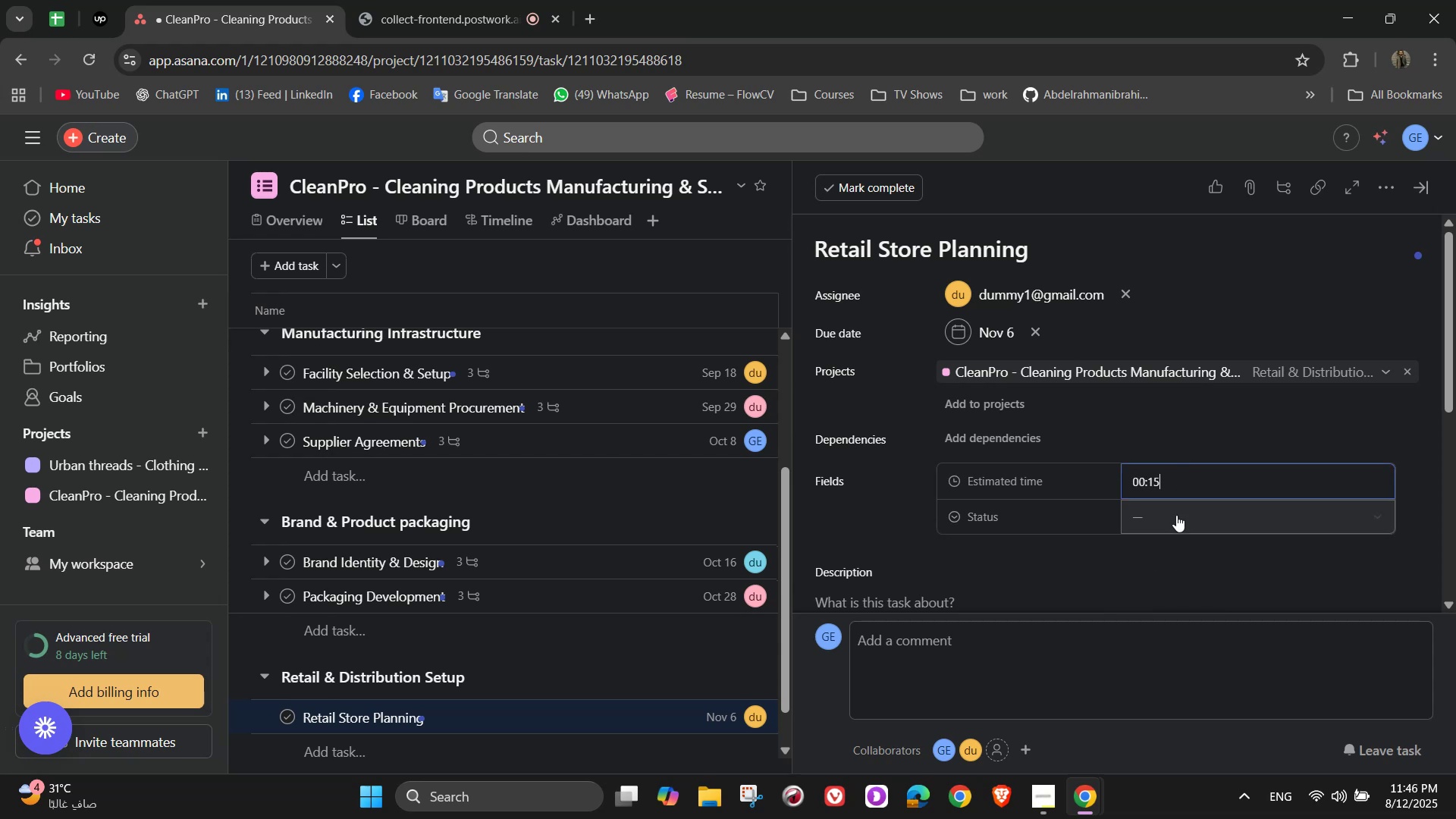 
key(Numpad0)
 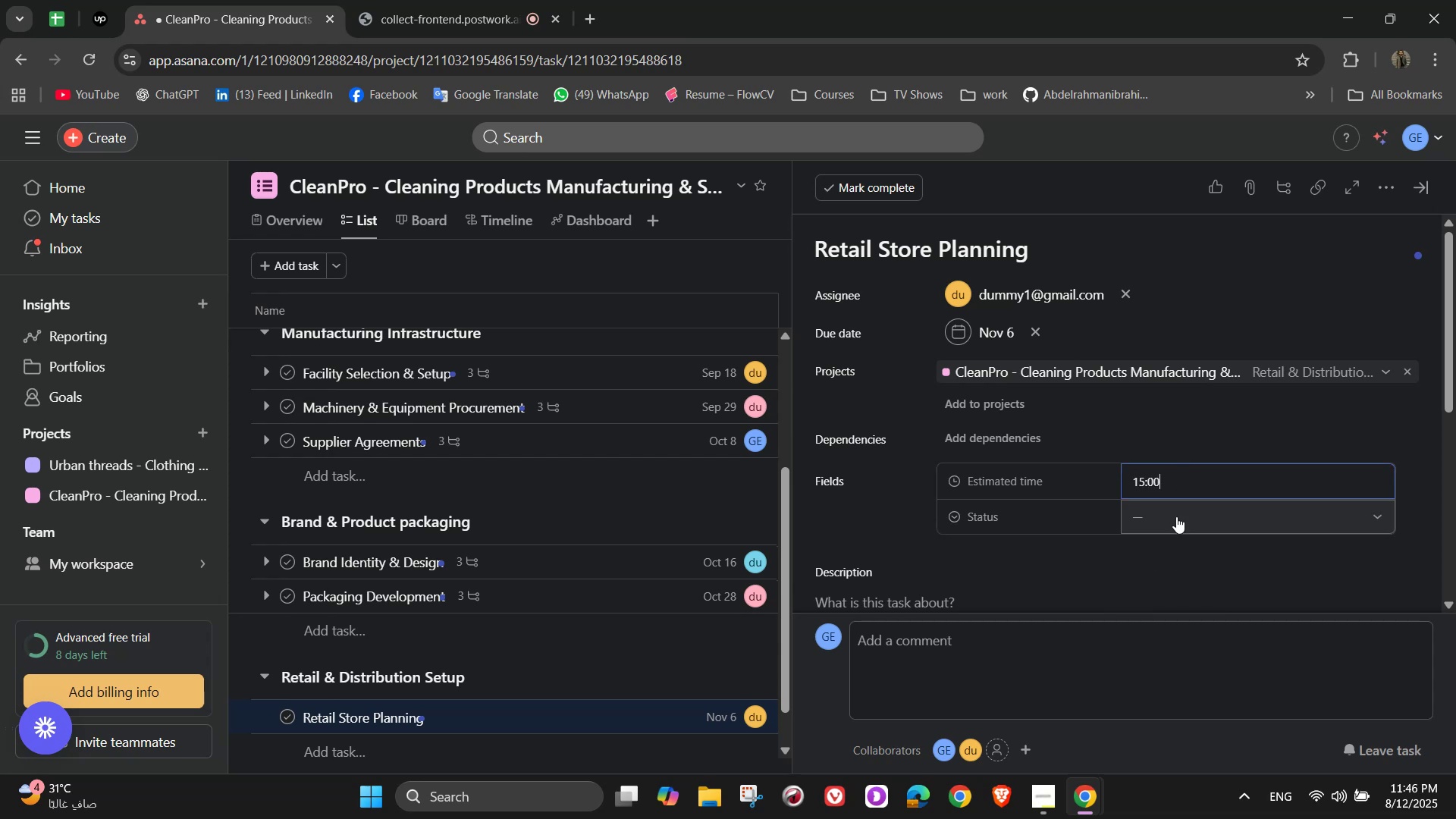 
left_click([1176, 517])
 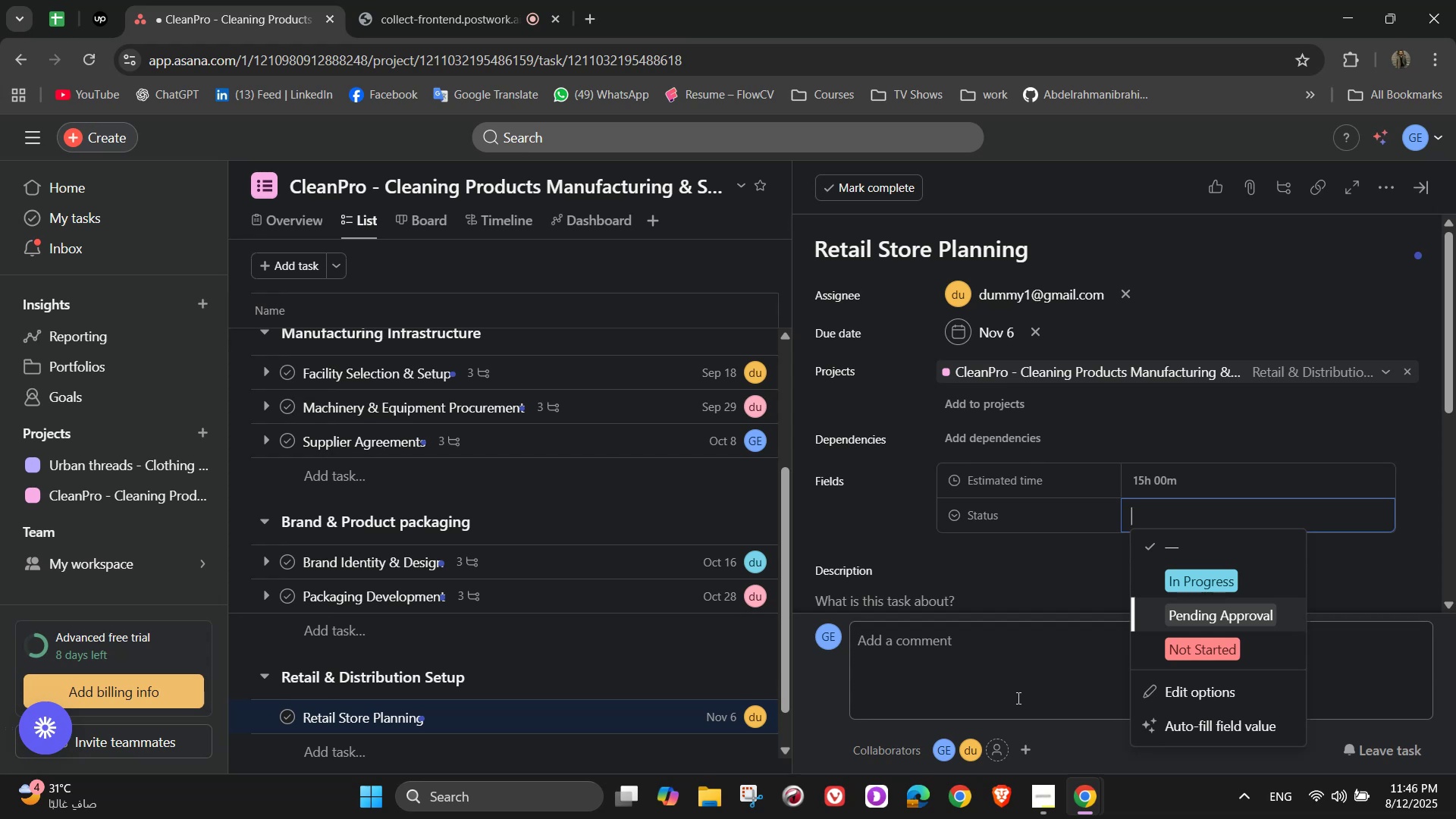 
wait(39.25)
 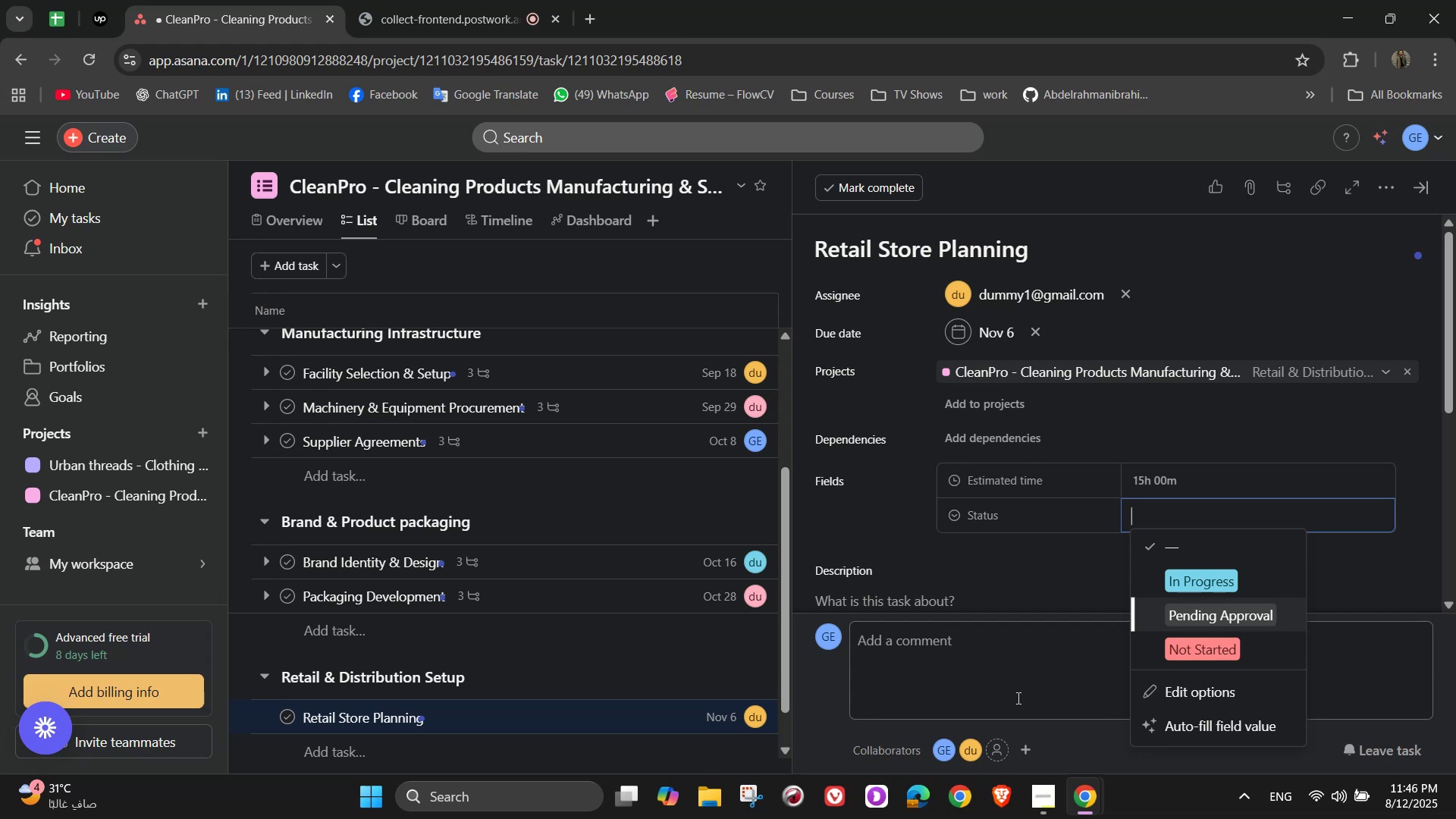 
scroll: coordinate [1275, 586], scroll_direction: up, amount: 1.0
 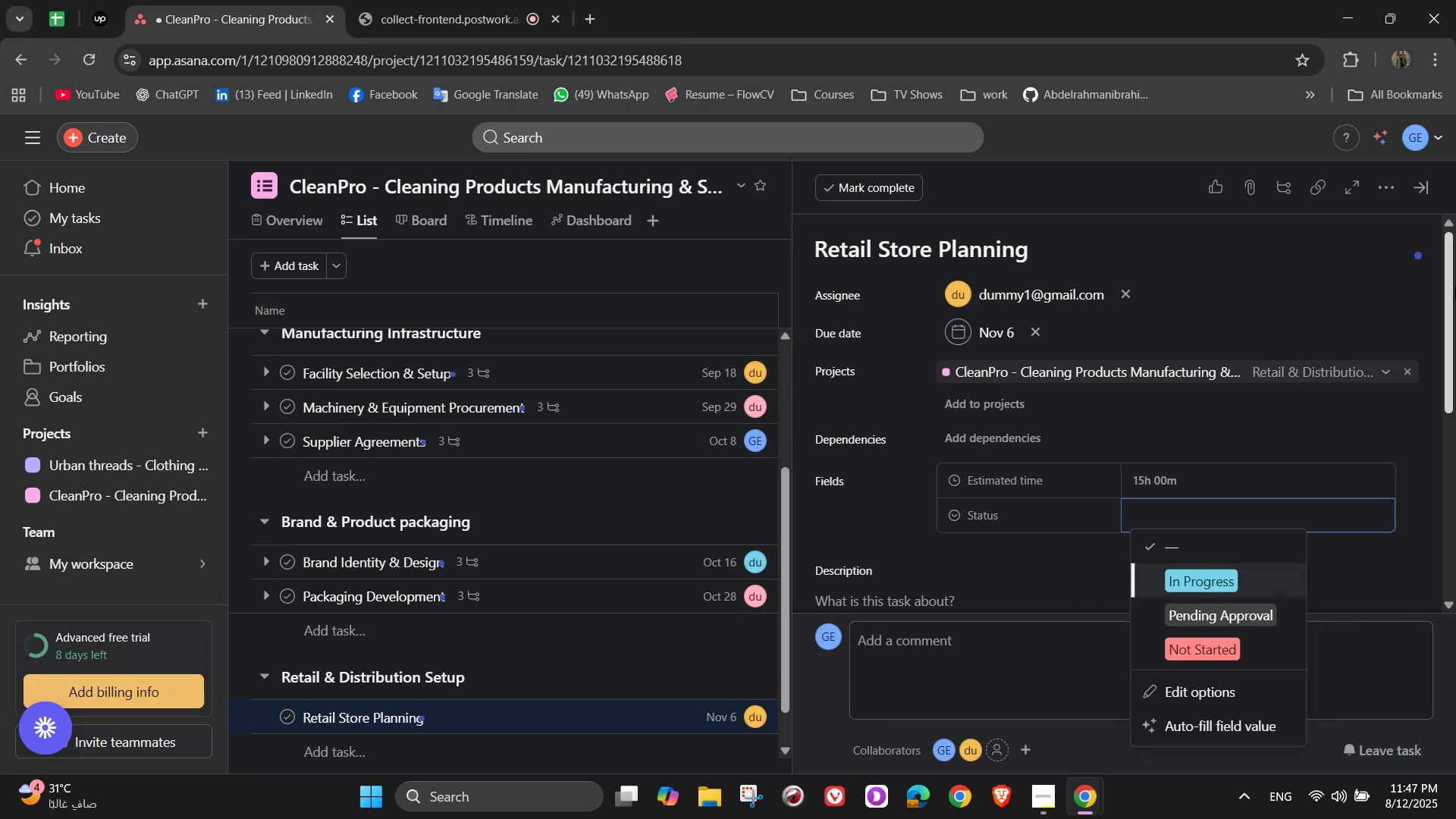 
left_click([1254, 451])
 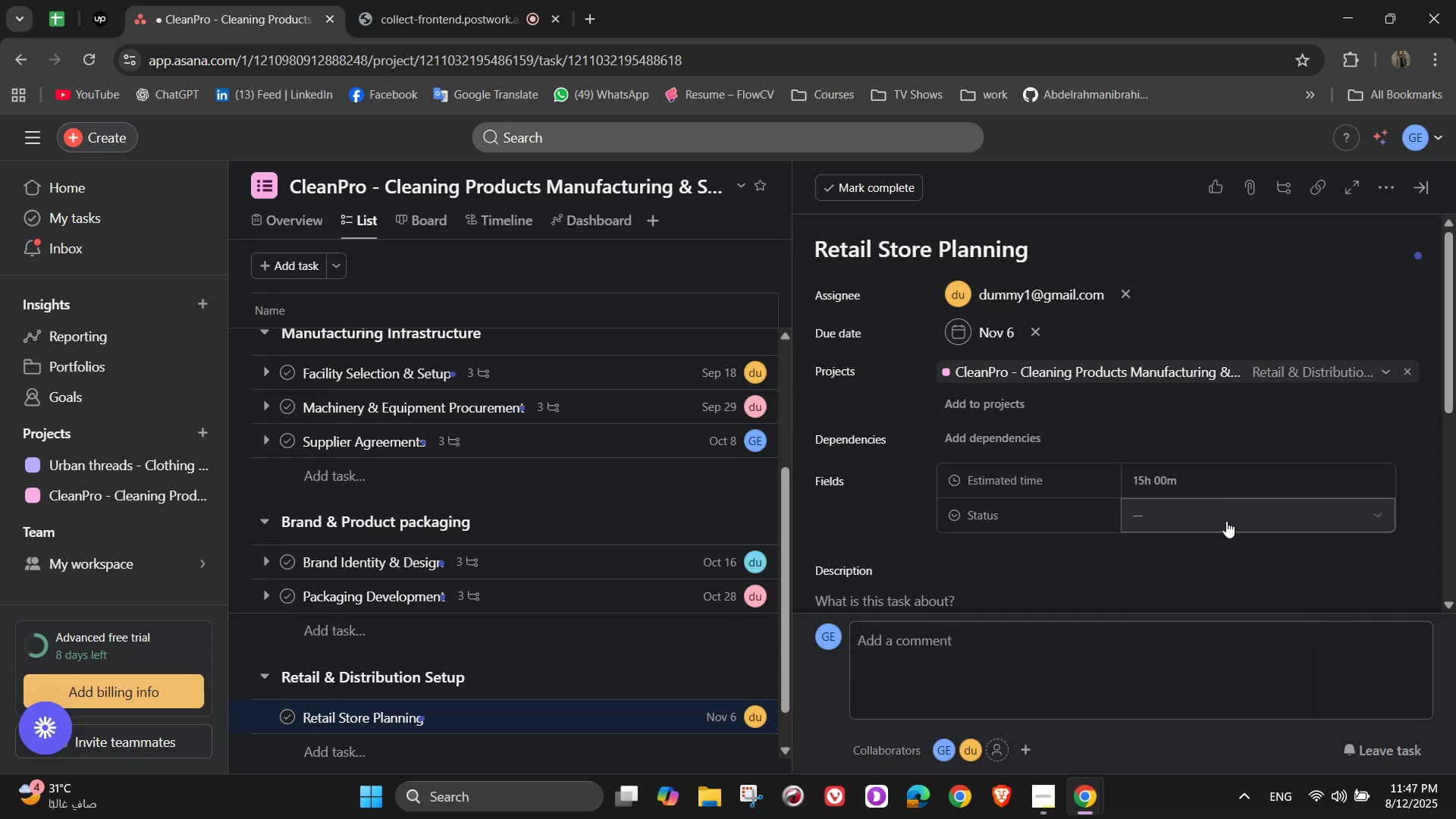 
left_click([1226, 521])
 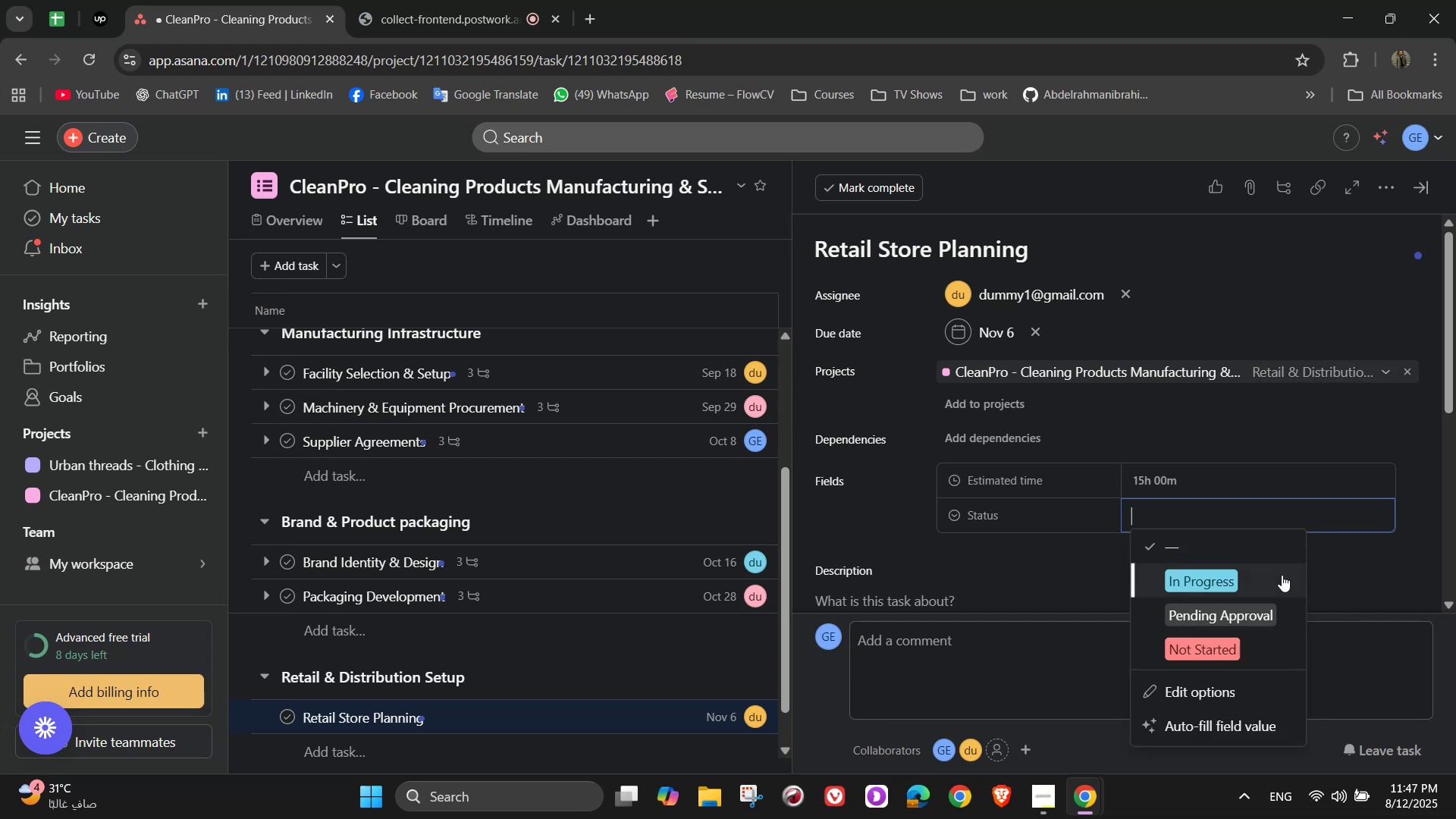 
left_click([1257, 579])
 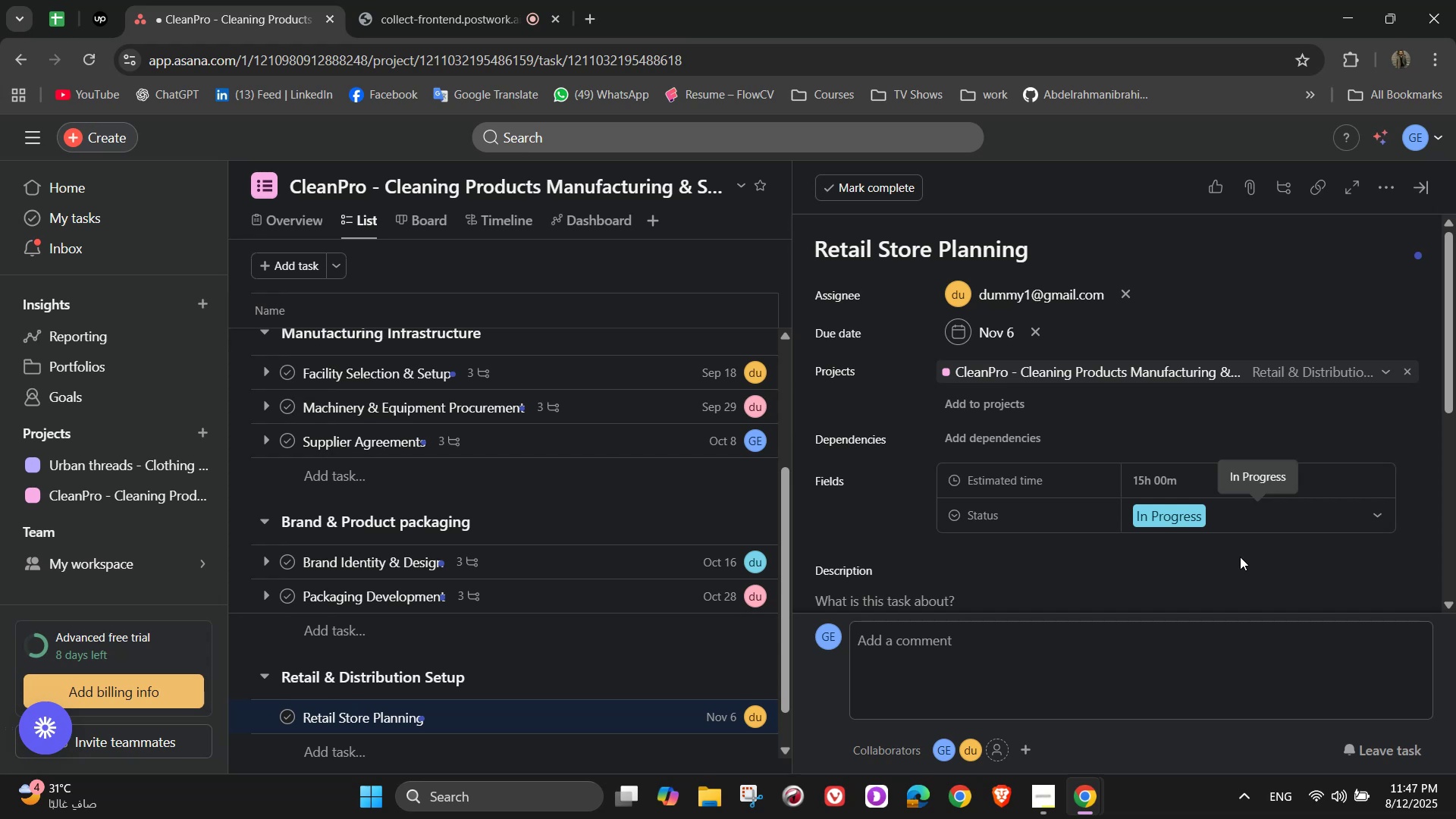 
wait(7.8)
 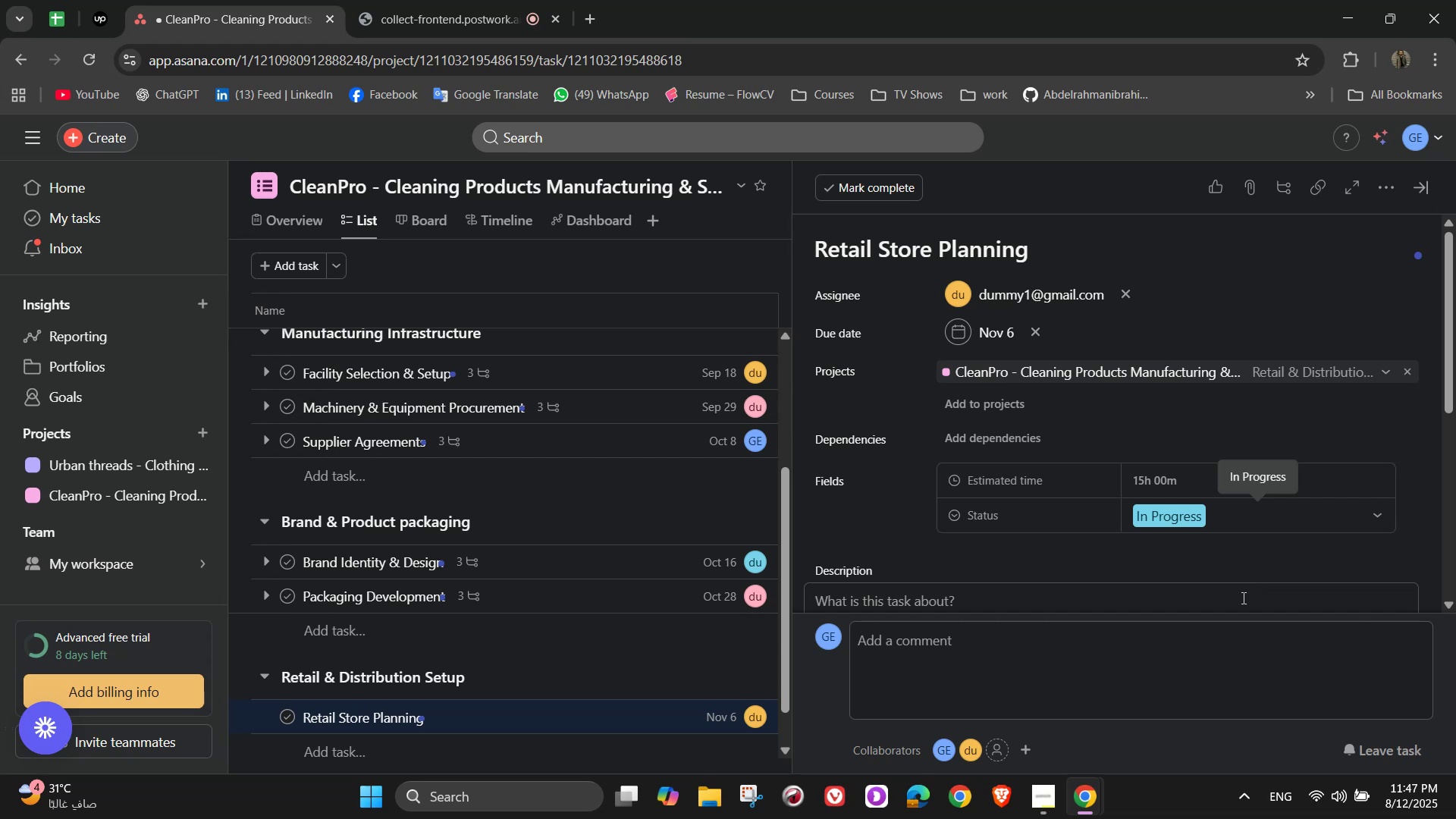 
scroll: coordinate [1238, 548], scroll_direction: down, amount: 3.0
 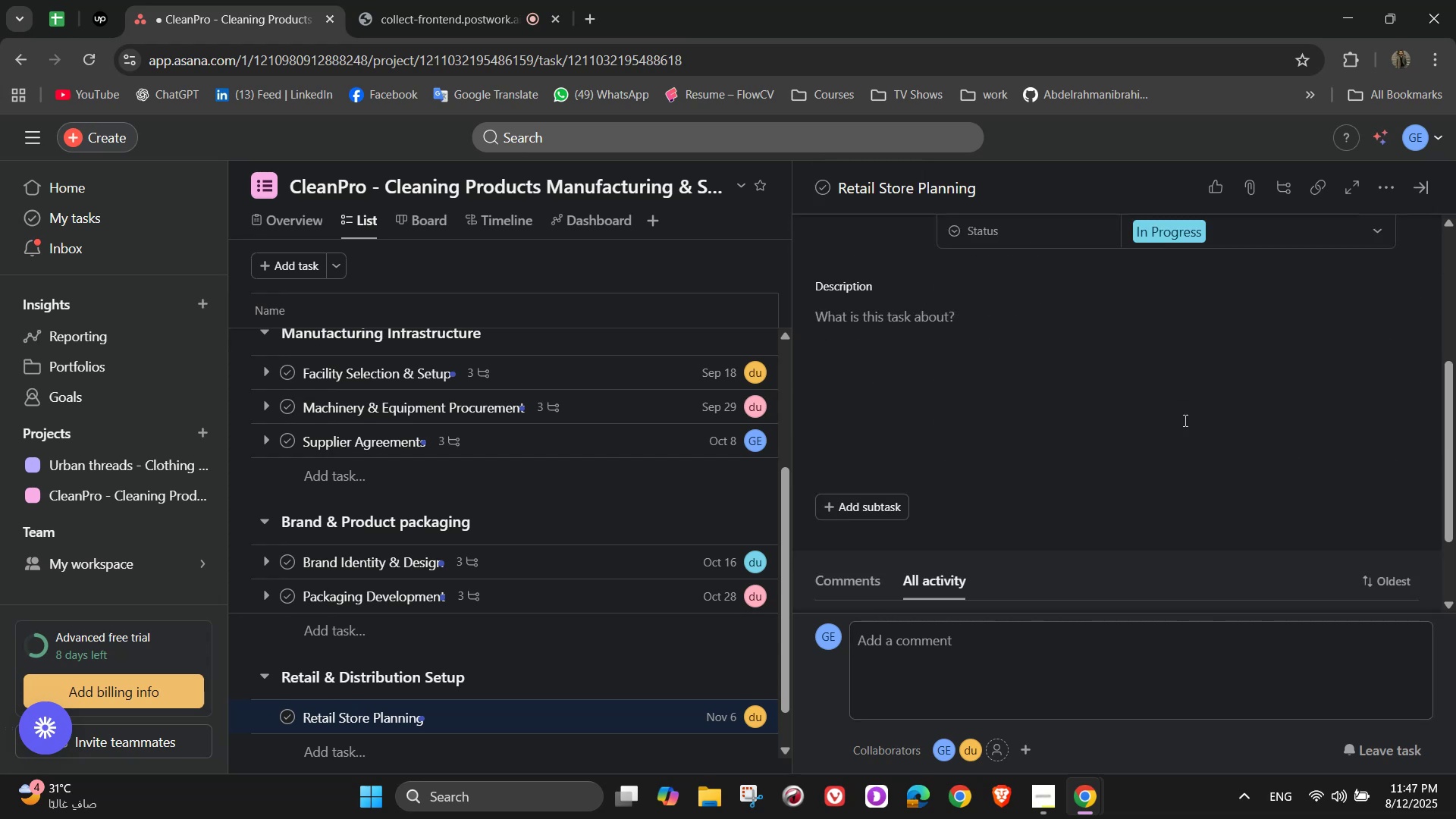 
left_click([1177, 387])
 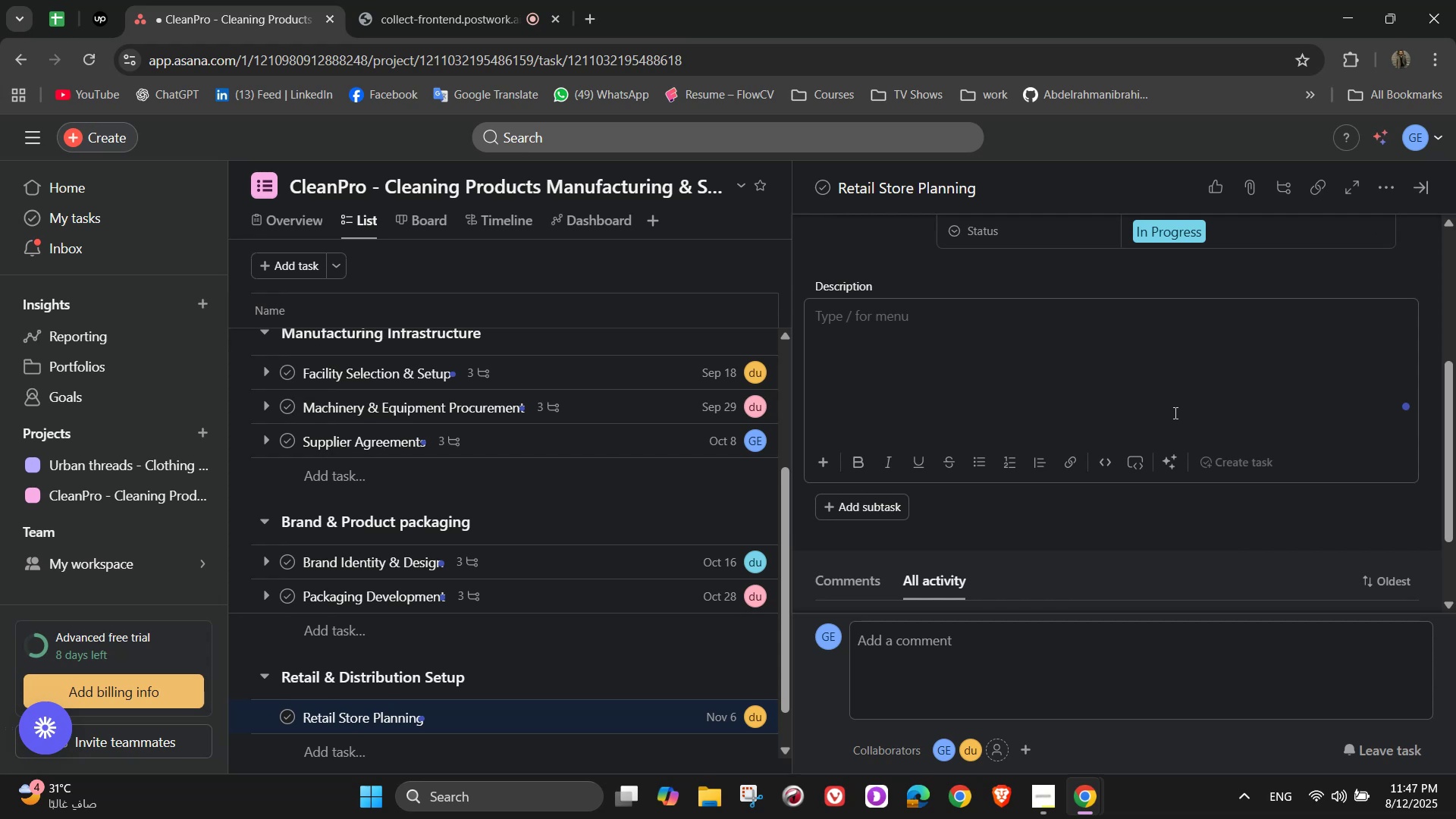 
type(Design and prepare the brands)
key(Backspace)
type('s)
 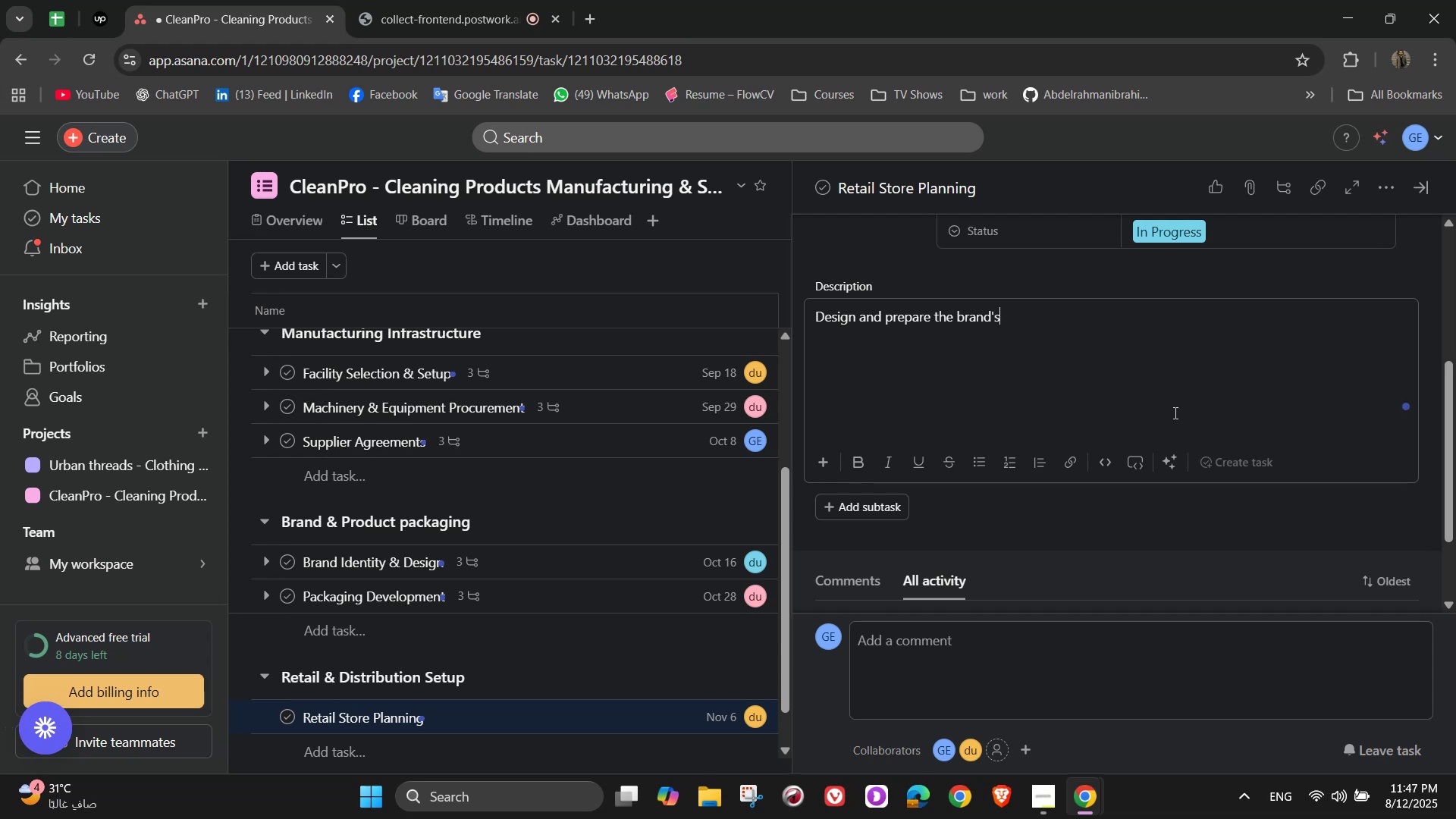 
wait(7.15)
 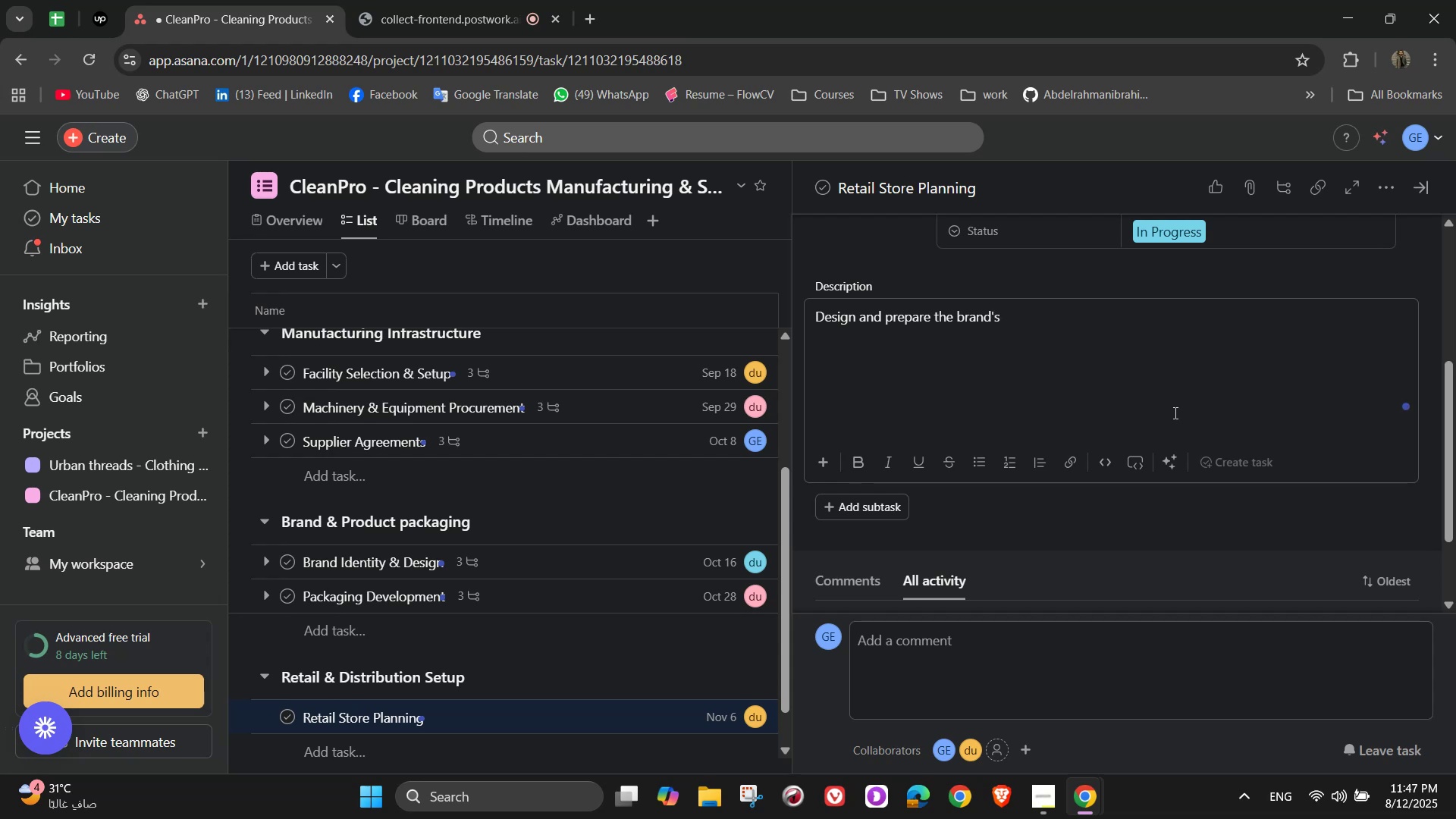 
type( firt)
key(Backspace)
type(st retail outlet)
 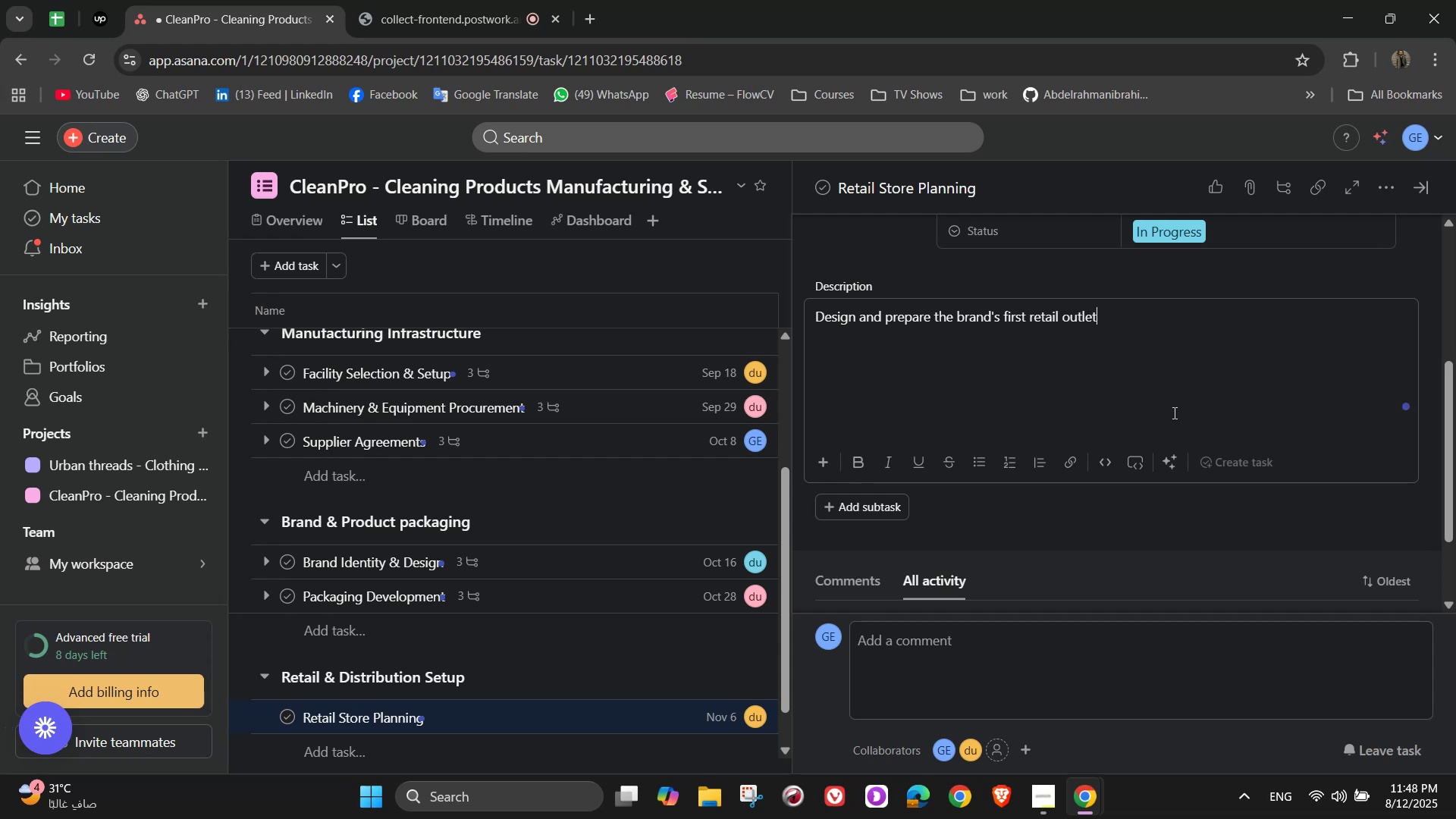 
scroll: coordinate [1173, 413], scroll_direction: down, amount: 1.0
 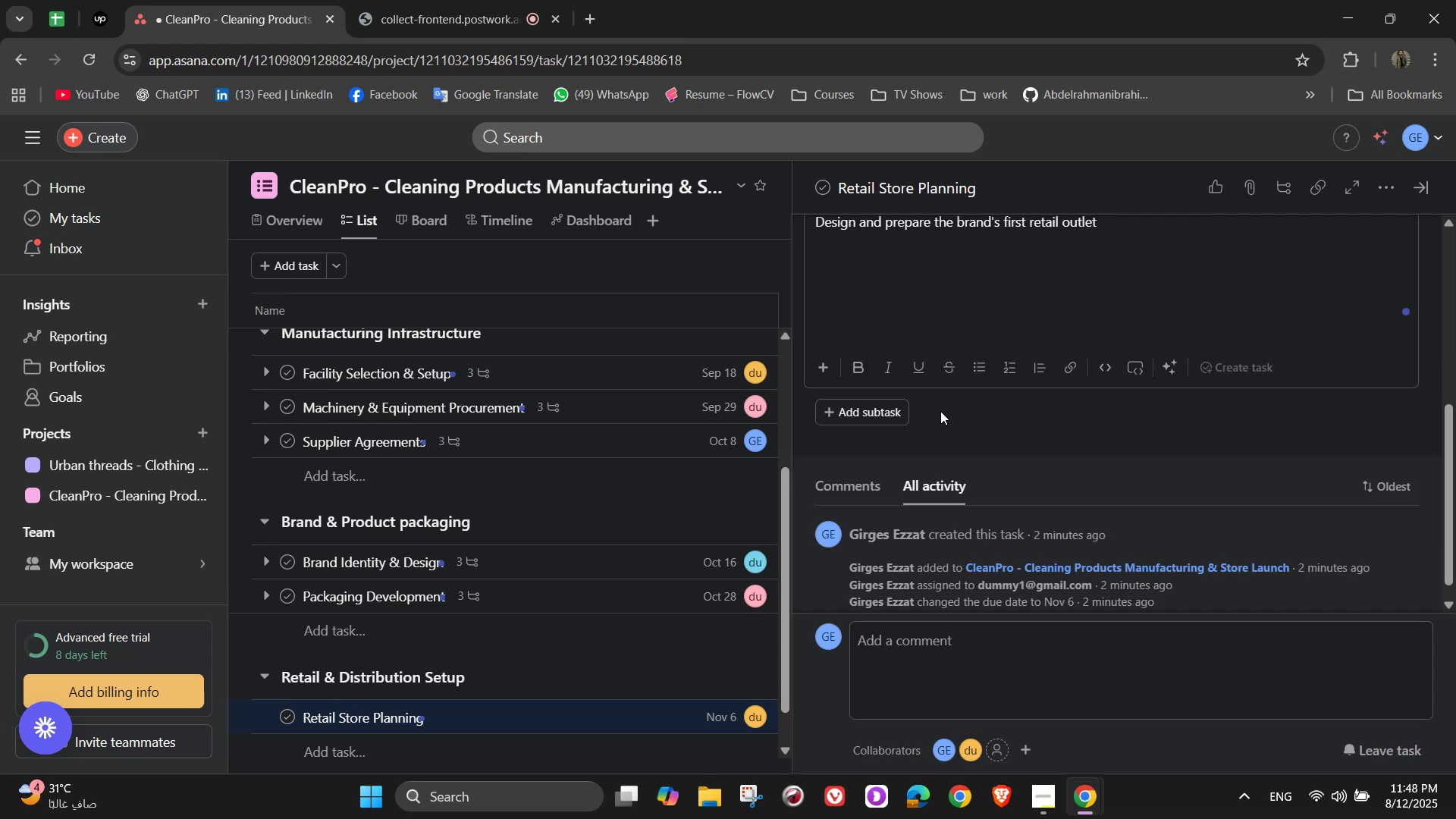 
left_click([959, 411])
 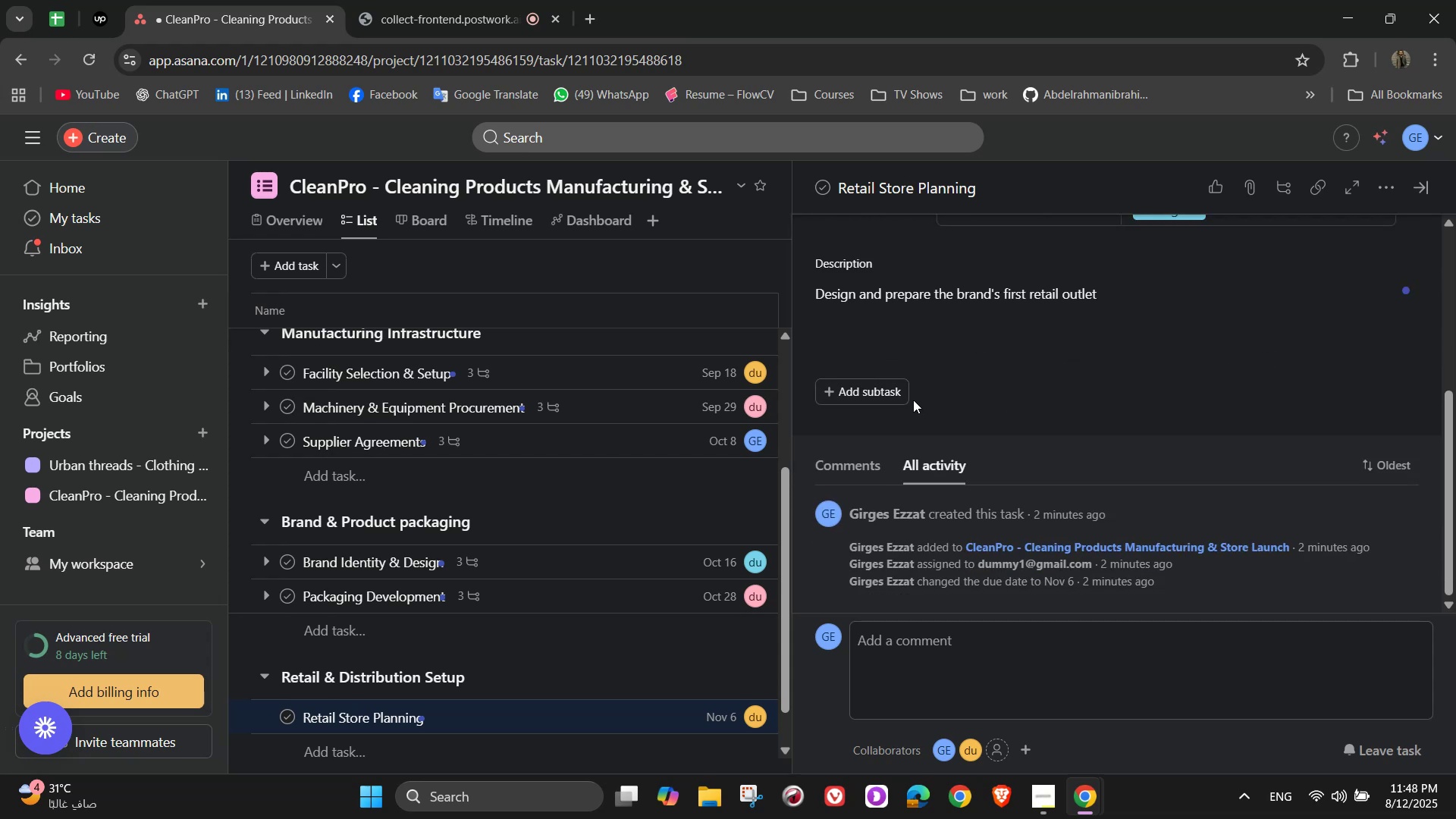 
left_click([867, 384])
 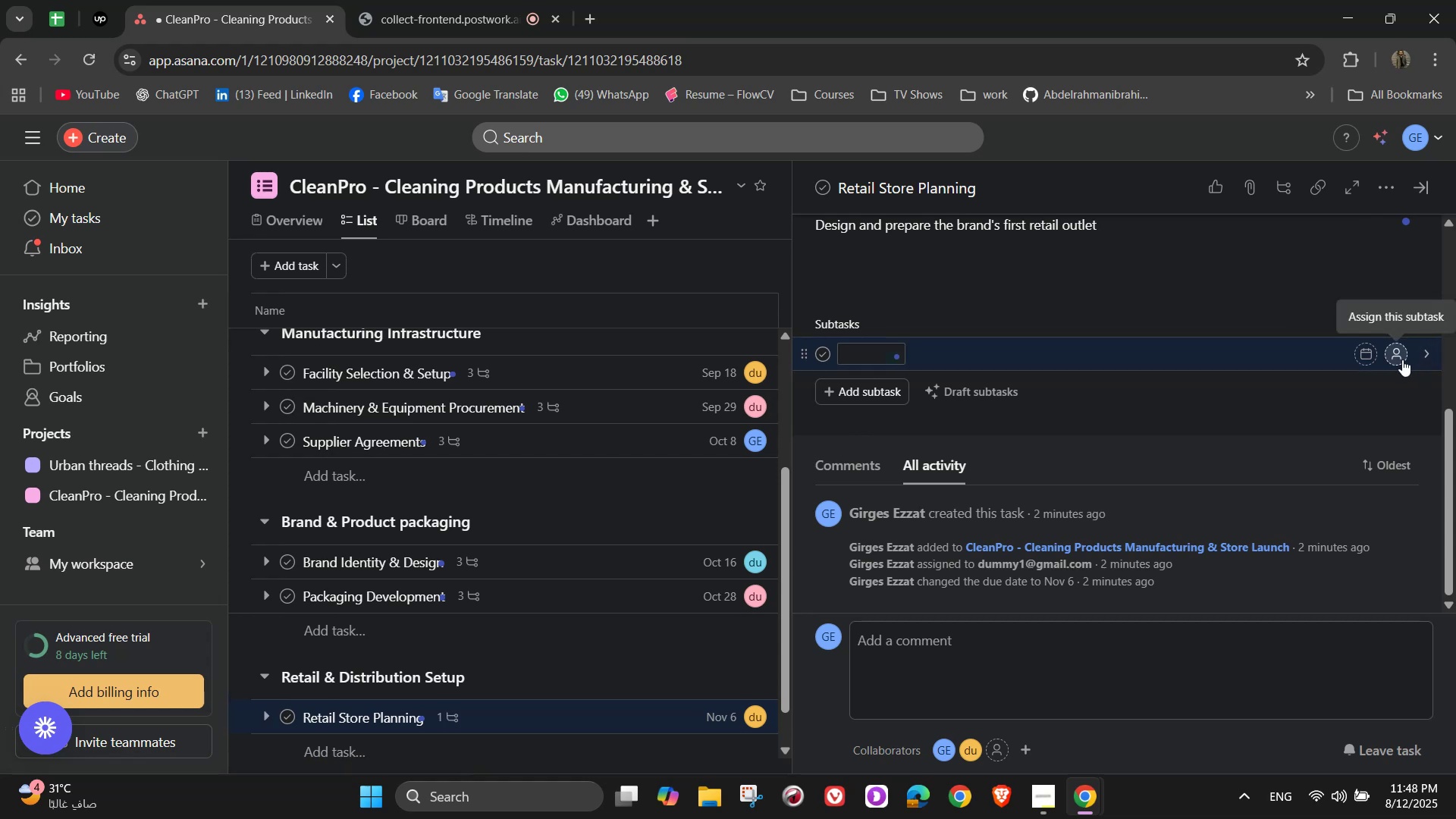 
type(w)
key(Backspace)
type(Finalize location )
key(Backspace)
 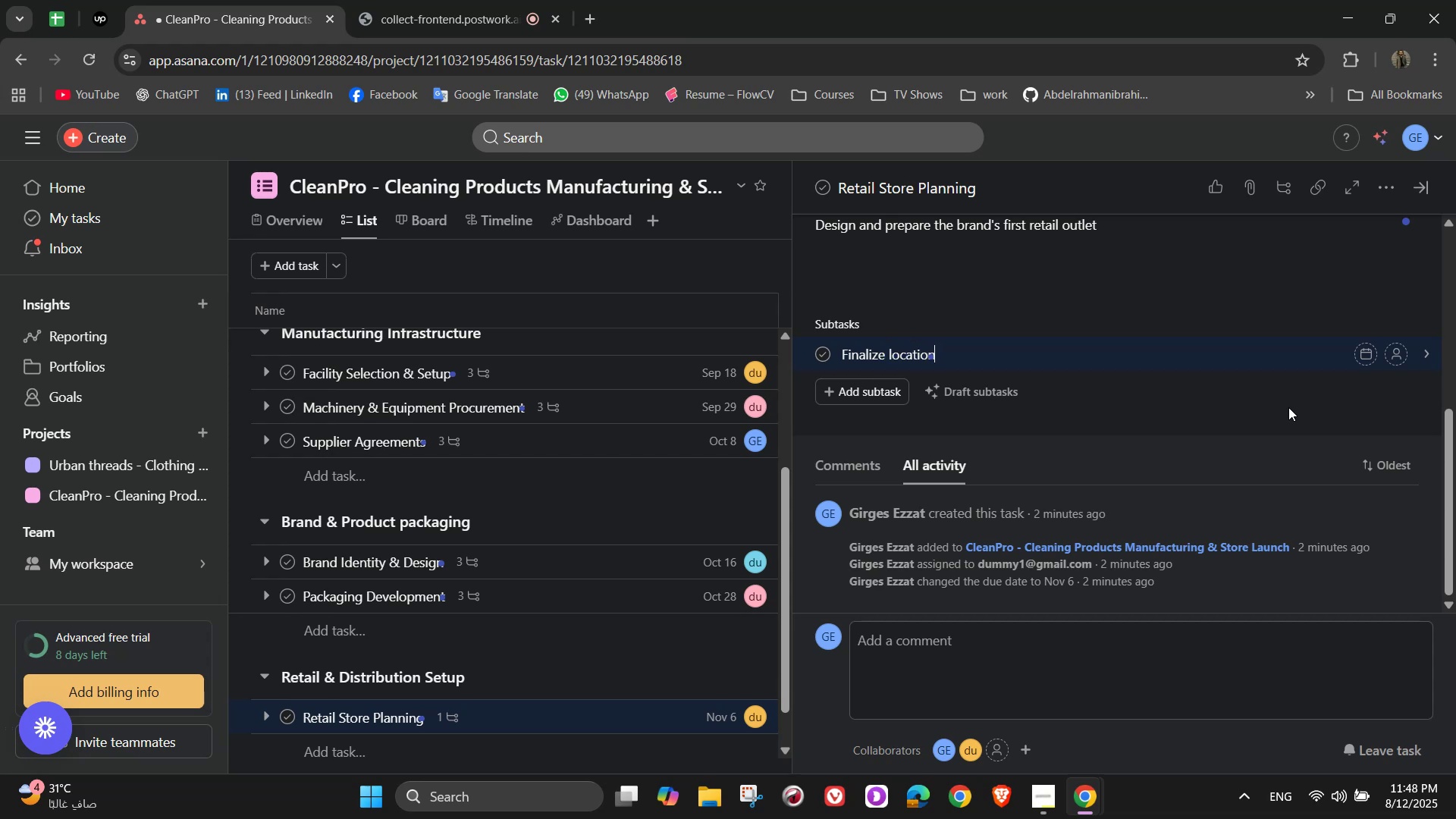 
key(Enter)
 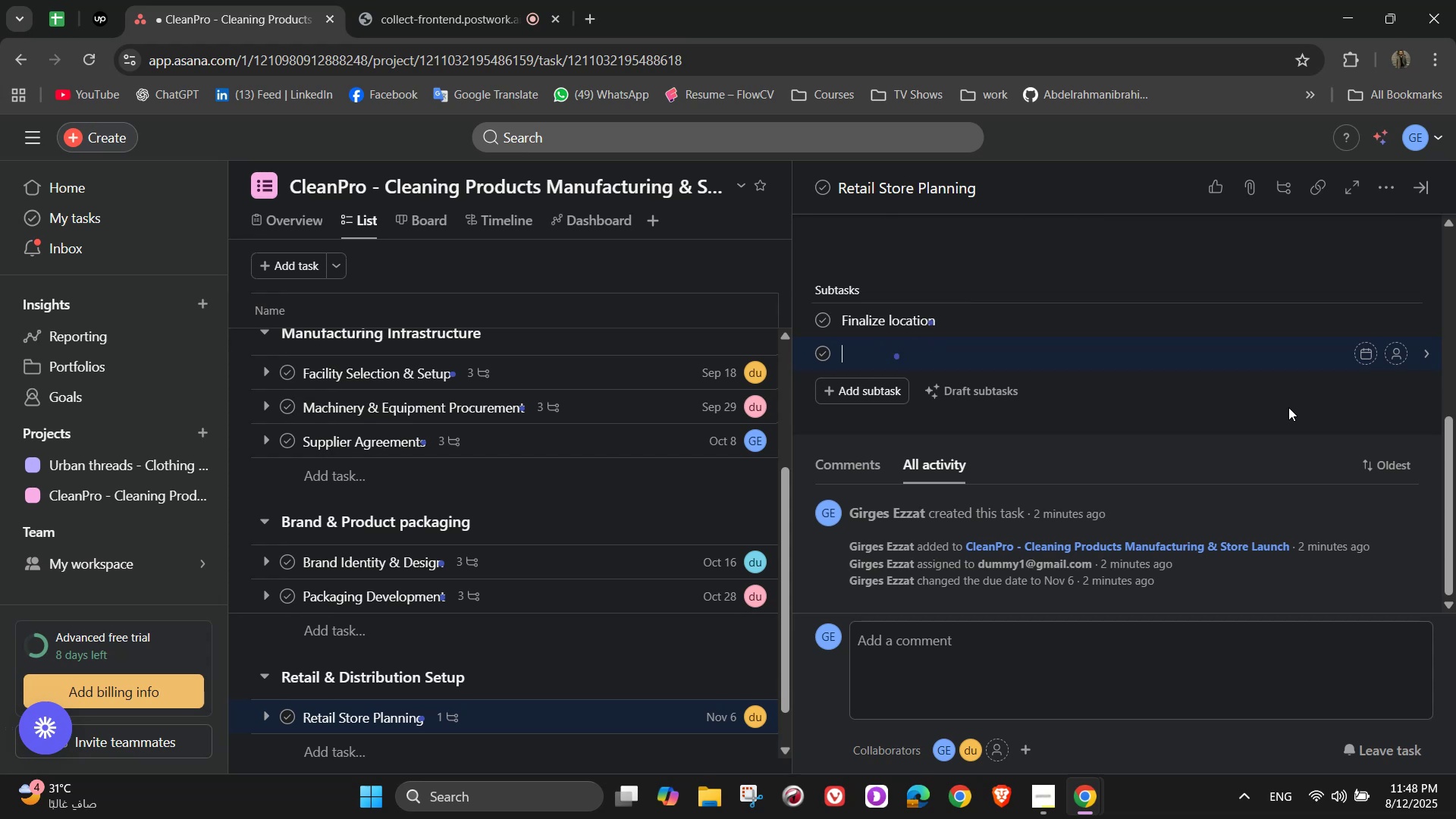 
type(Create store layout and shelving plan )
 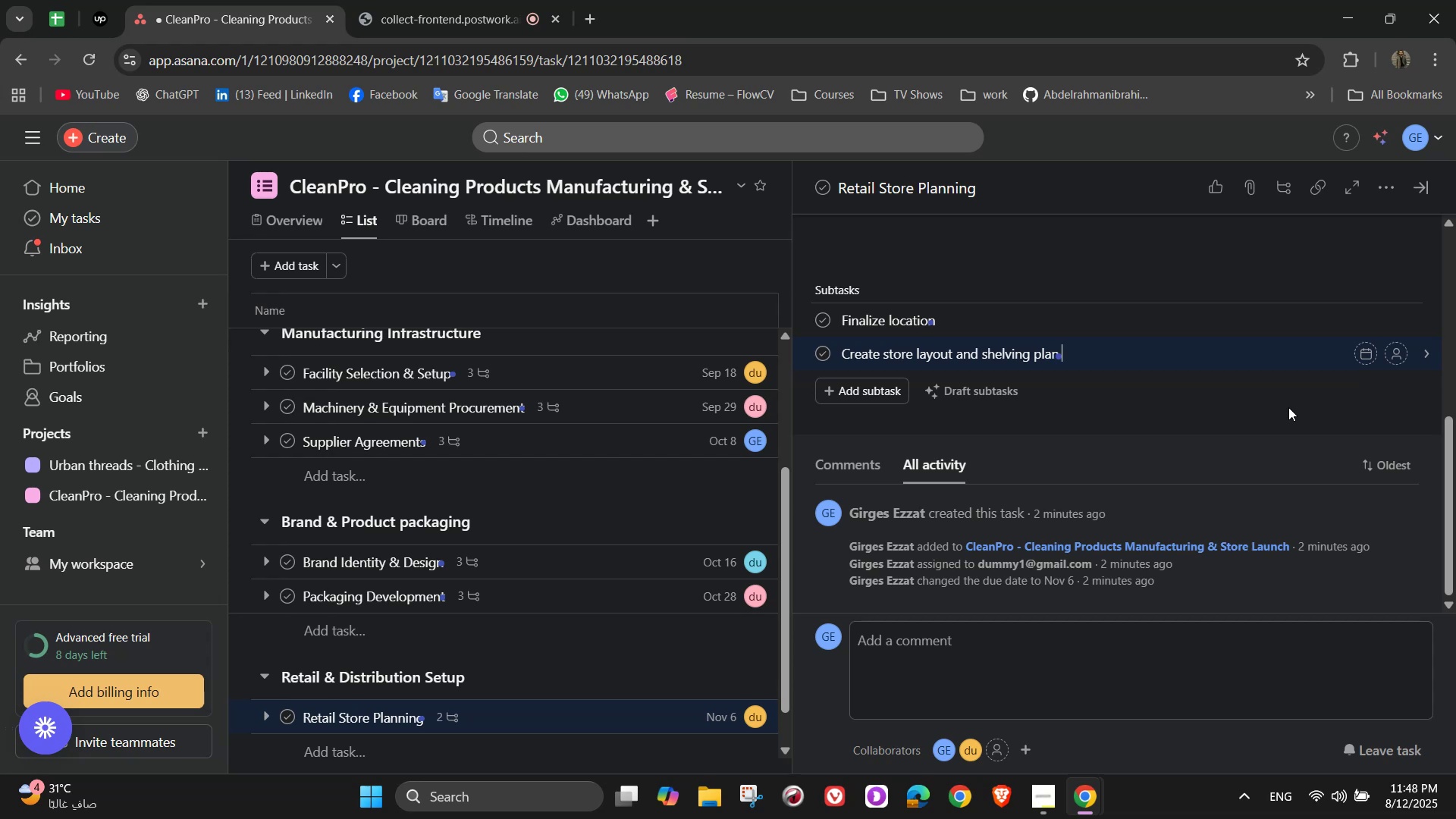 
key(Enter)
 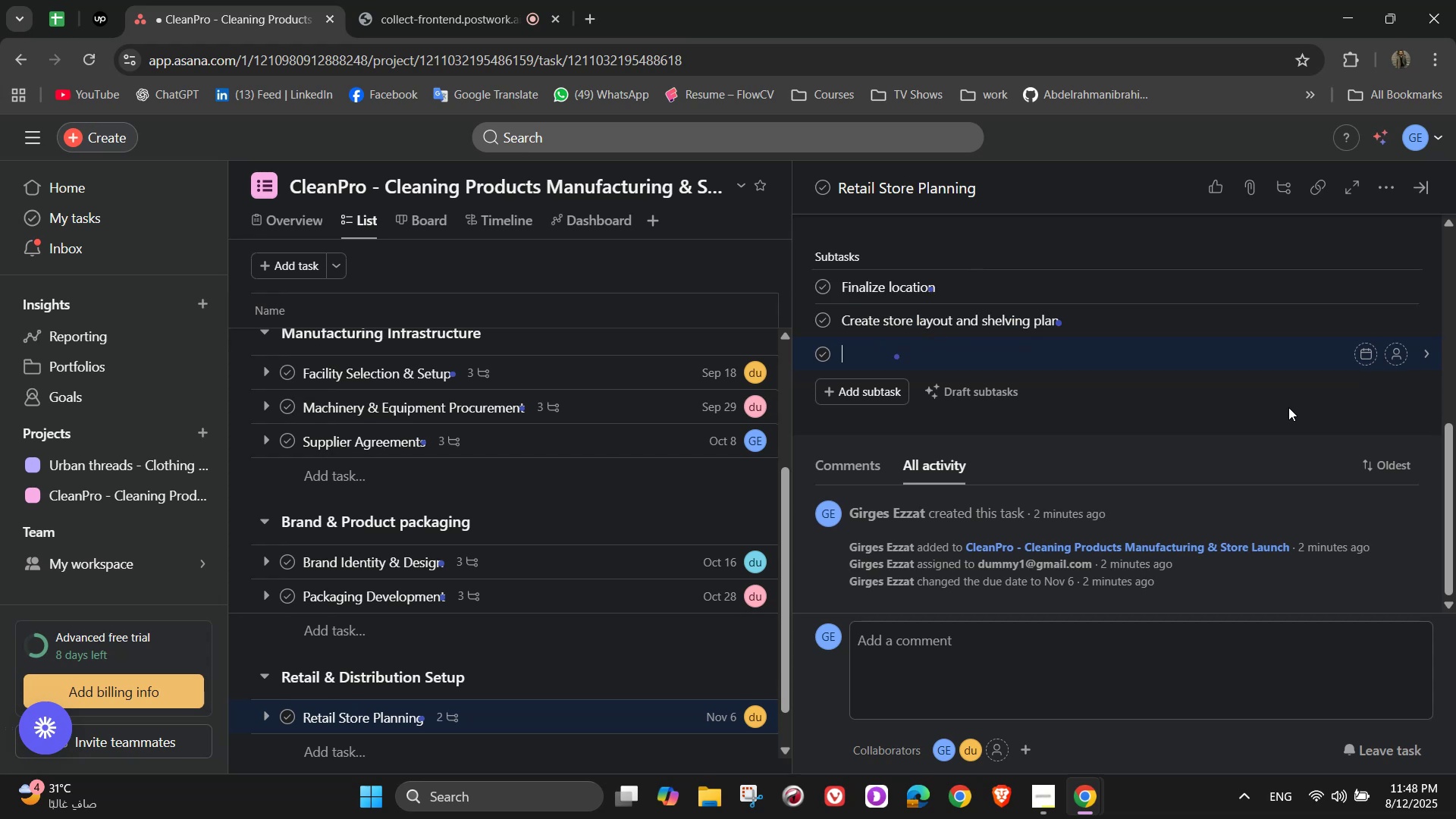 
type(Install fixures and lighting)
 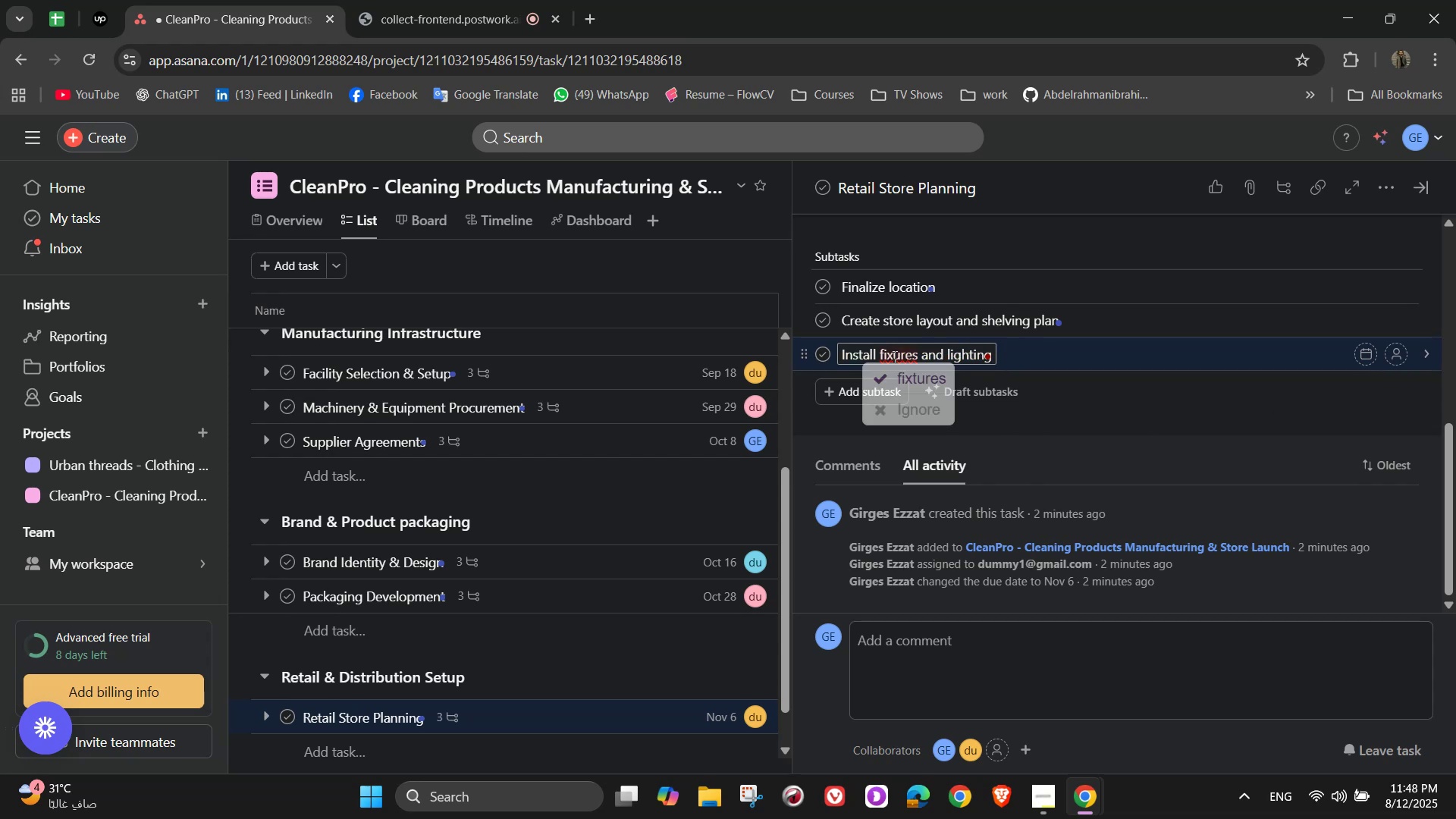 
left_click([922, 385])
 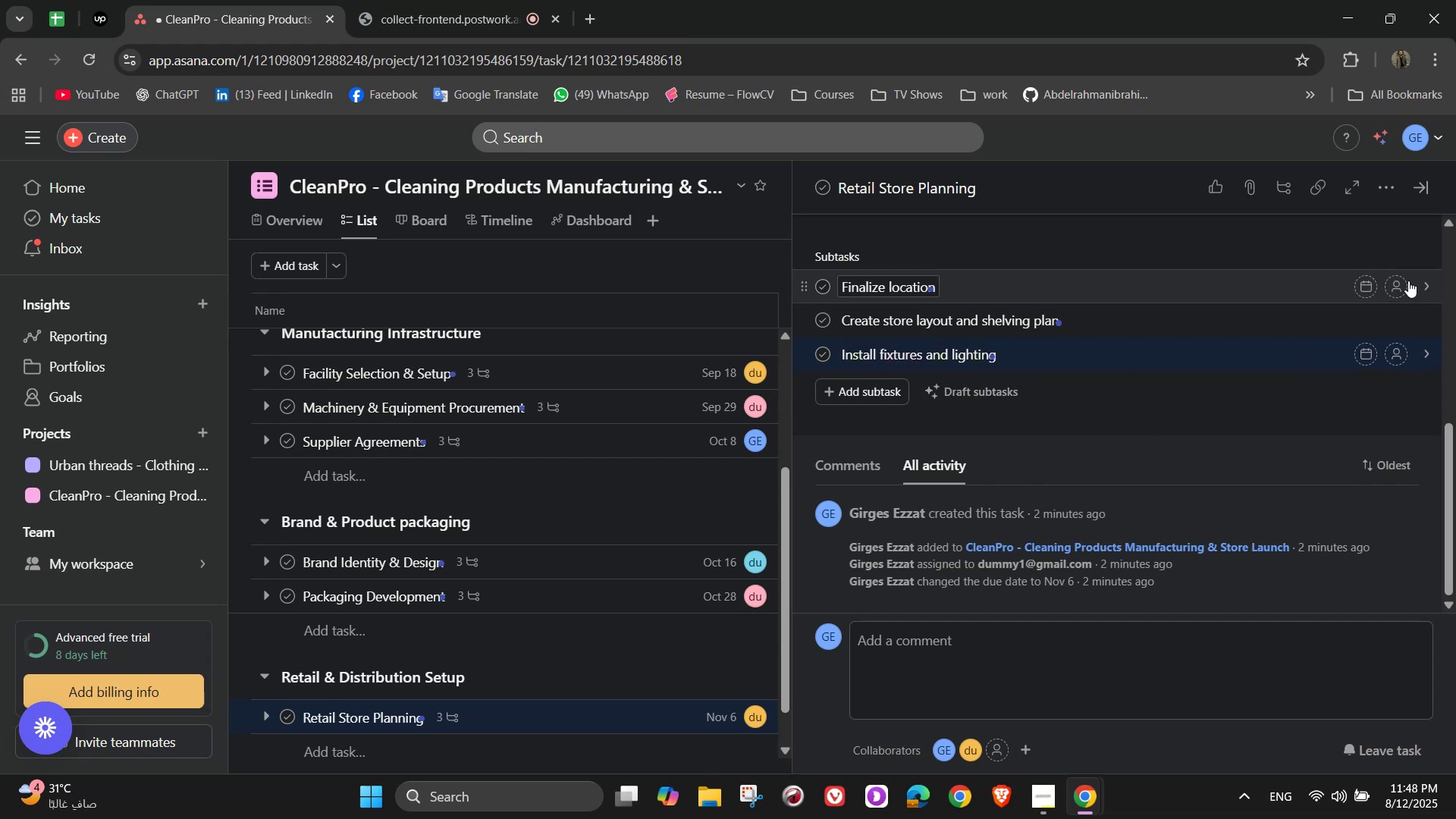 
left_click([1394, 287])
 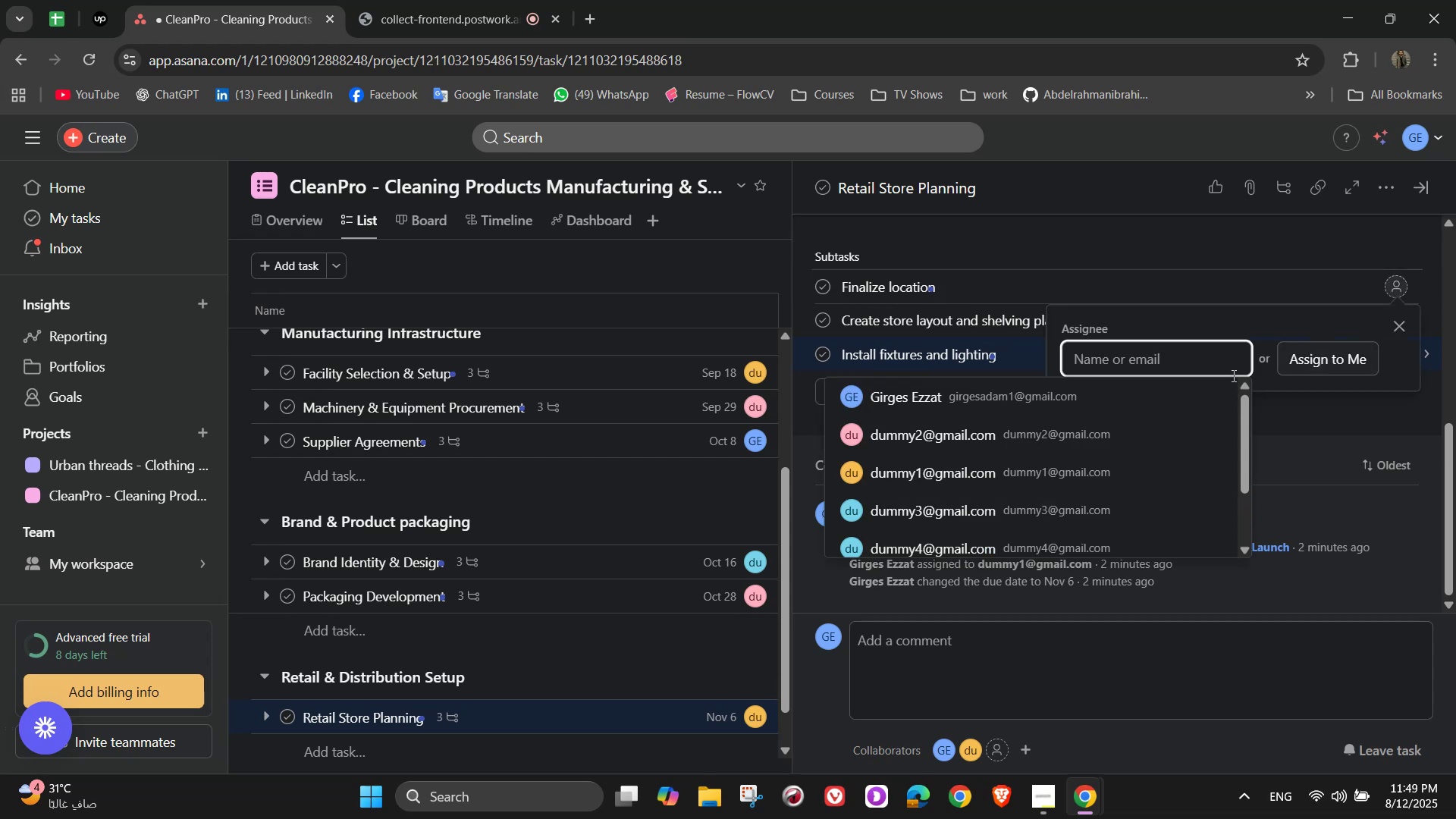 
left_click([1193, 387])
 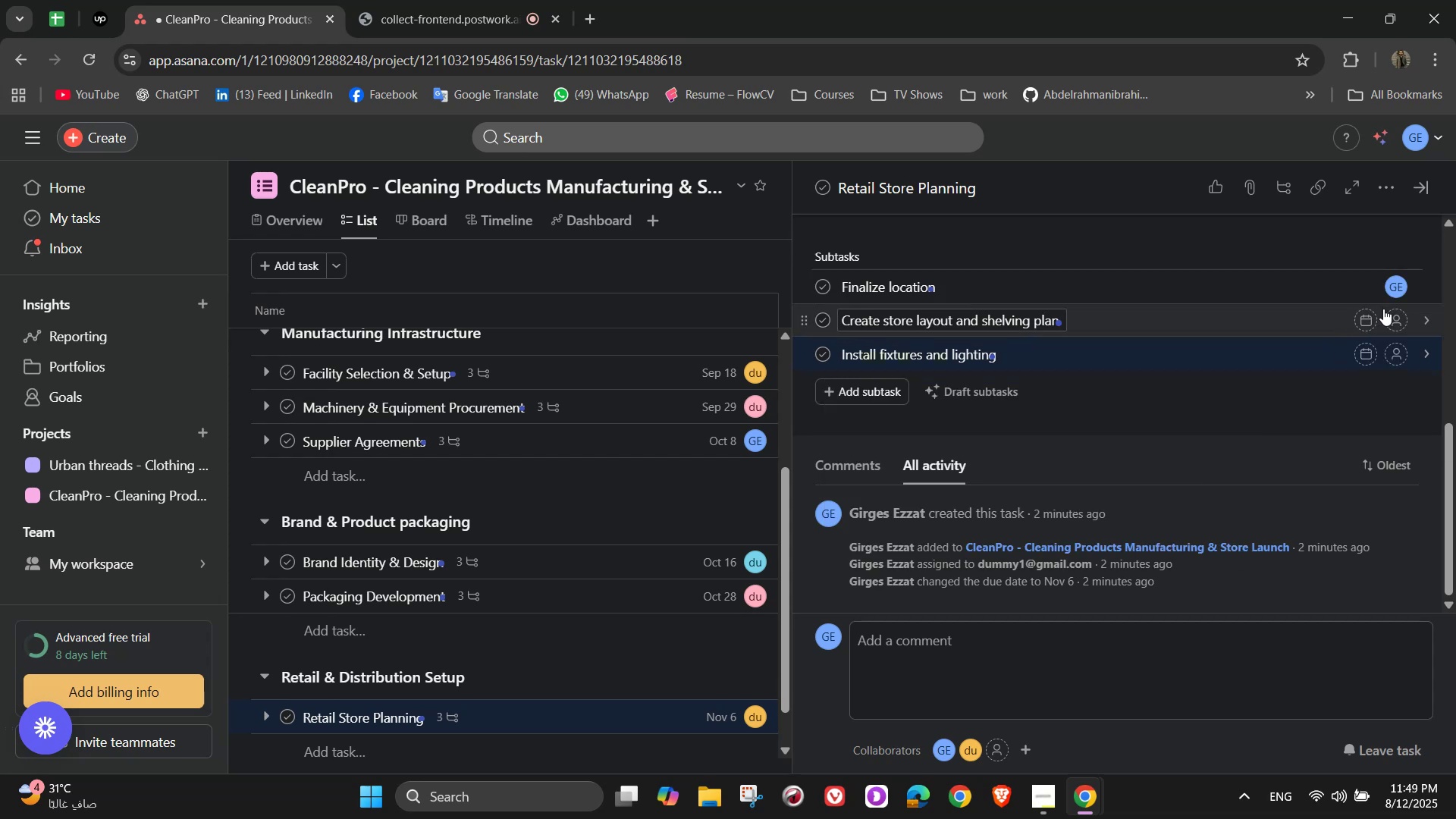 
left_click([1392, 315])
 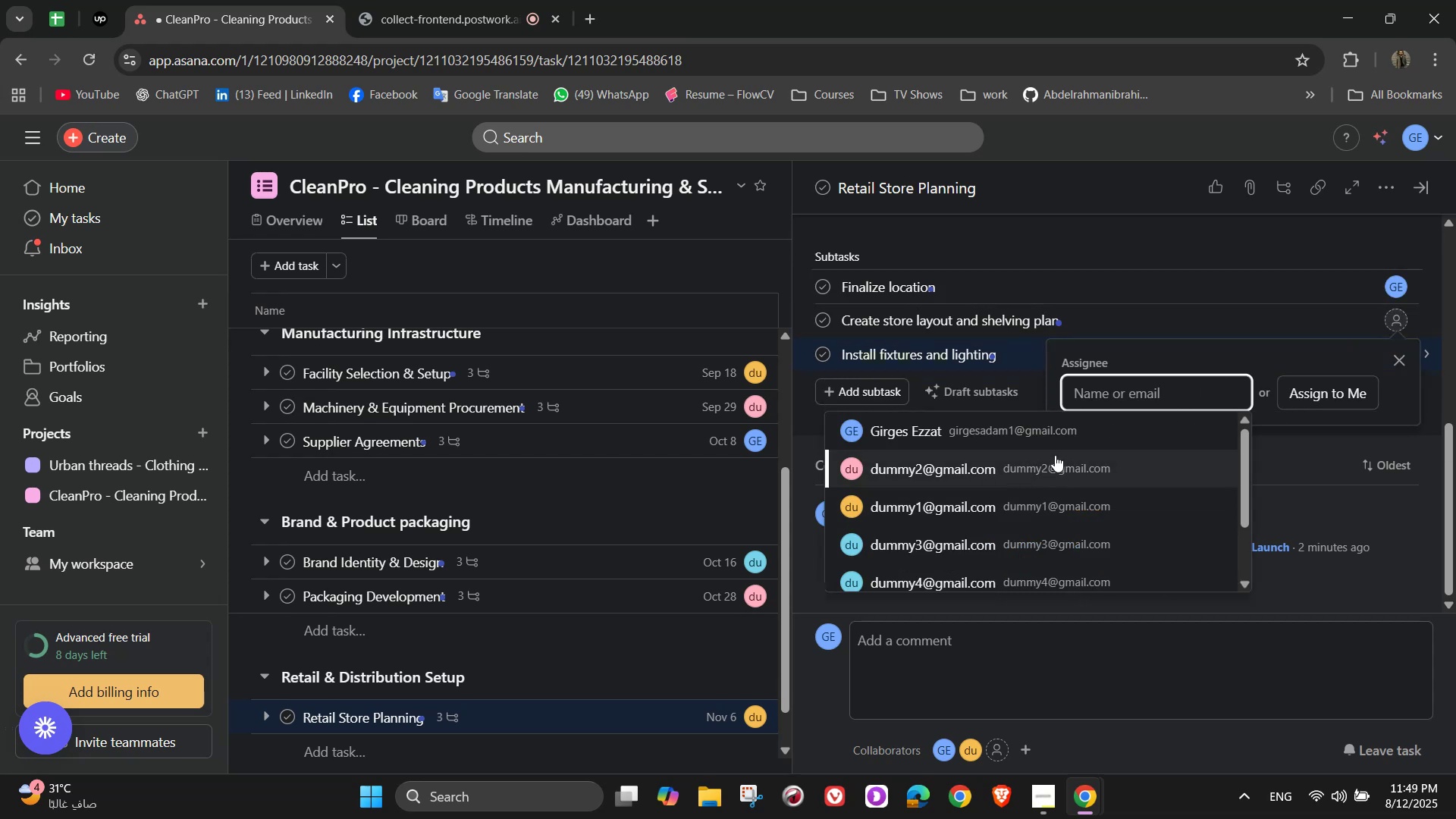 
left_click([1056, 460])
 